 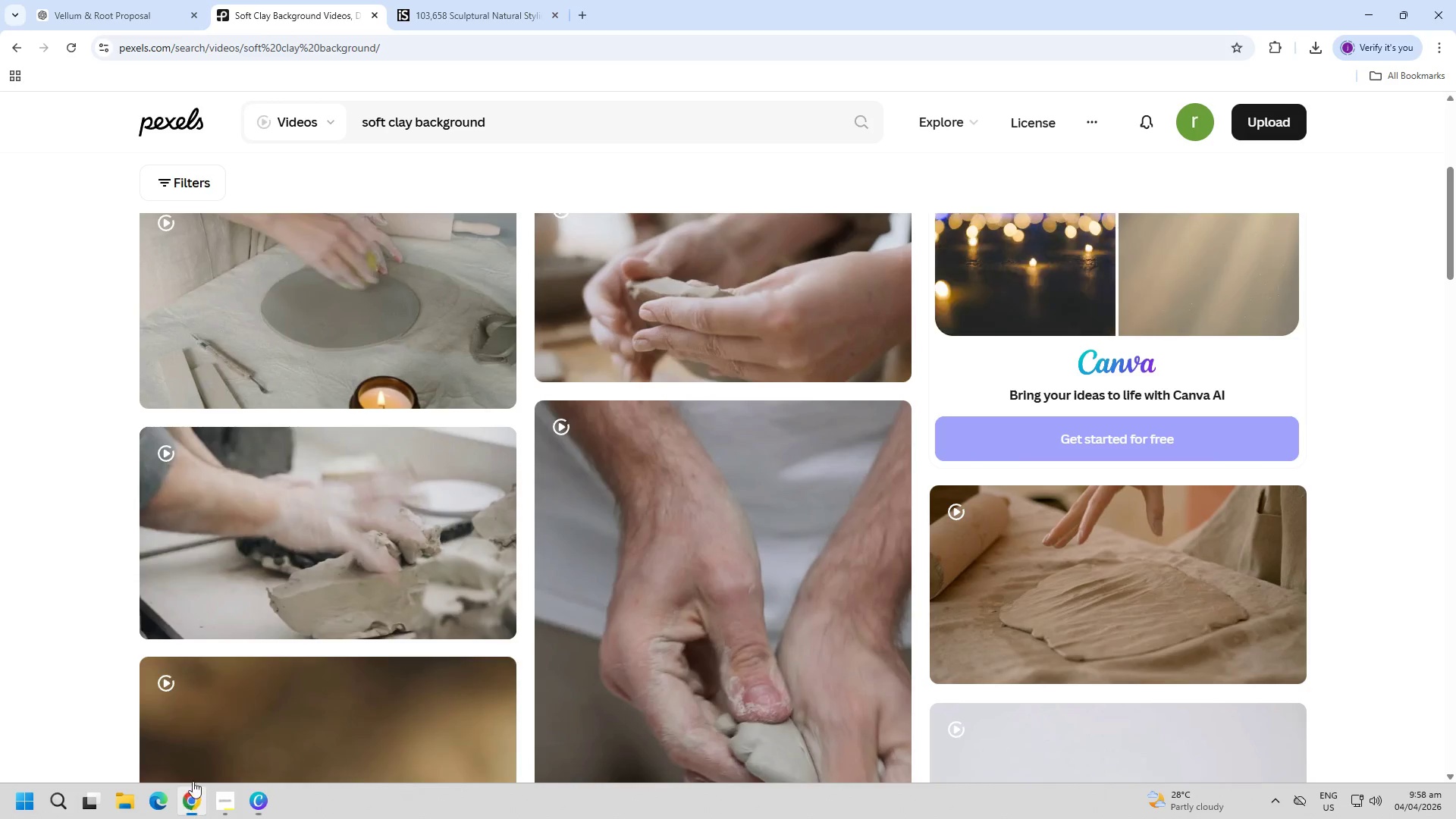 
scroll: coordinate [108, 500], scroll_direction: up, amount: 12.0
 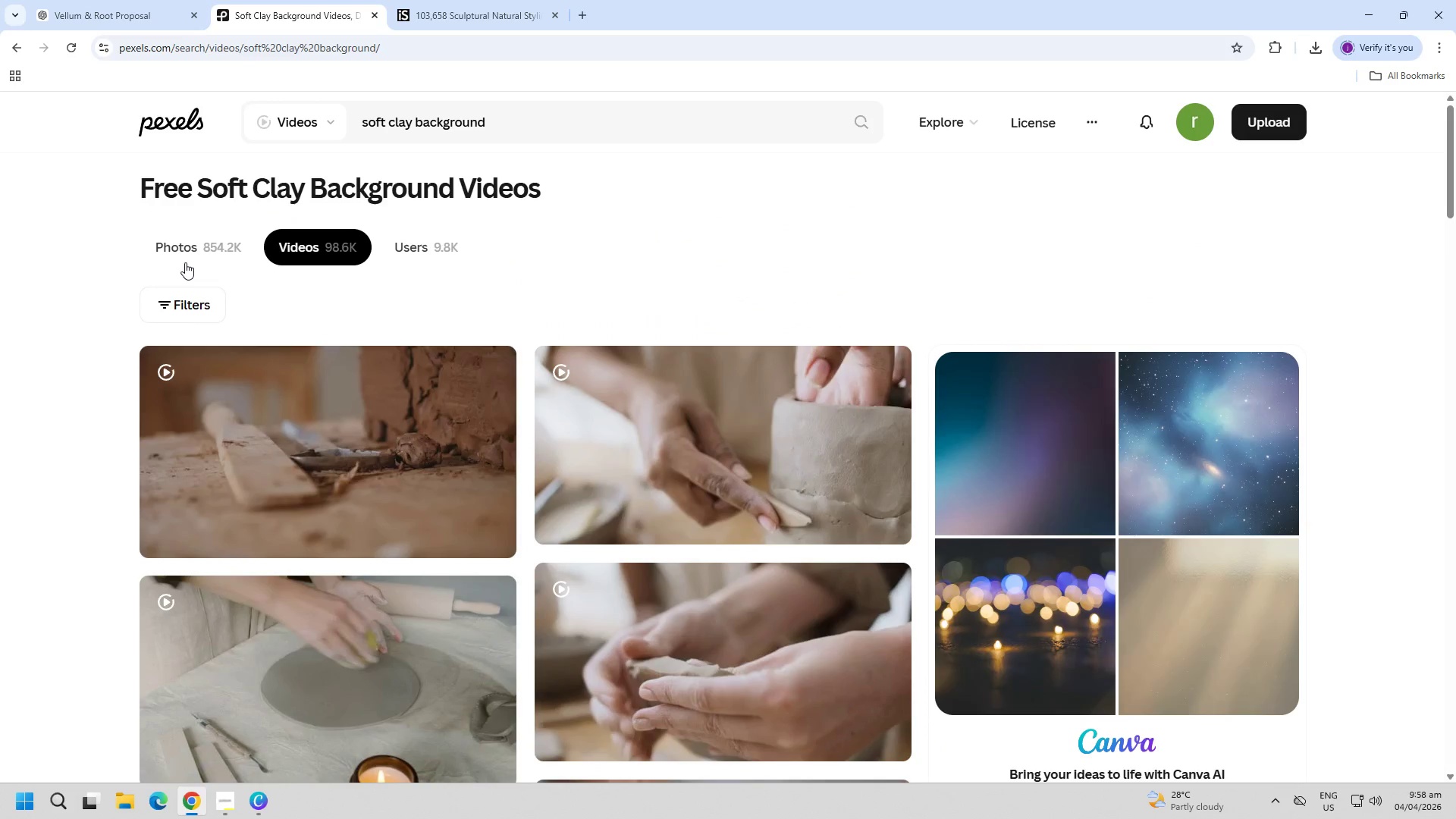 
left_click([186, 258])
 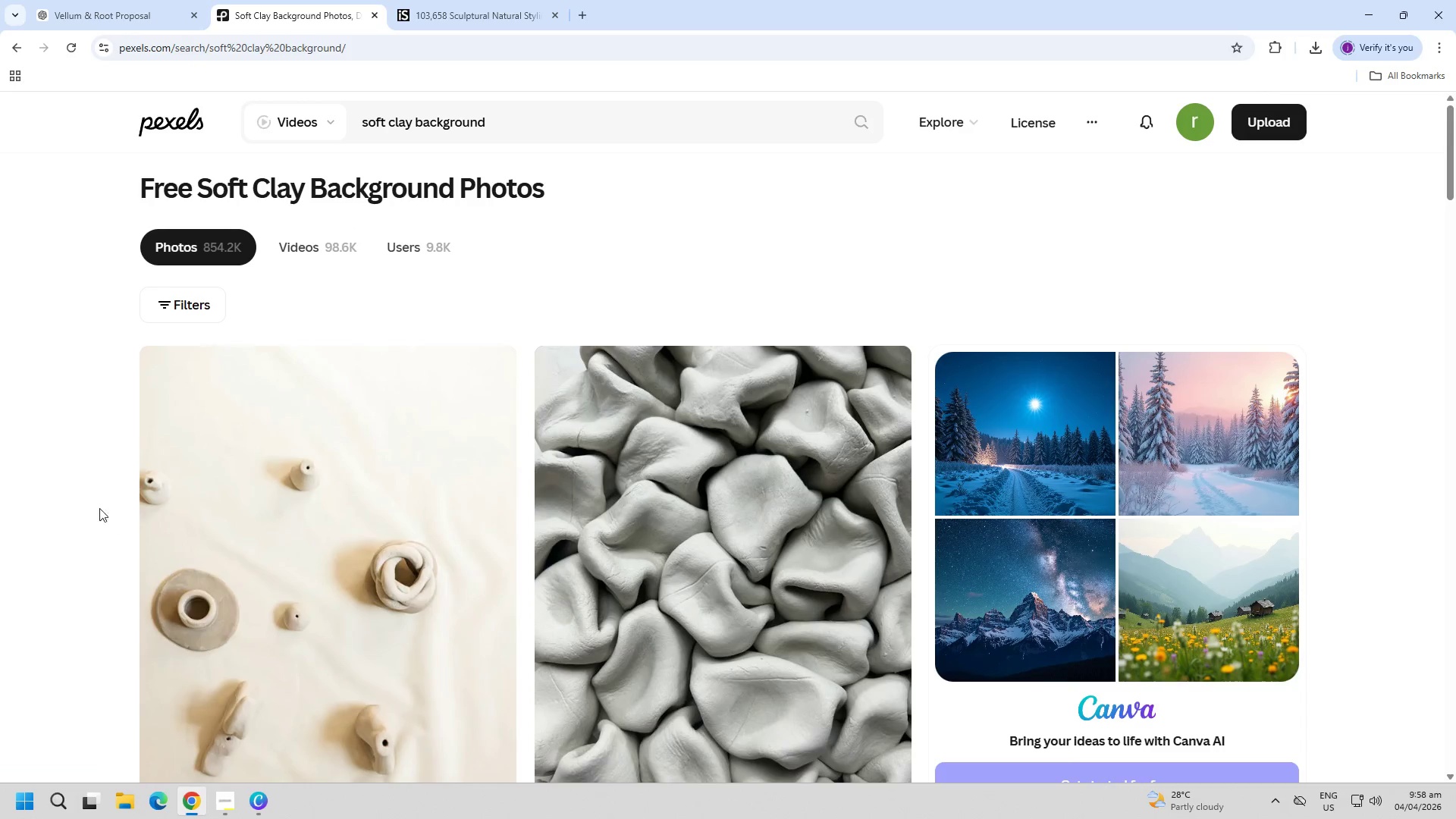 
scroll: coordinate [98, 508], scroll_direction: down, amount: 5.0
 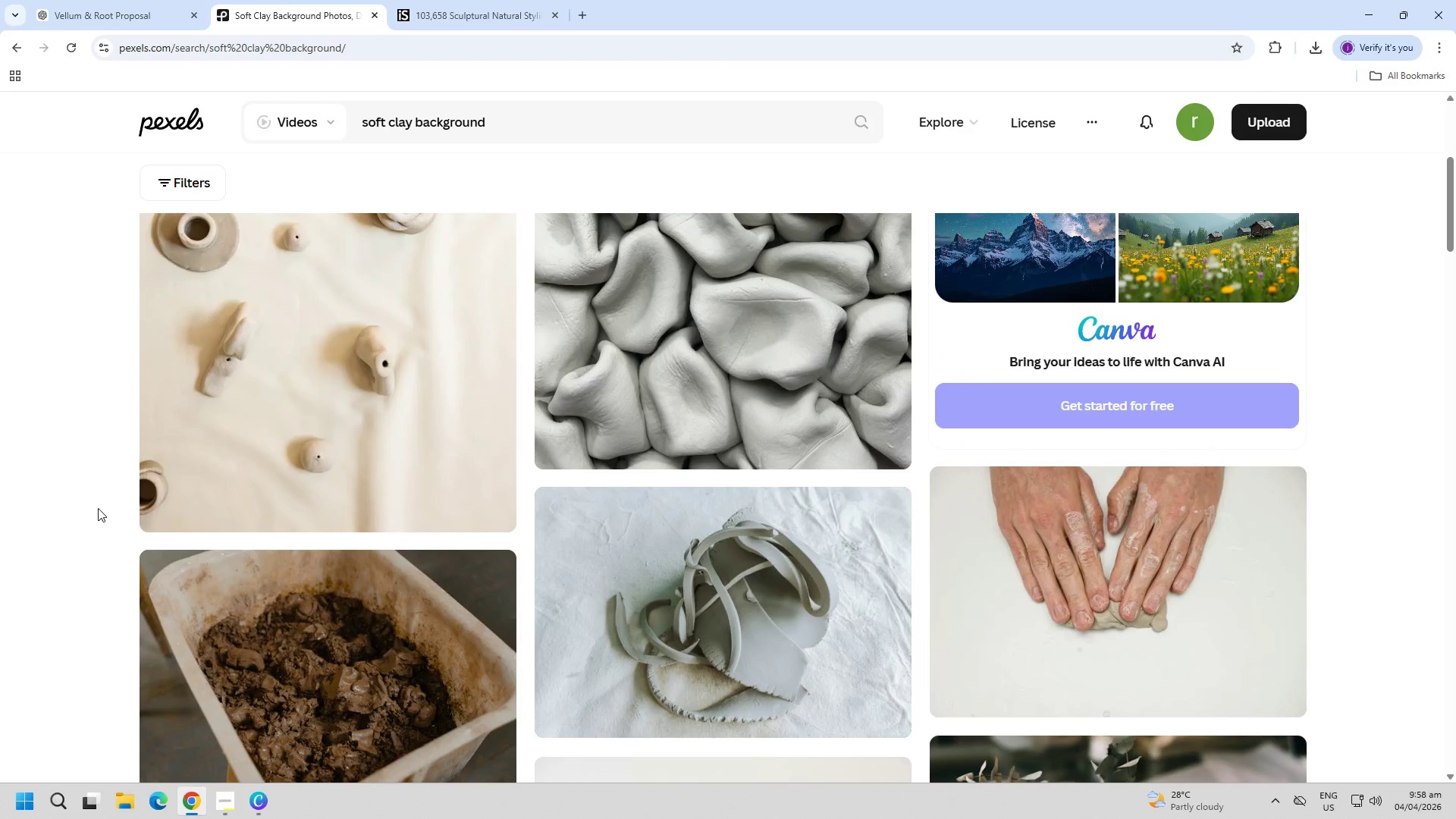 
left_click([661, 464])
 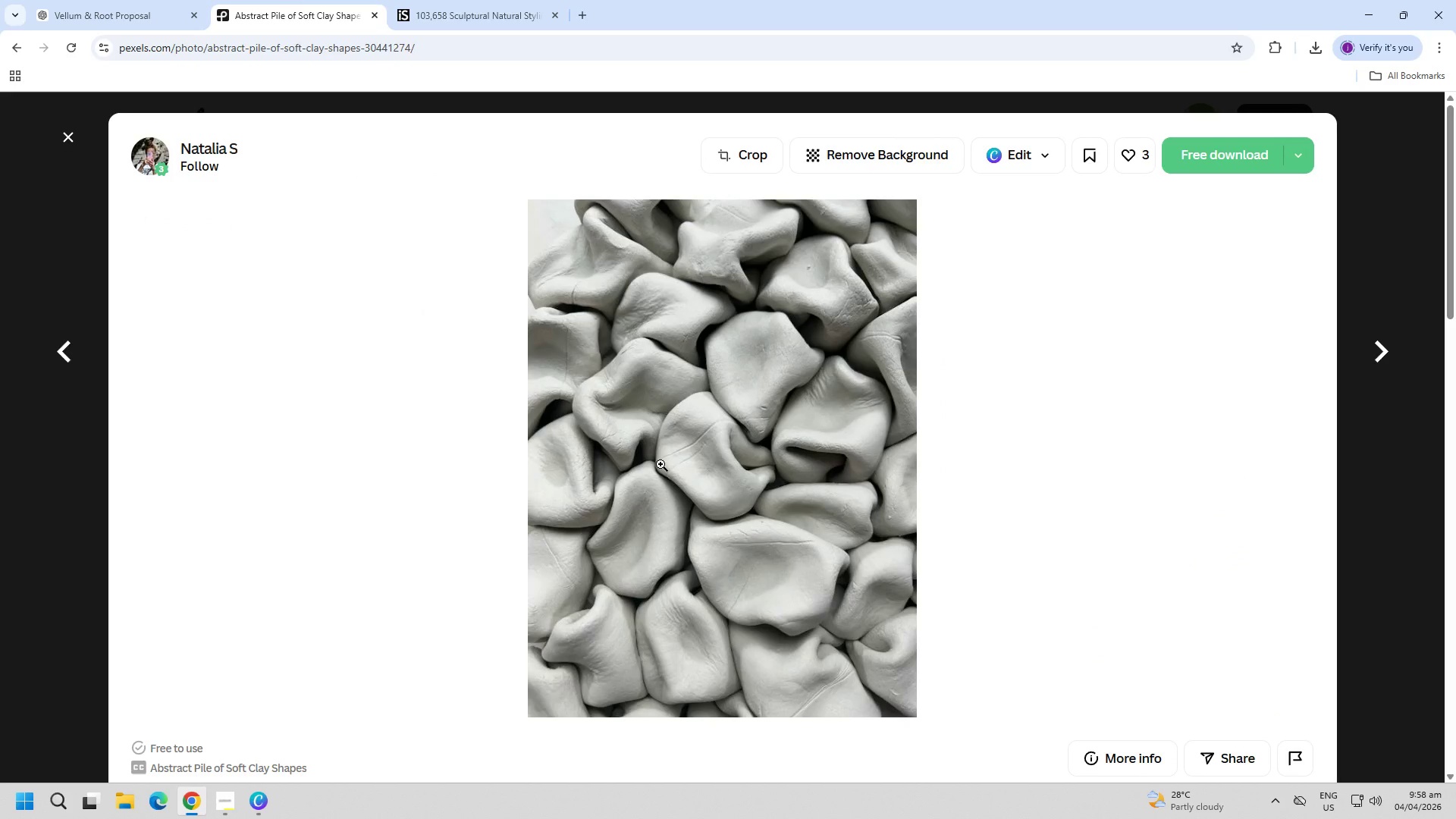 
scroll: coordinate [98, 508], scroll_direction: up, amount: 4.0
 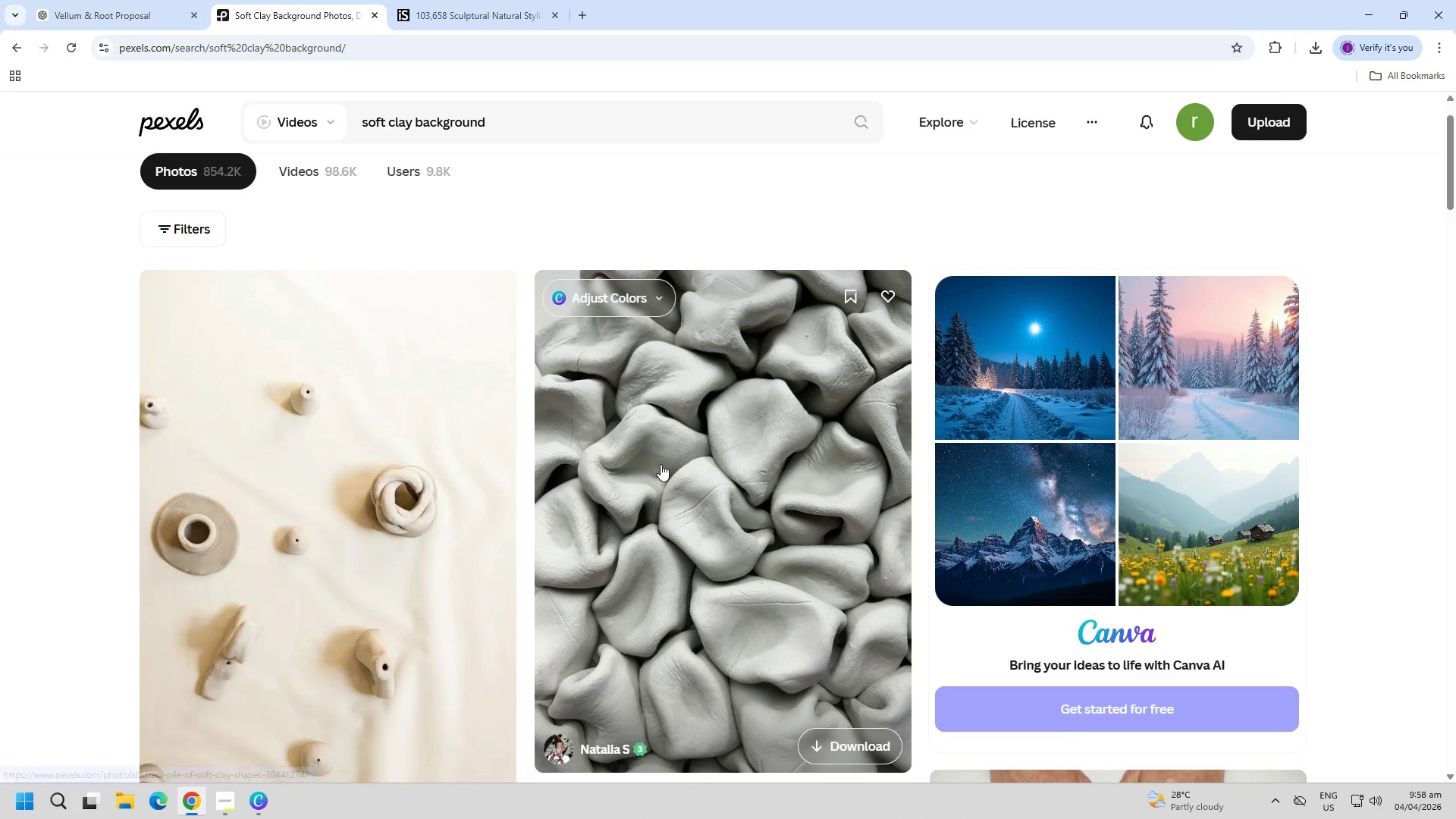 
key(Escape)
 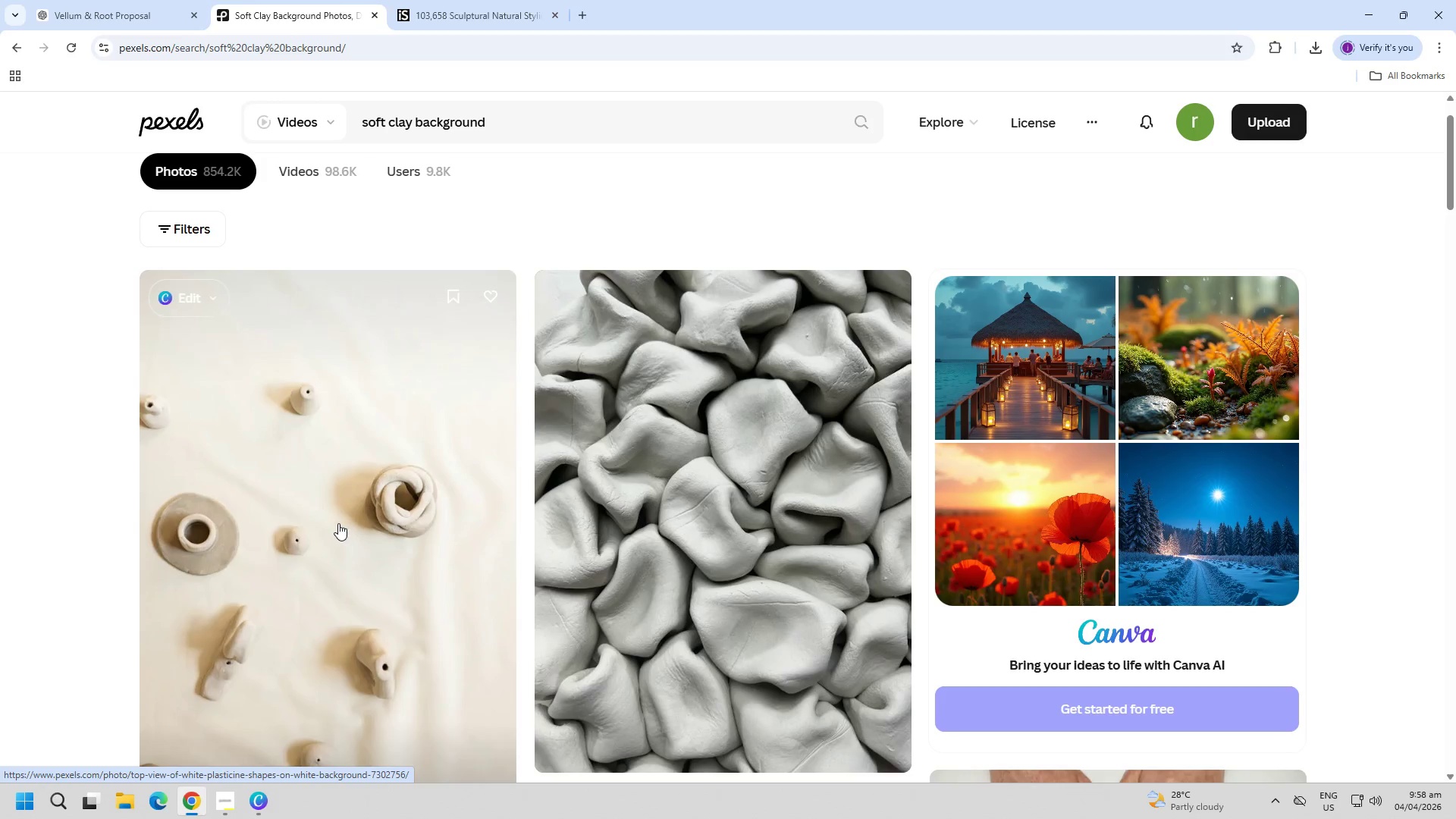 
key(Alt+AltLeft)
 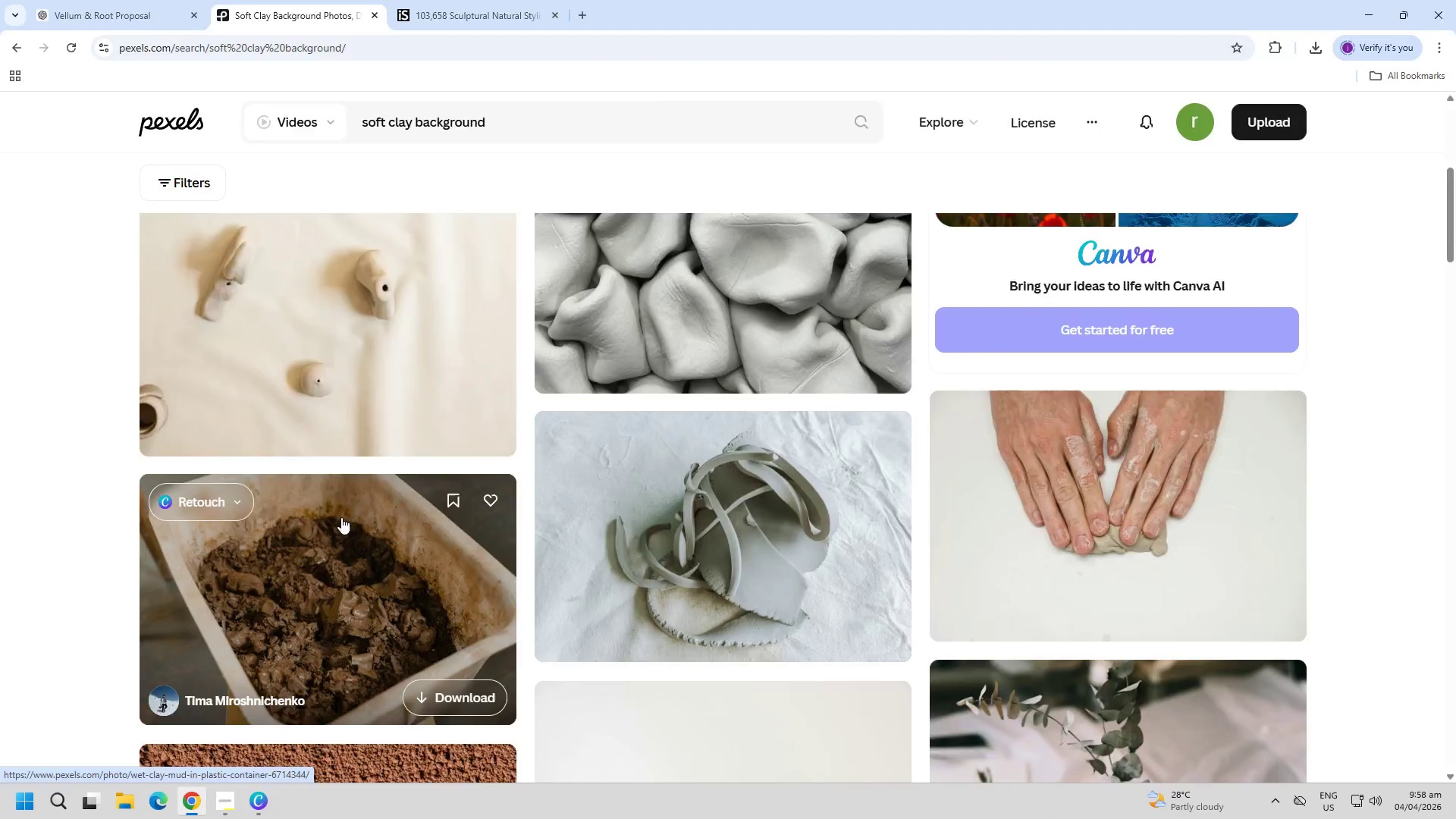 
key(Alt+Tab)
 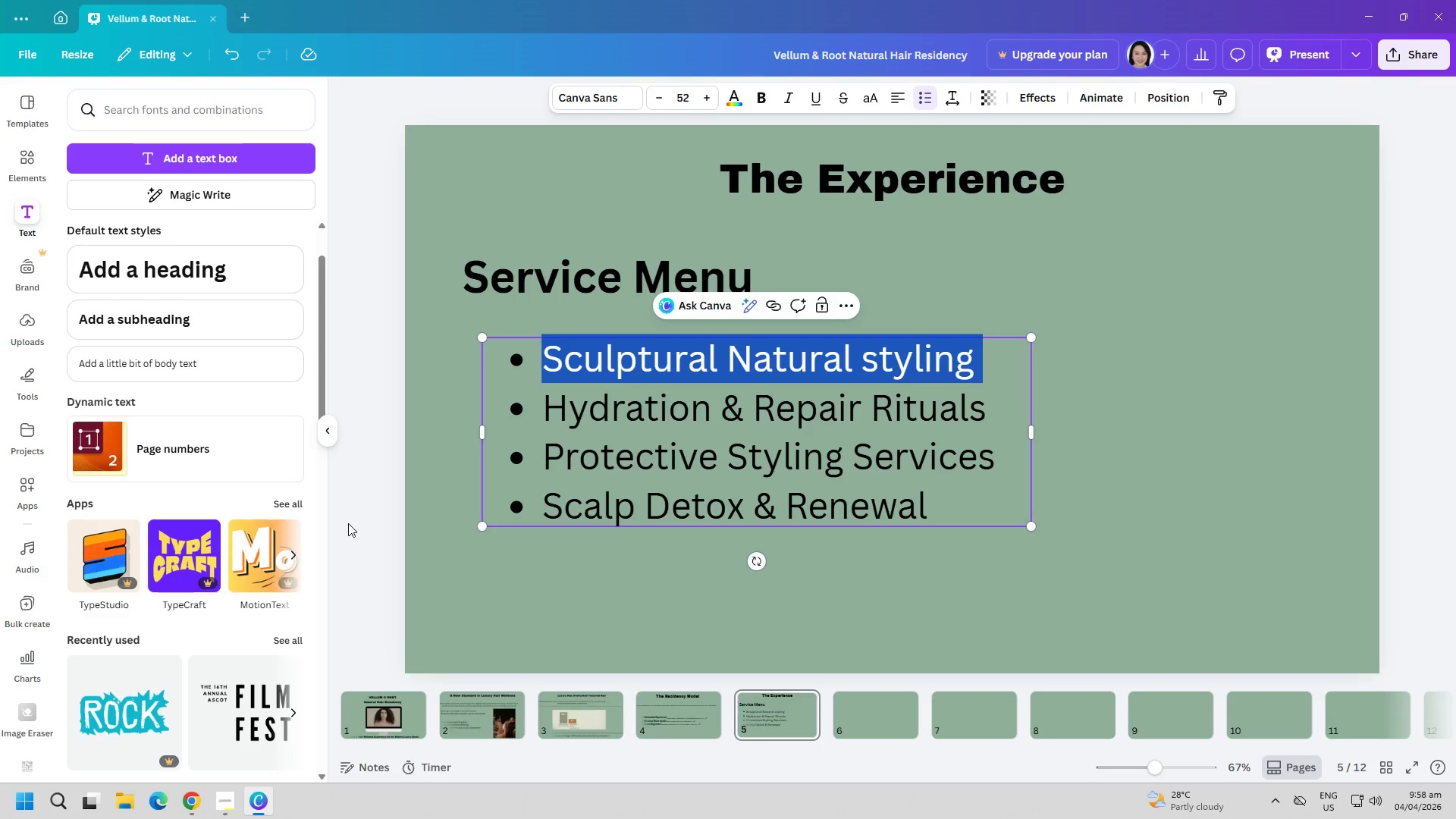 
scroll: coordinate [338, 523], scroll_direction: down, amount: 5.0
 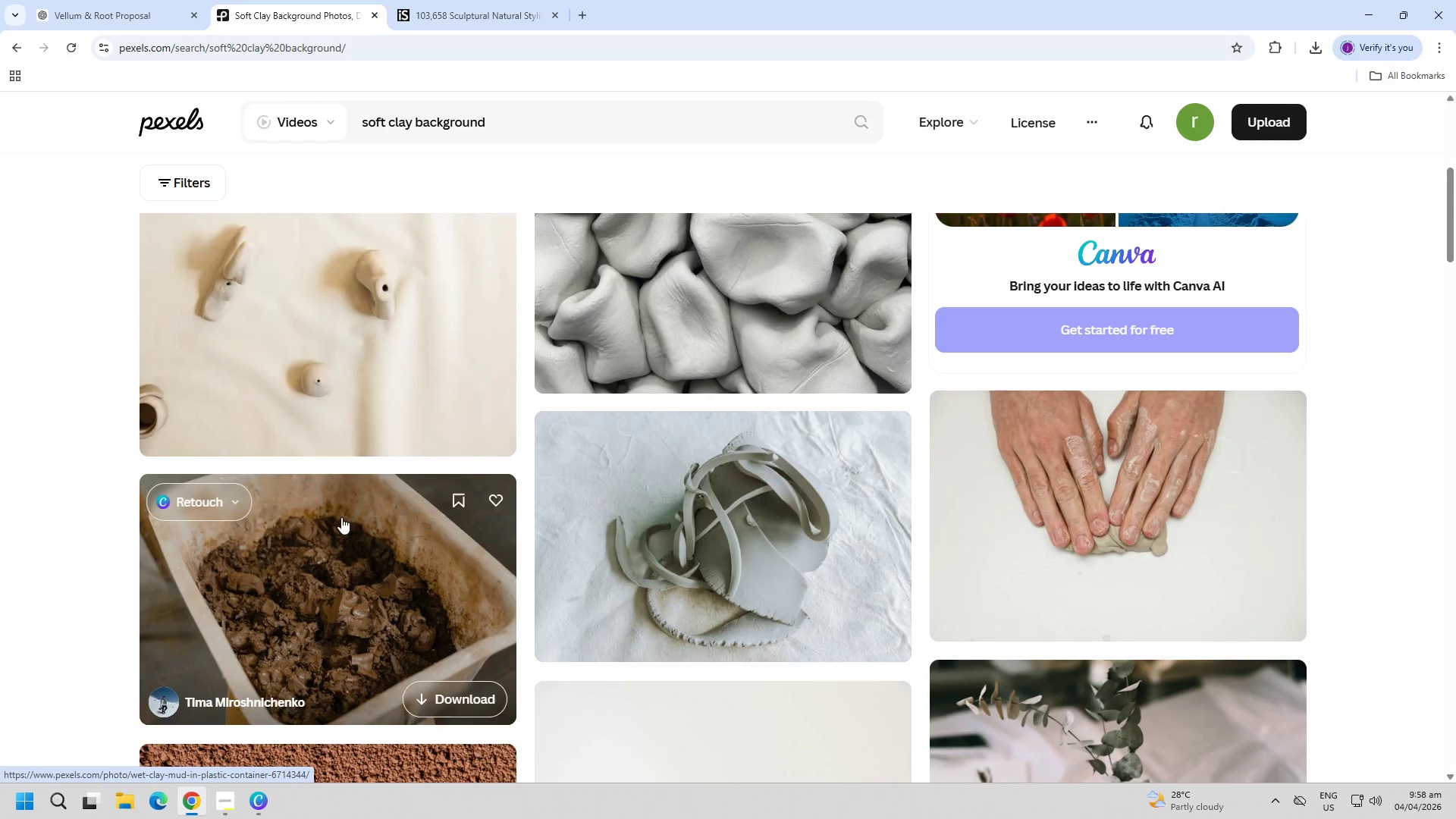 
key(Alt+AltLeft)
 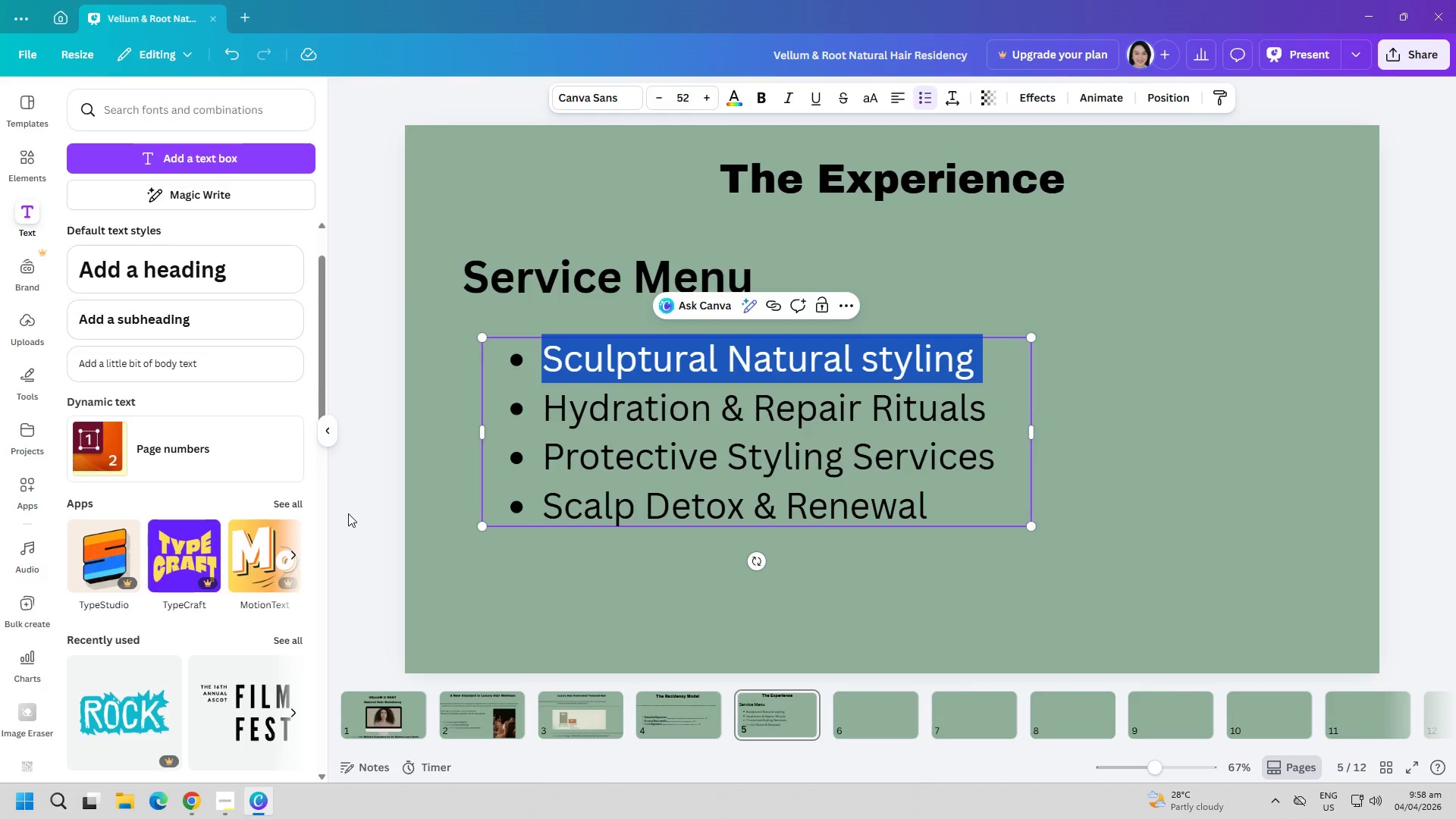 
key(Alt+Tab)
 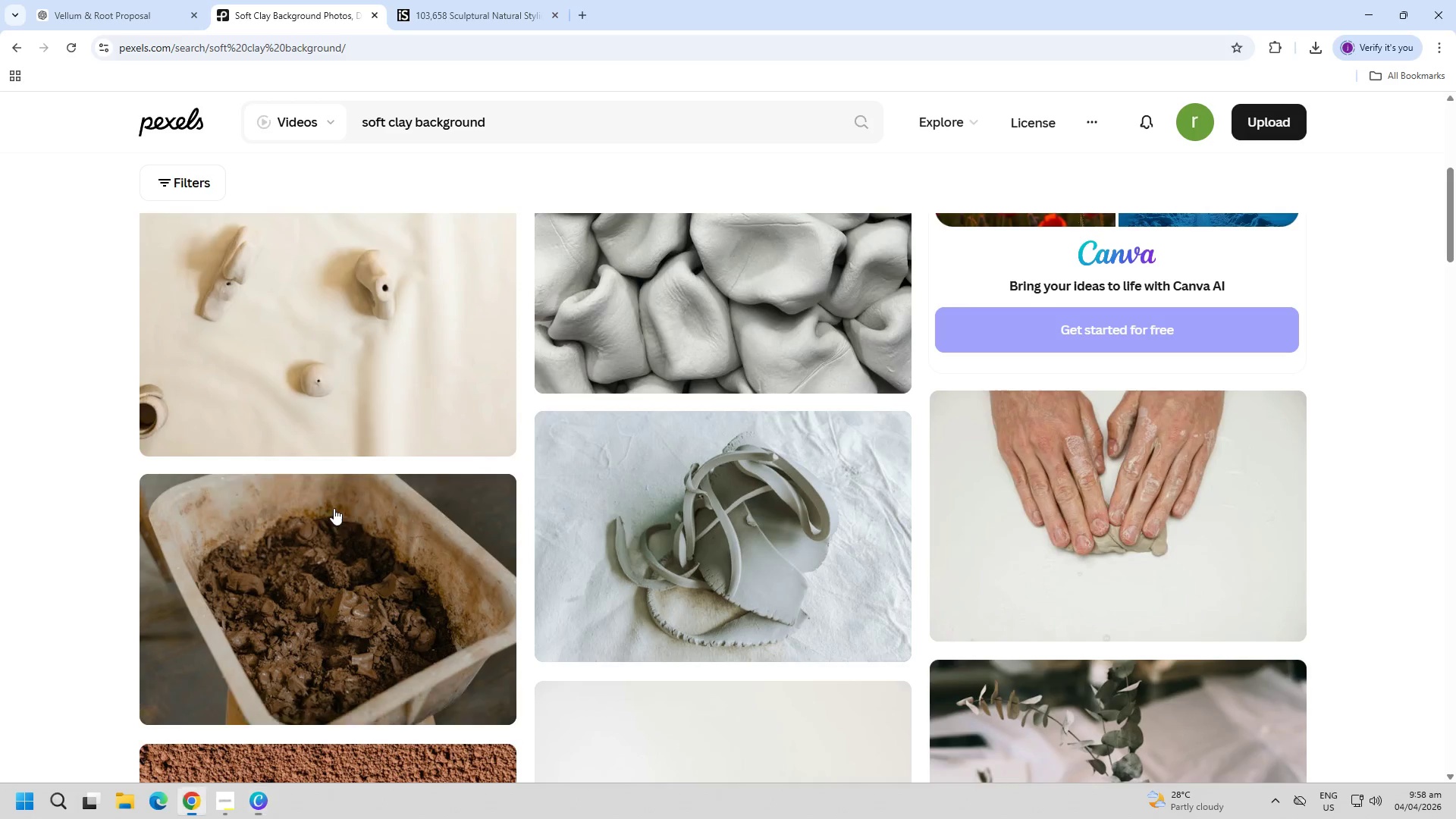 
scroll: coordinate [325, 507], scroll_direction: down, amount: 5.0
 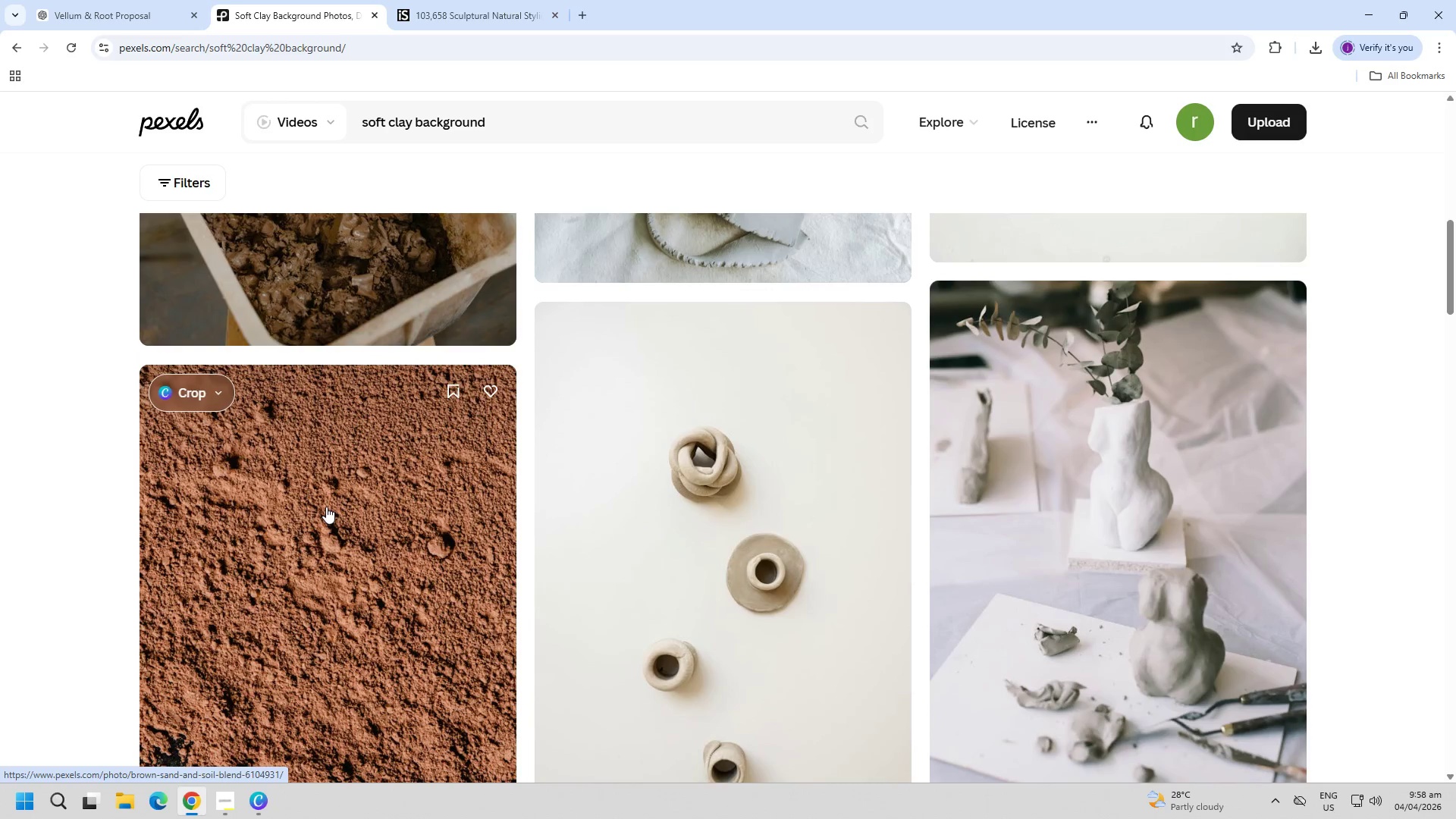 
scroll: coordinate [329, 519], scroll_direction: up, amount: 10.0
 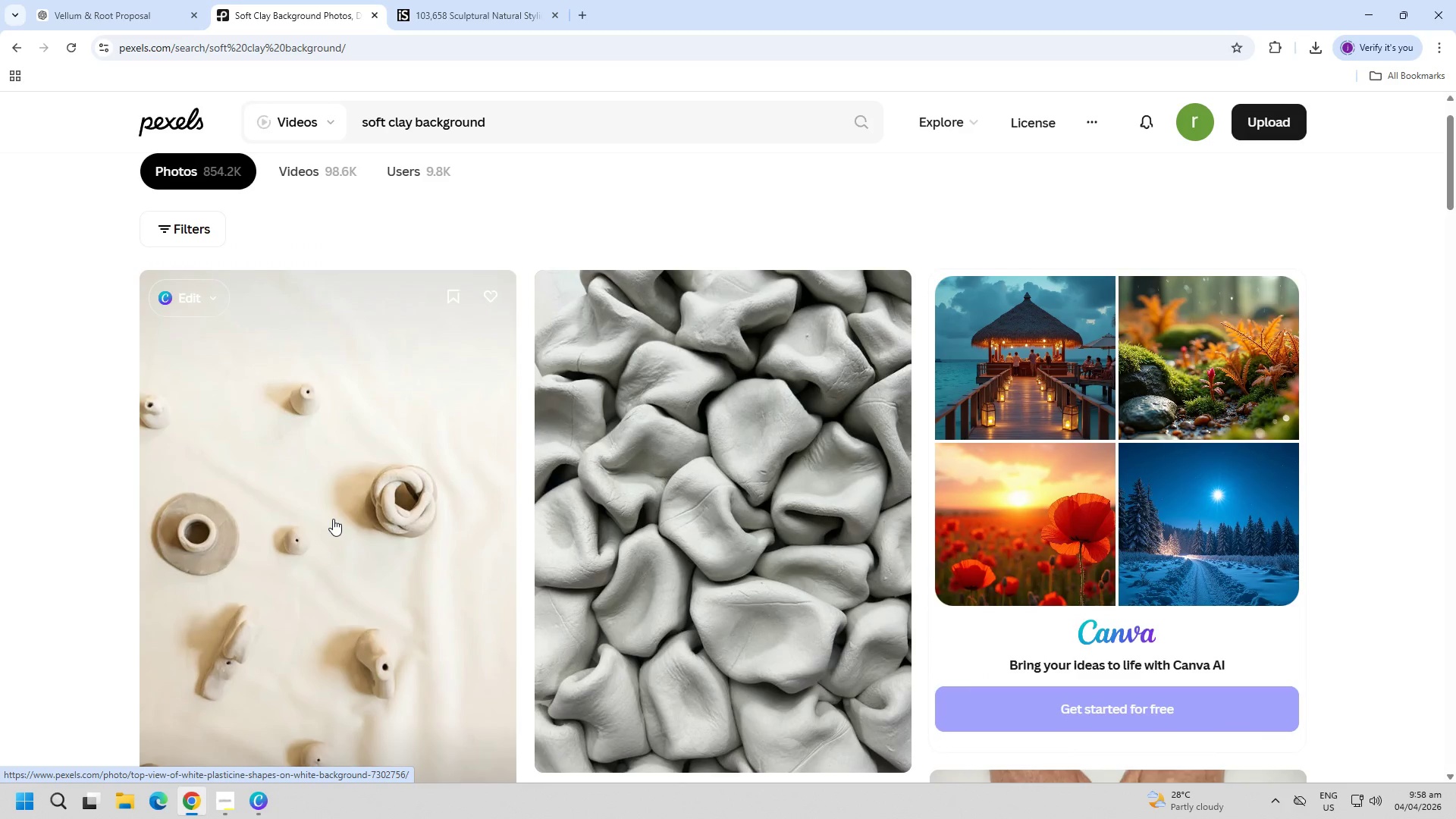 
left_click([333, 519])
 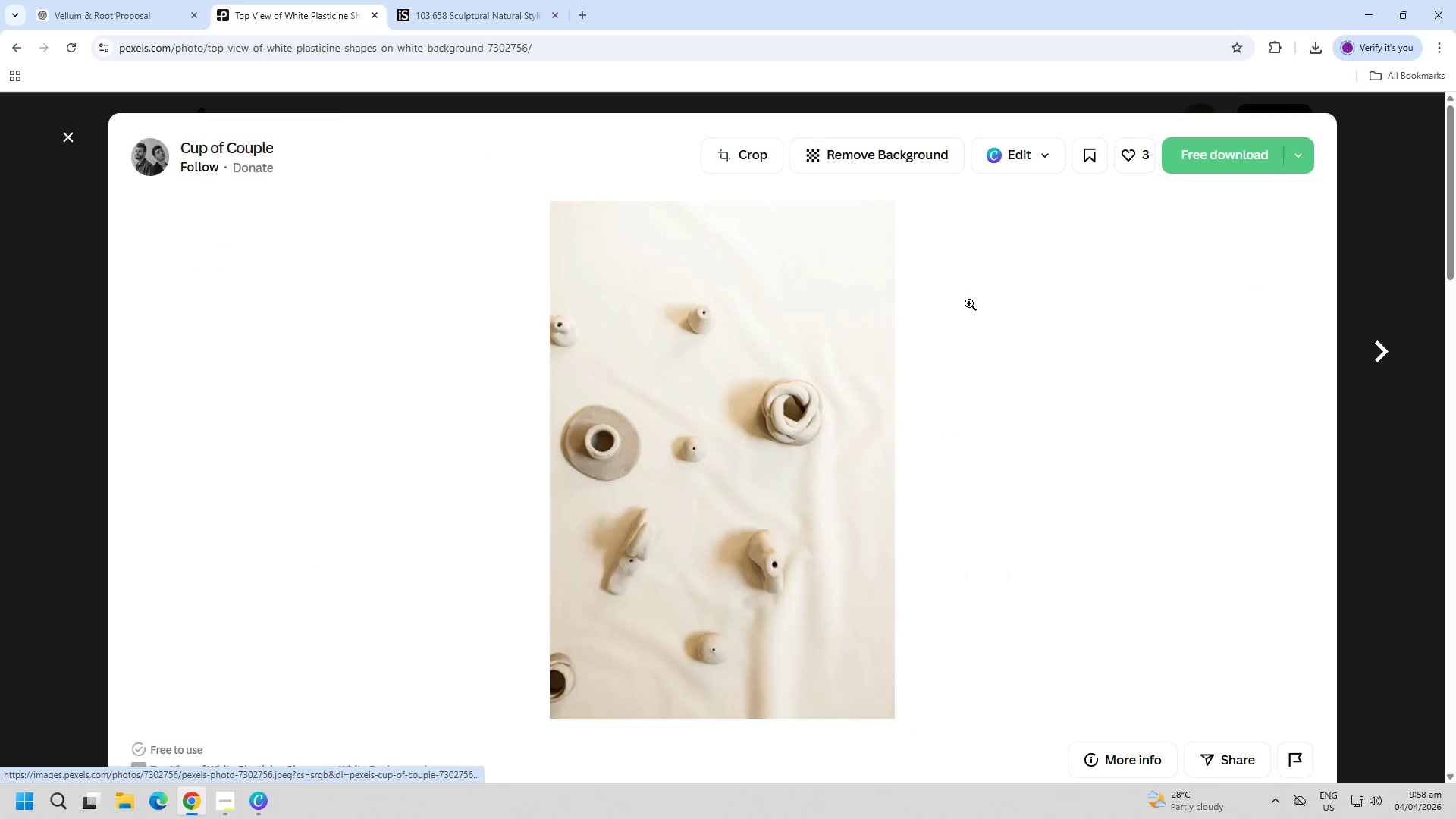 
left_click([1200, 165])
 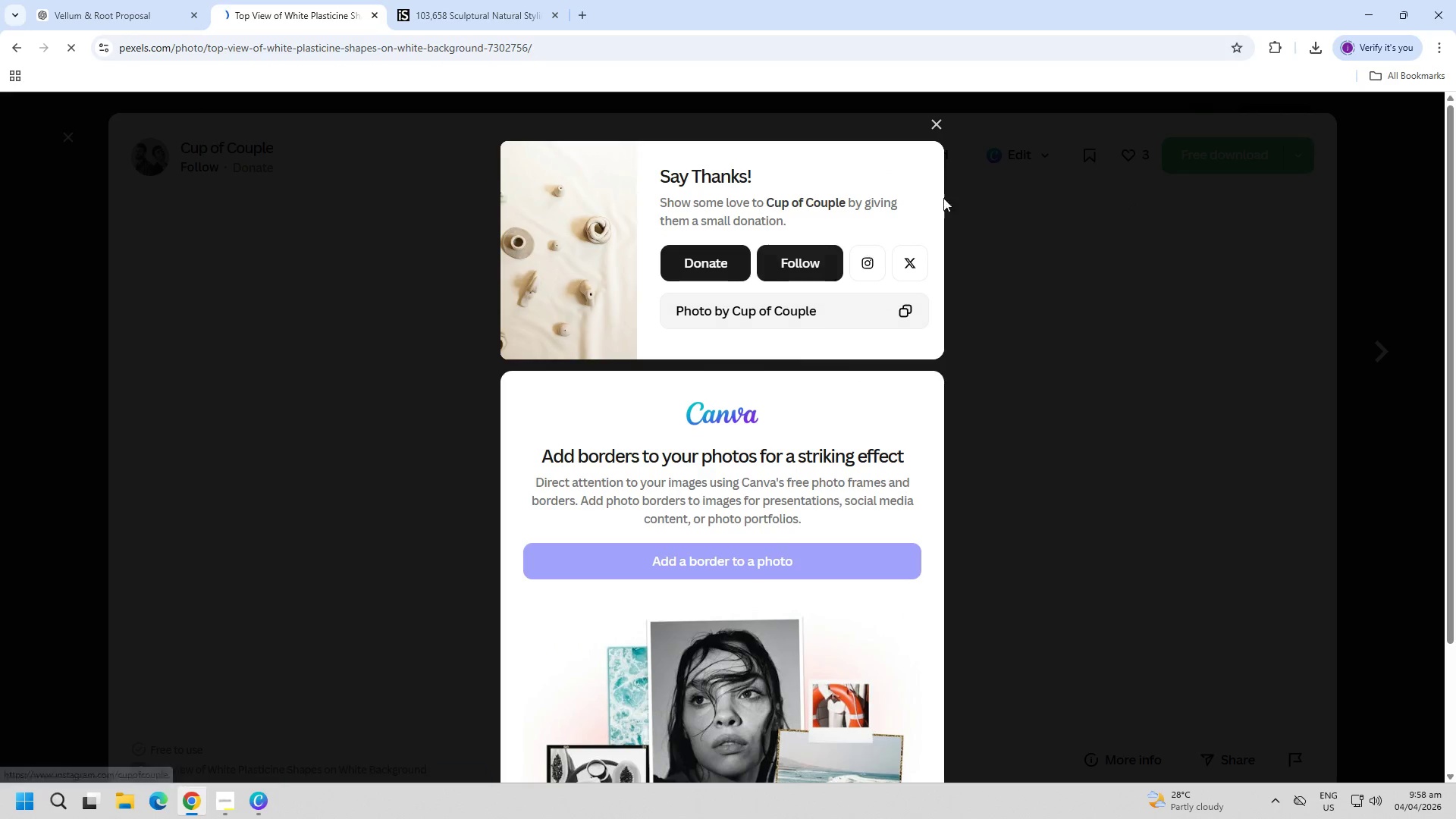 
left_click([940, 119])
 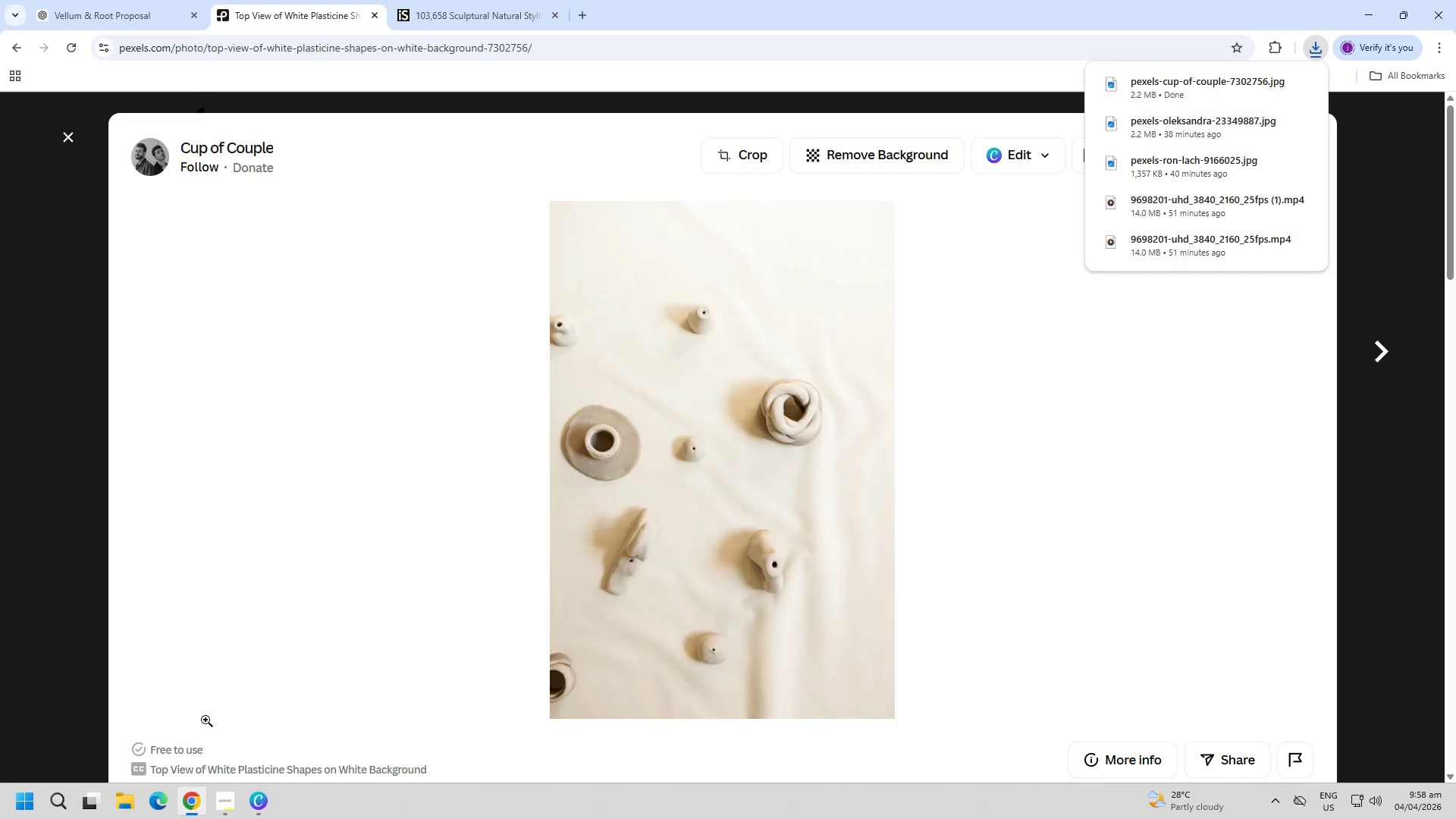 
left_click([256, 818])
 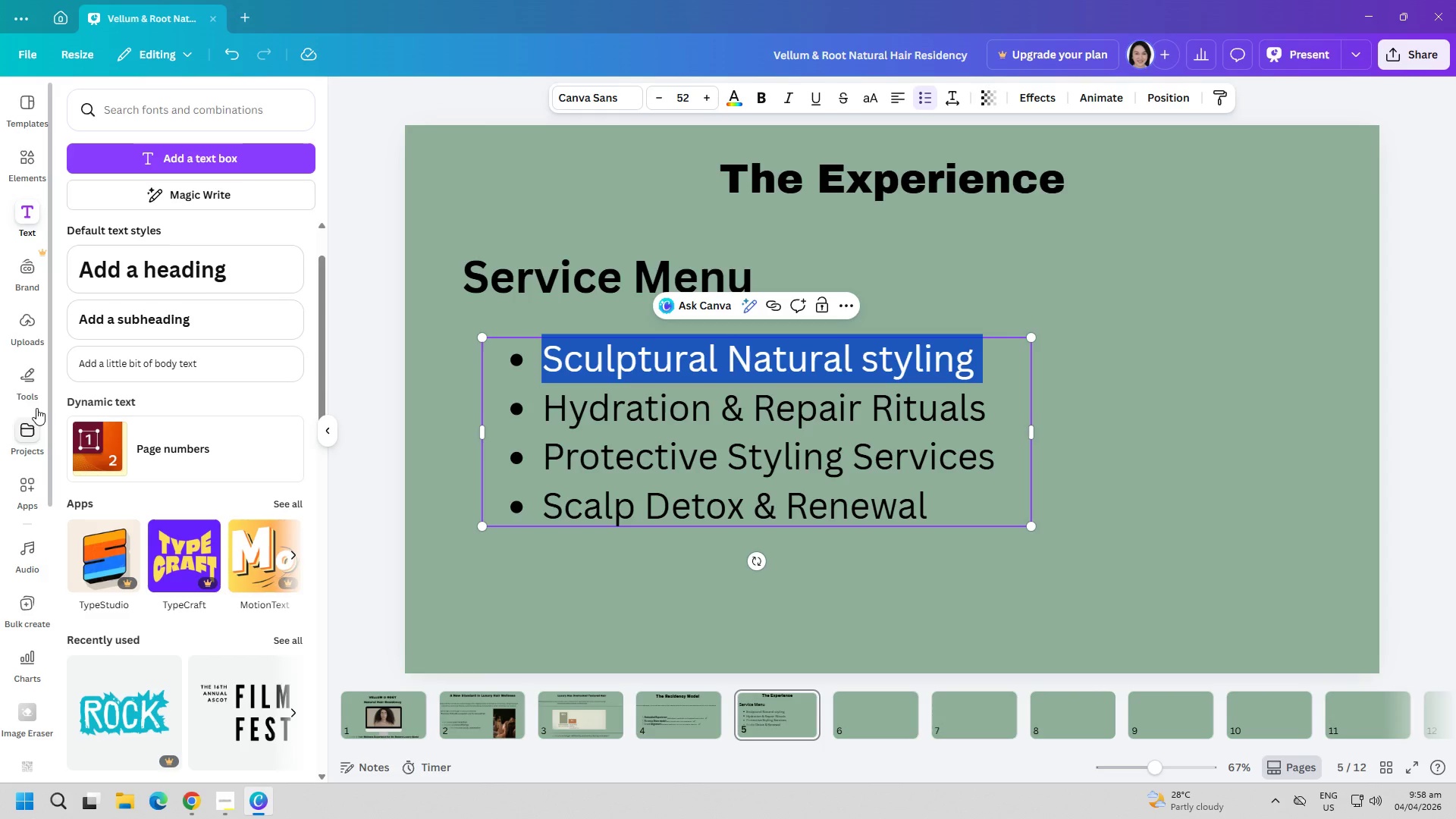 
left_click([34, 328])
 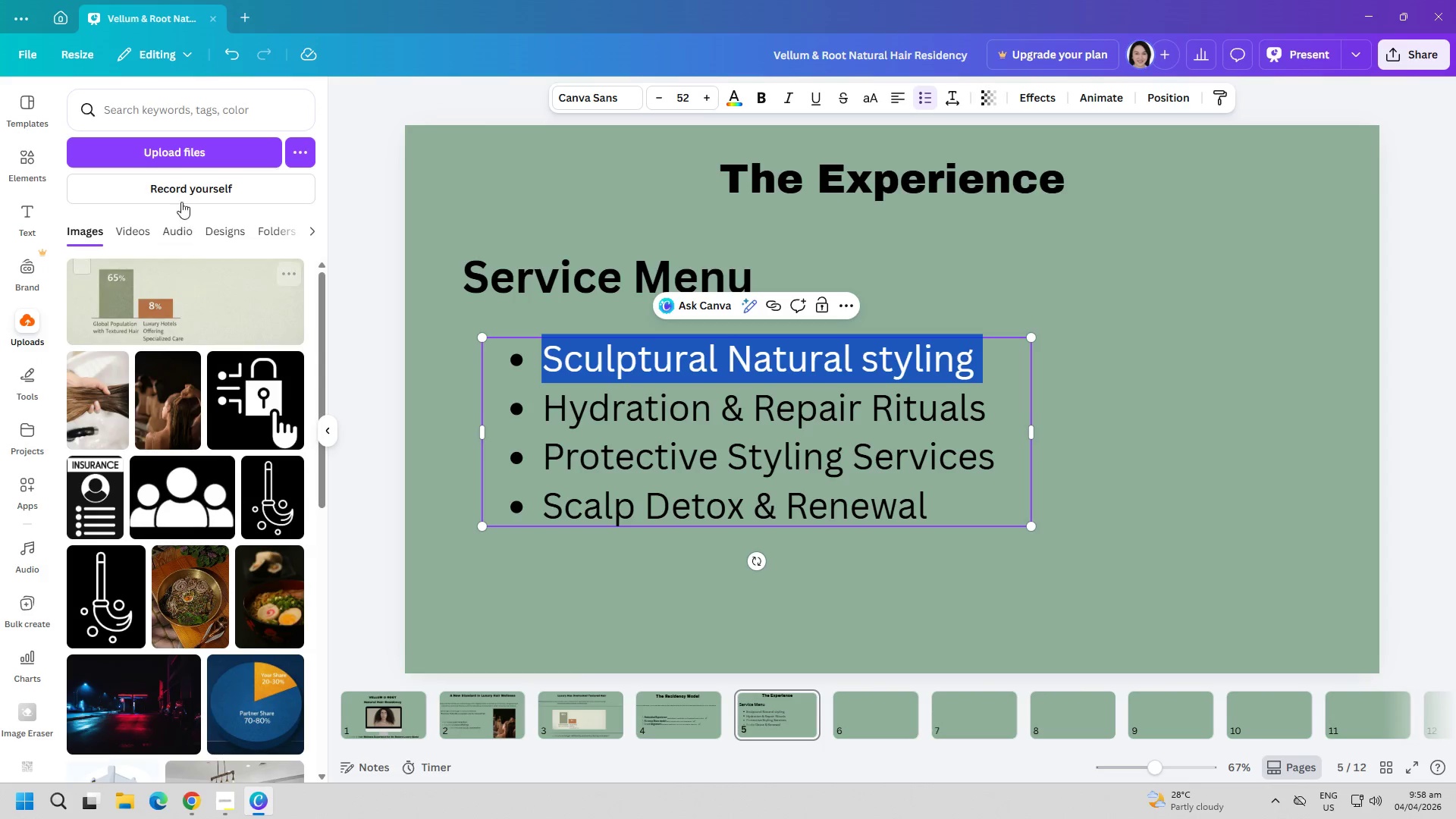 
left_click([183, 157])
 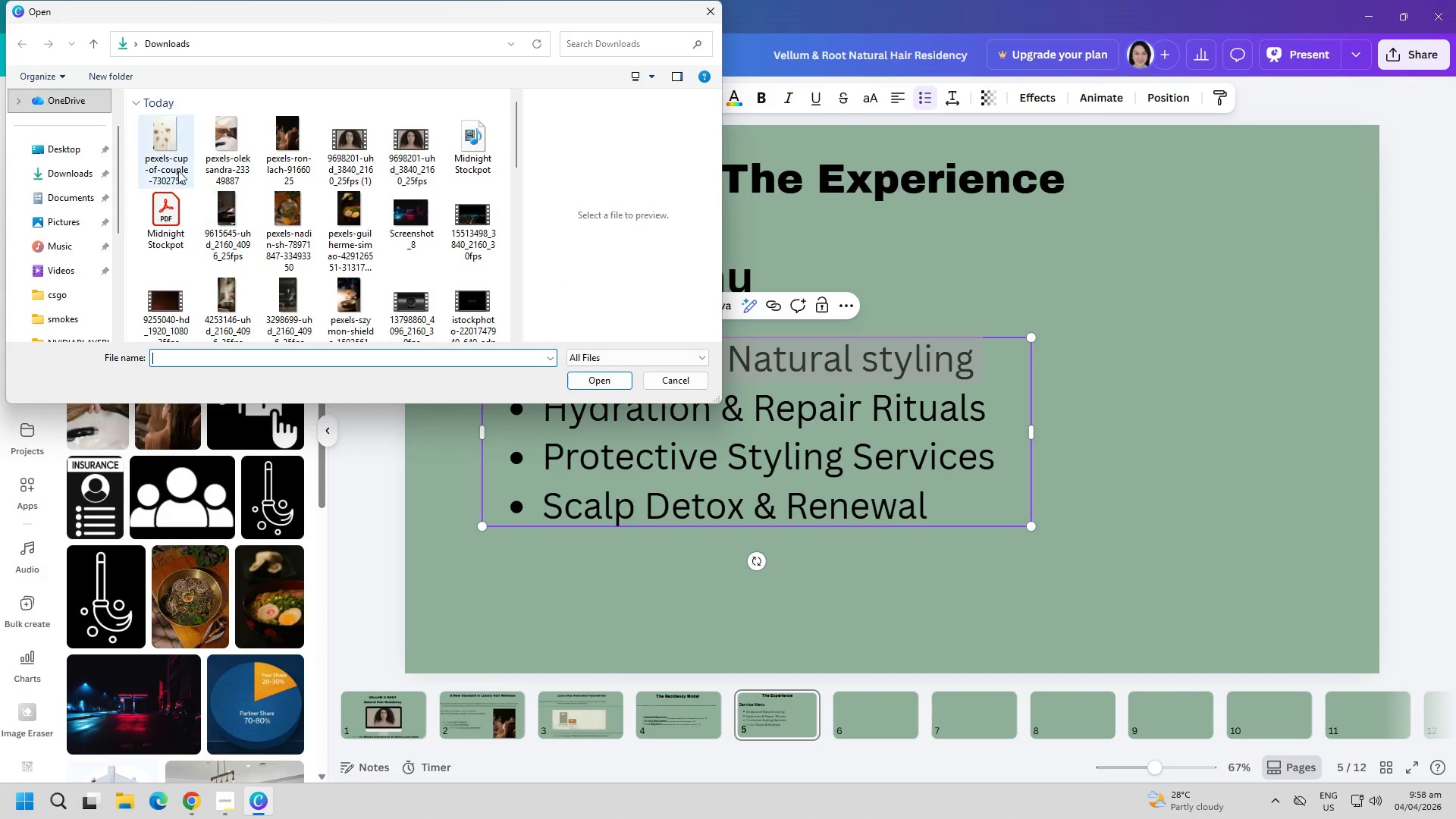 
double_click([168, 149])
 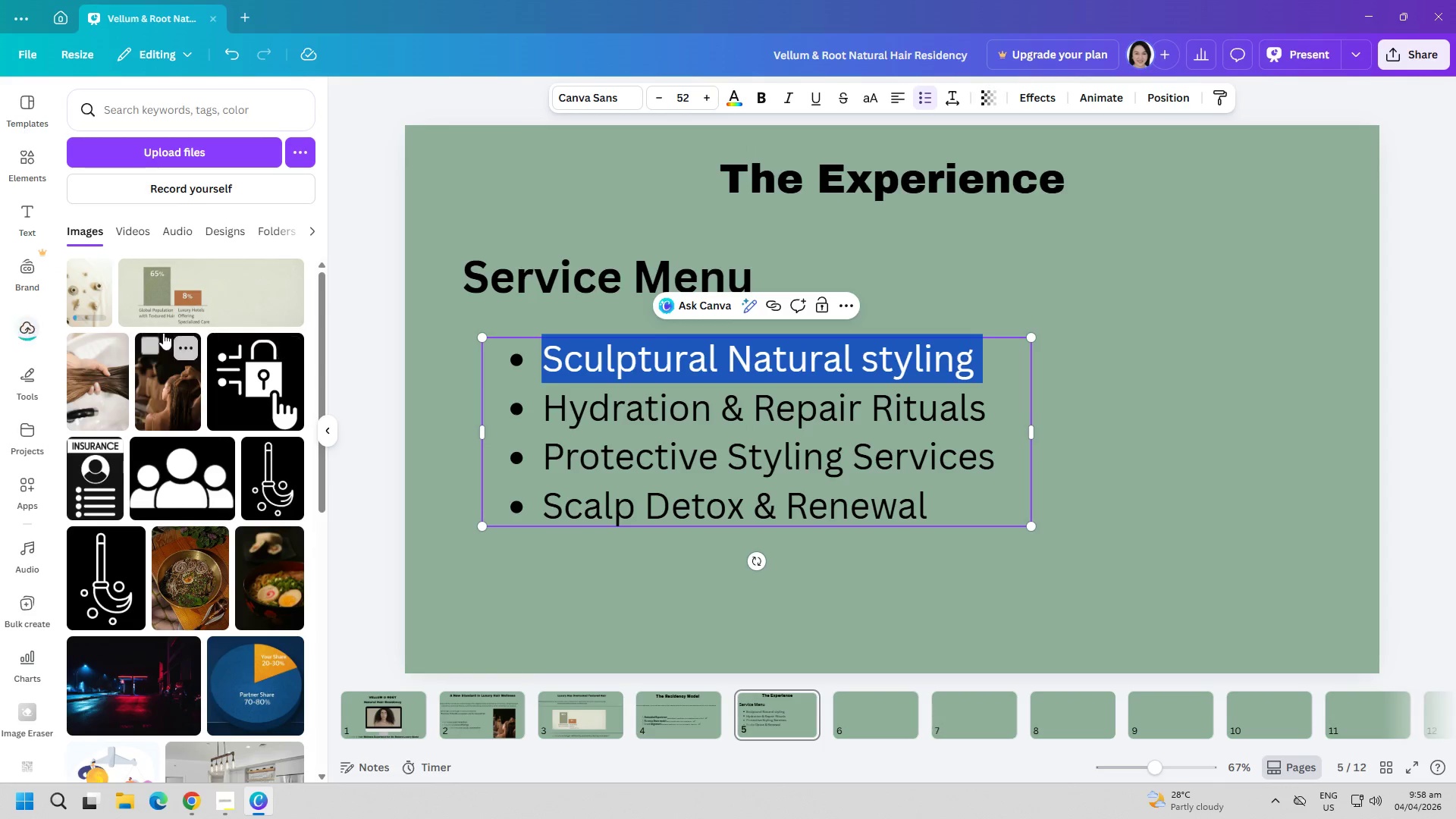 
left_click_drag(start_coordinate=[106, 295], to_coordinate=[836, 311])
 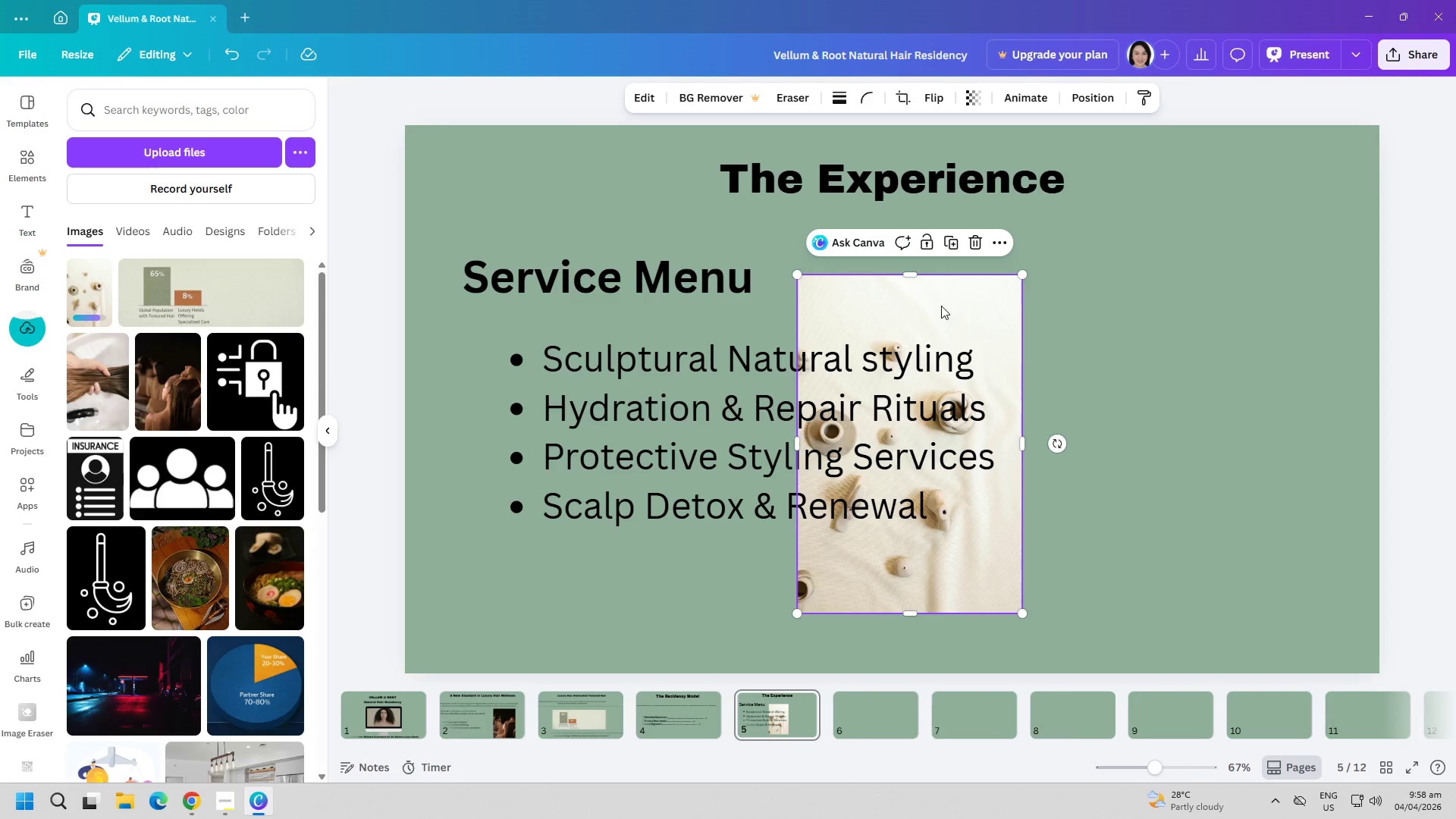 
left_click([941, 306])
 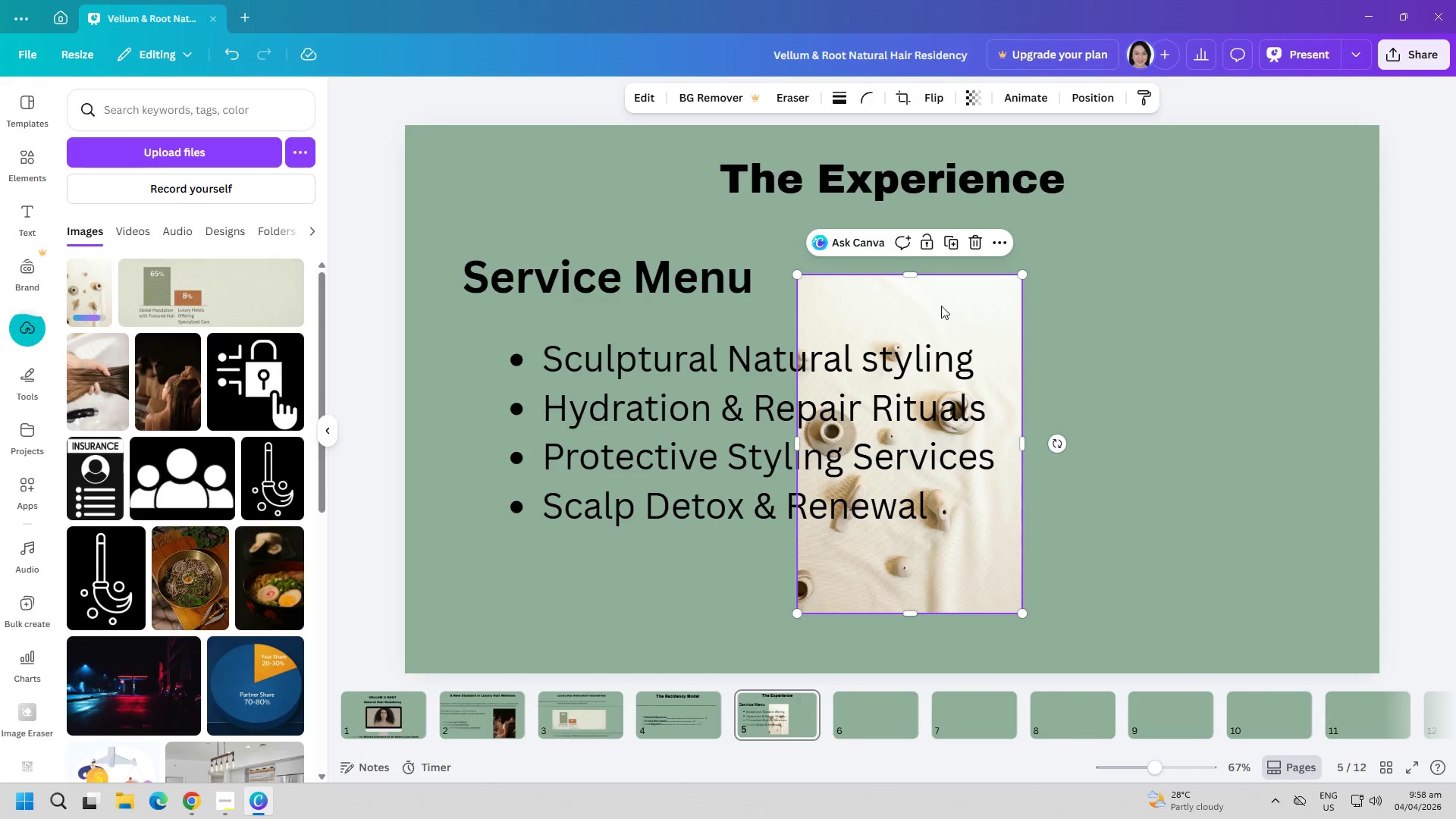 
right_click([941, 306])
 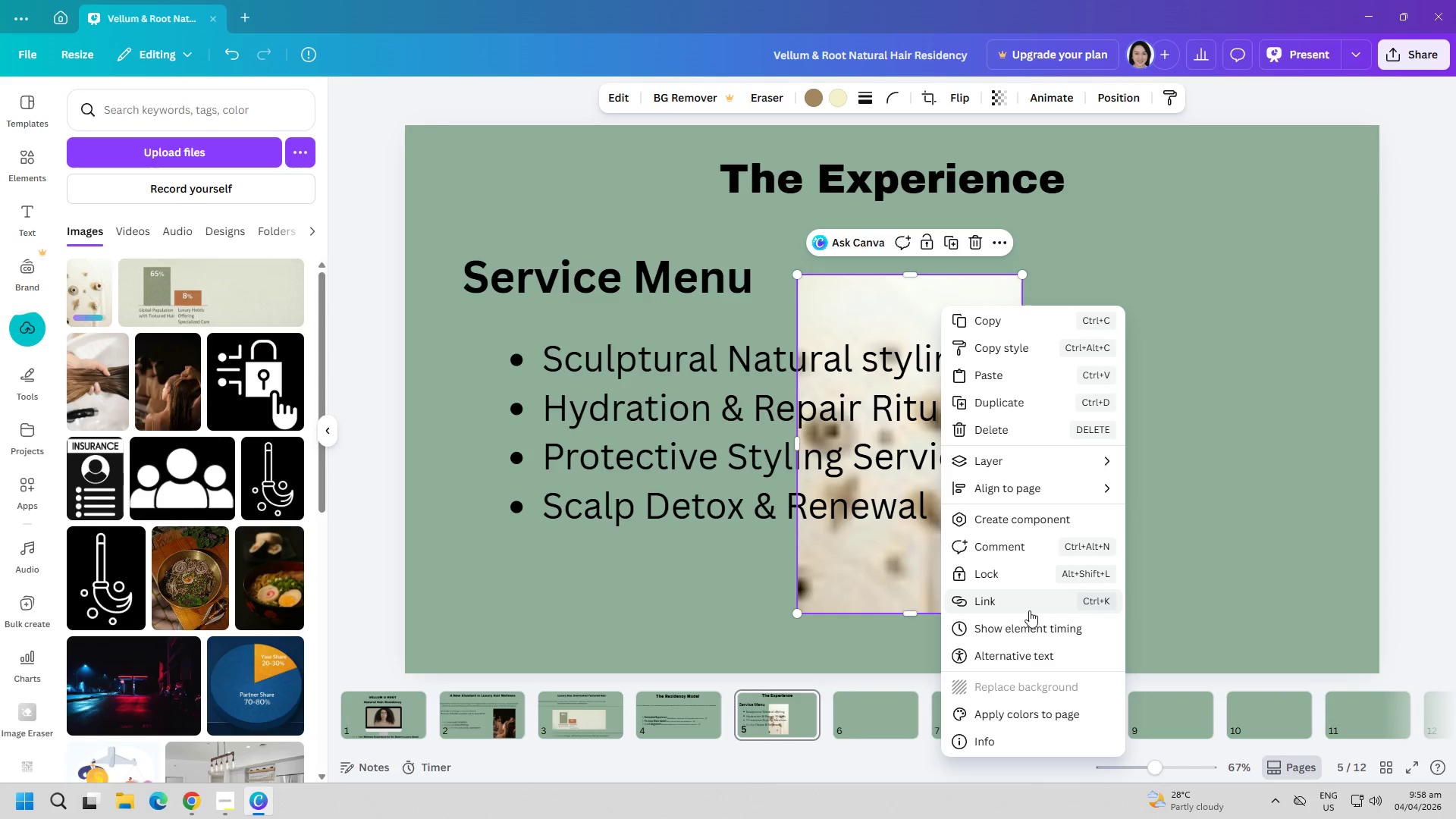 
left_click([1237, 585])
 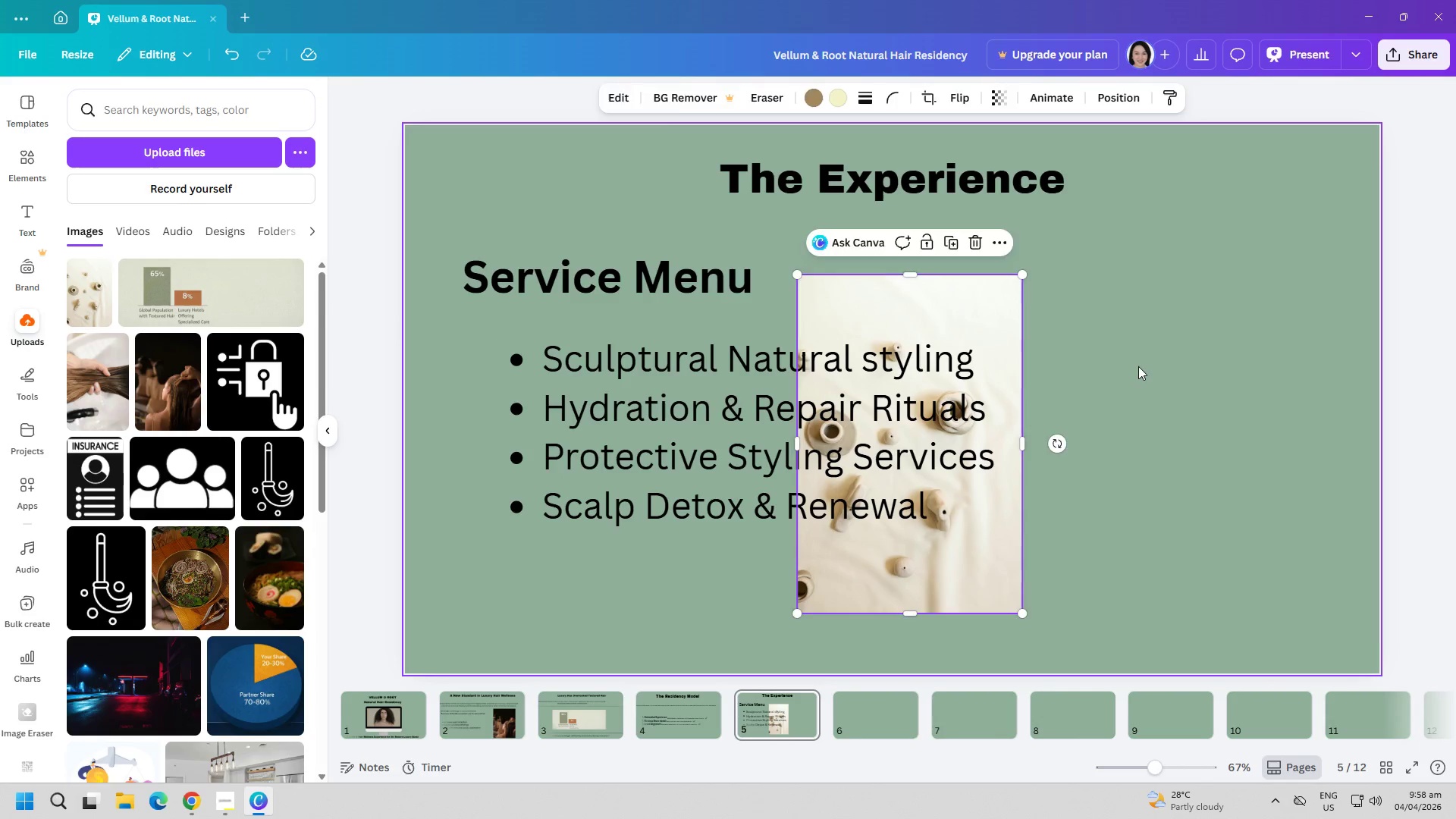 
double_click([948, 325])
 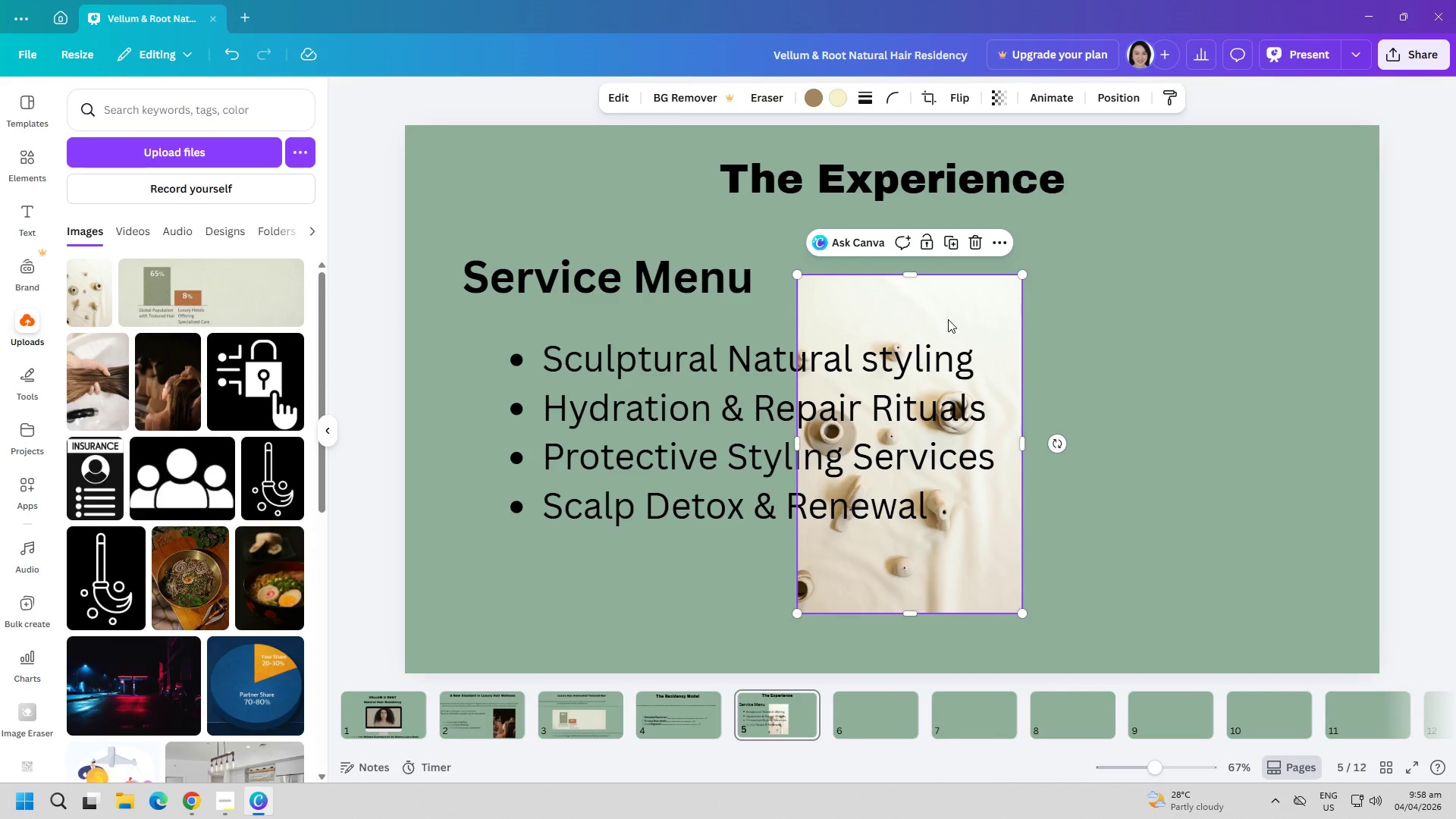 
right_click([949, 315])
 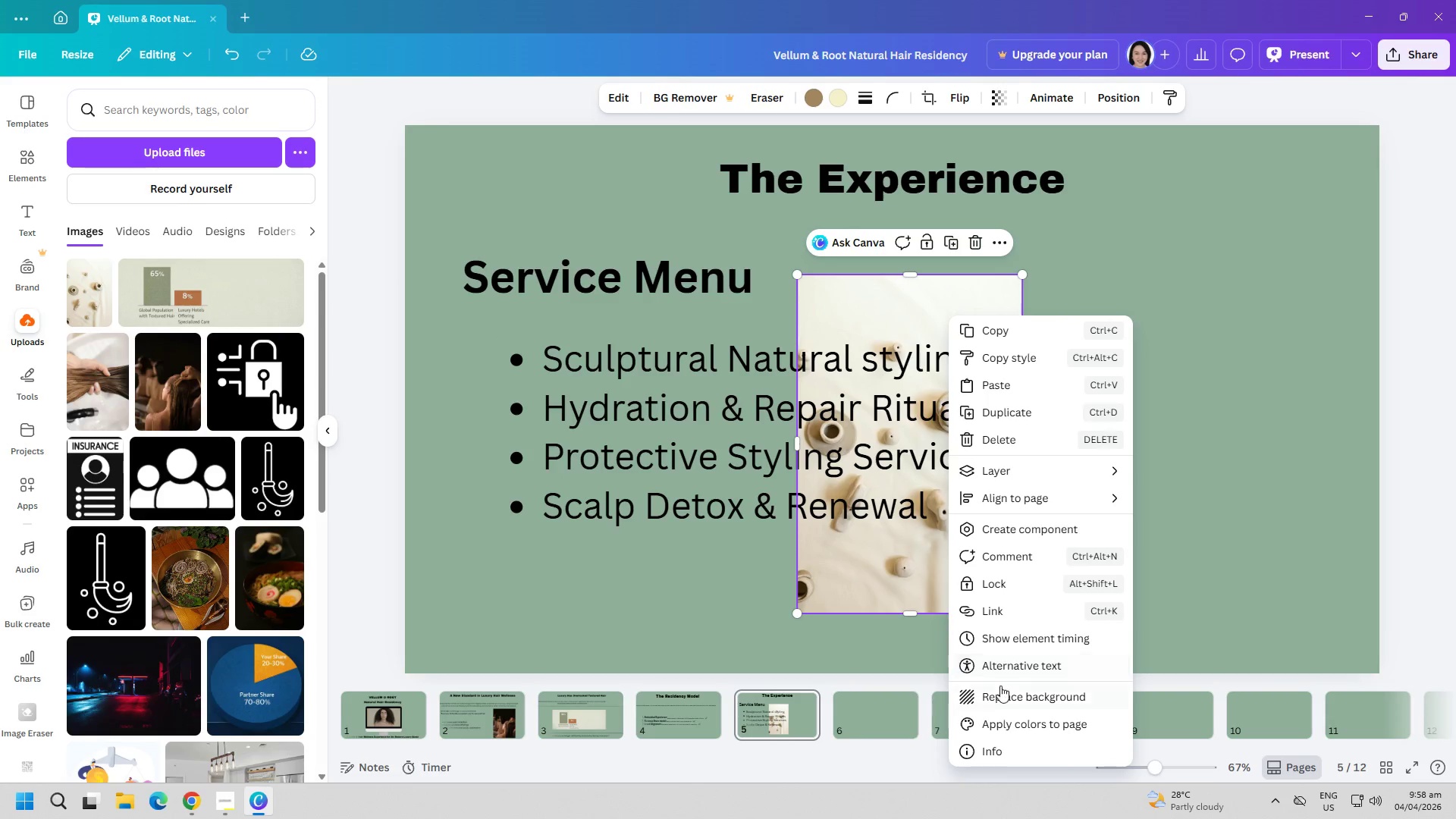 
left_click([1000, 694])
 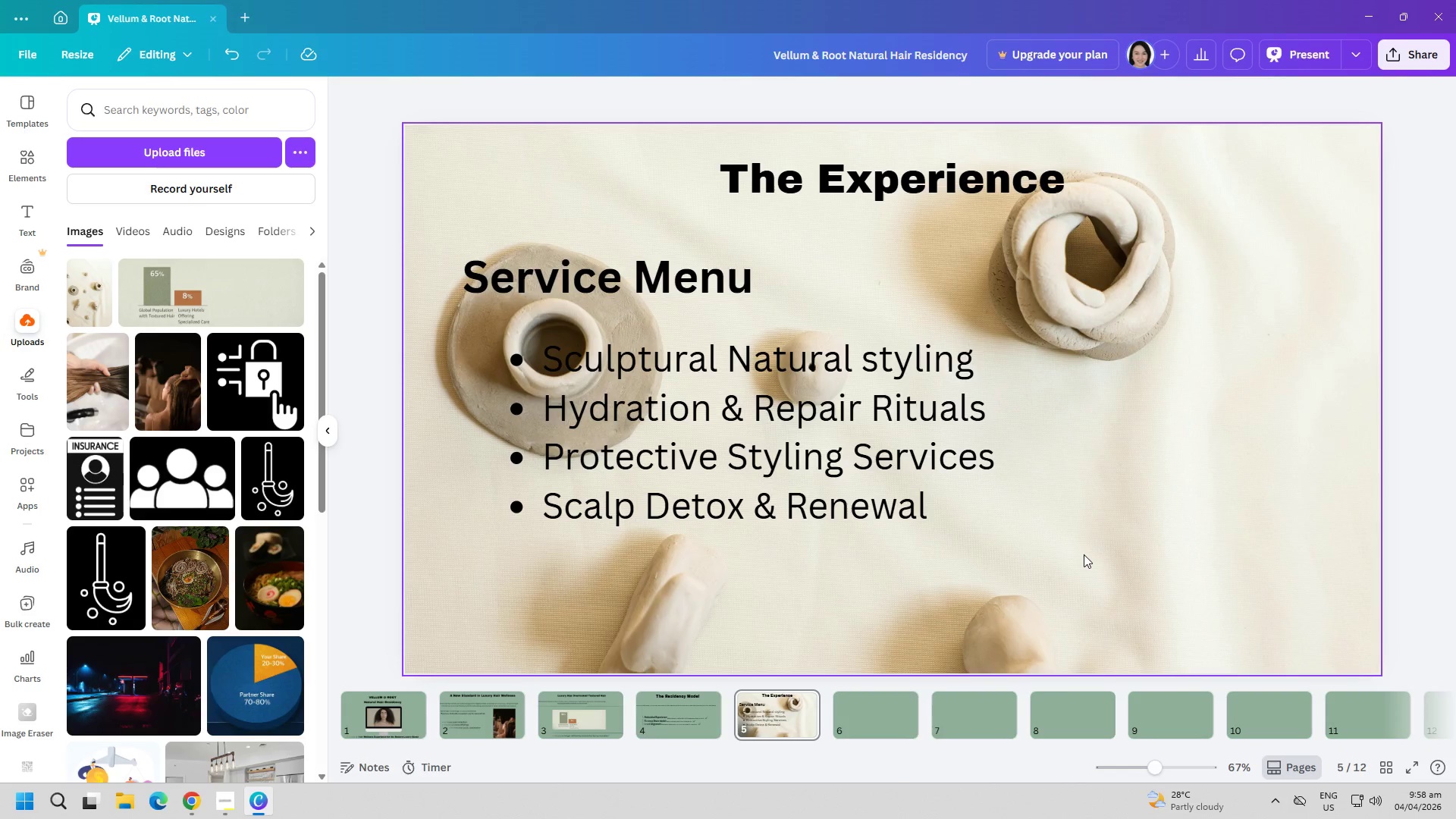 
left_click([1081, 554])
 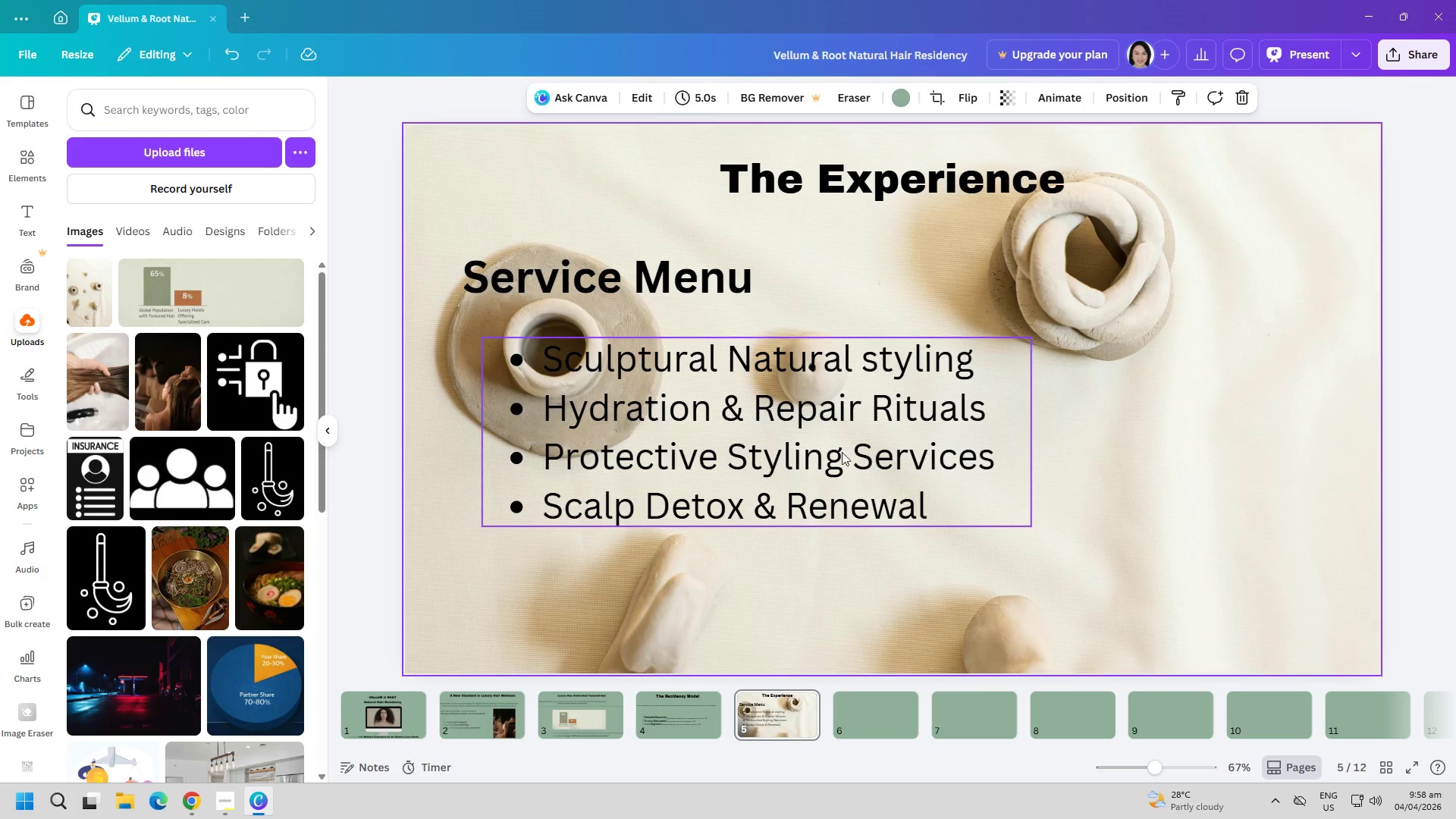 
left_click_drag(start_coordinate=[842, 452], to_coordinate=[801, 488])
 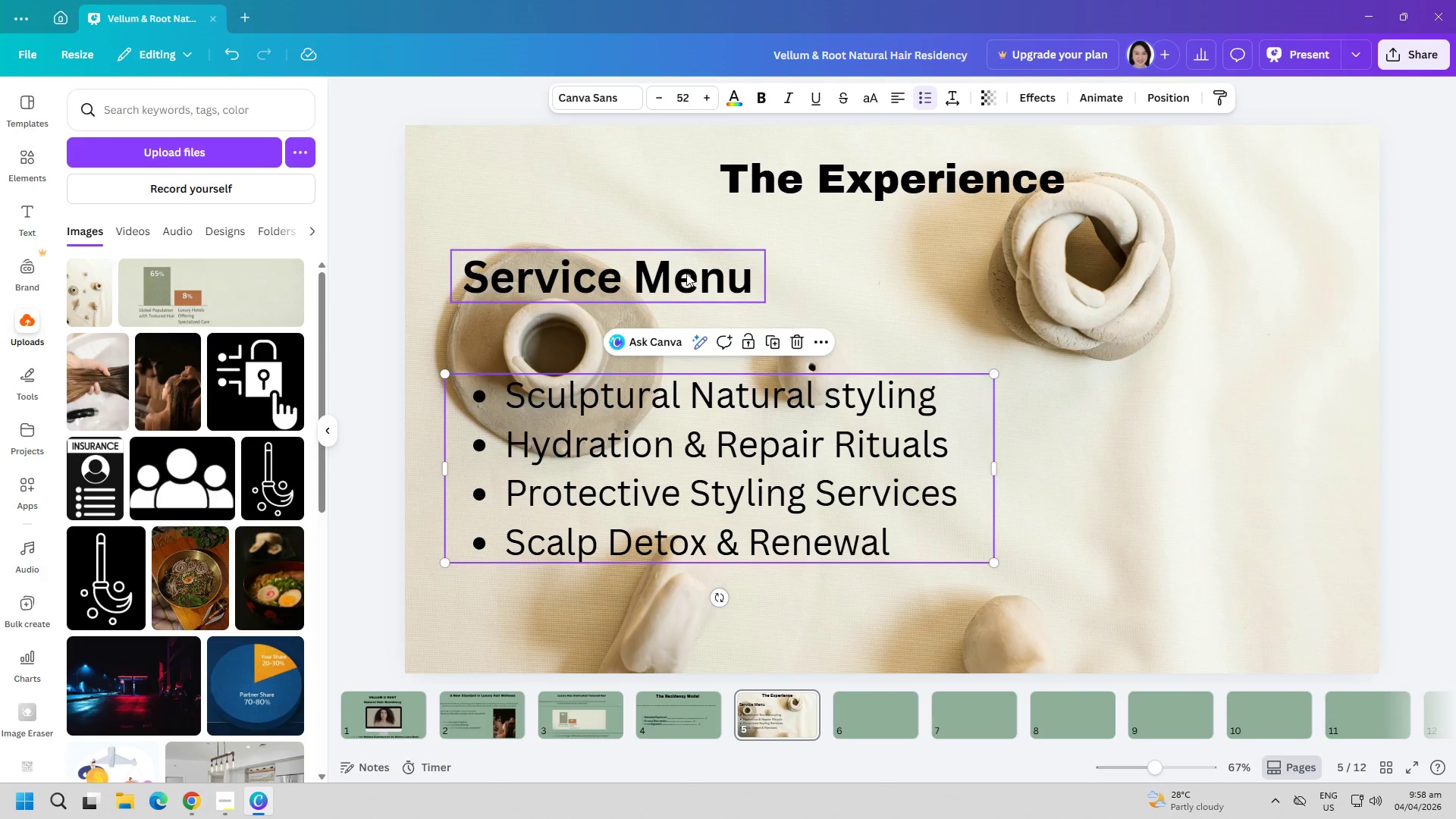 
left_click_drag(start_coordinate=[685, 271], to_coordinate=[657, 234])
 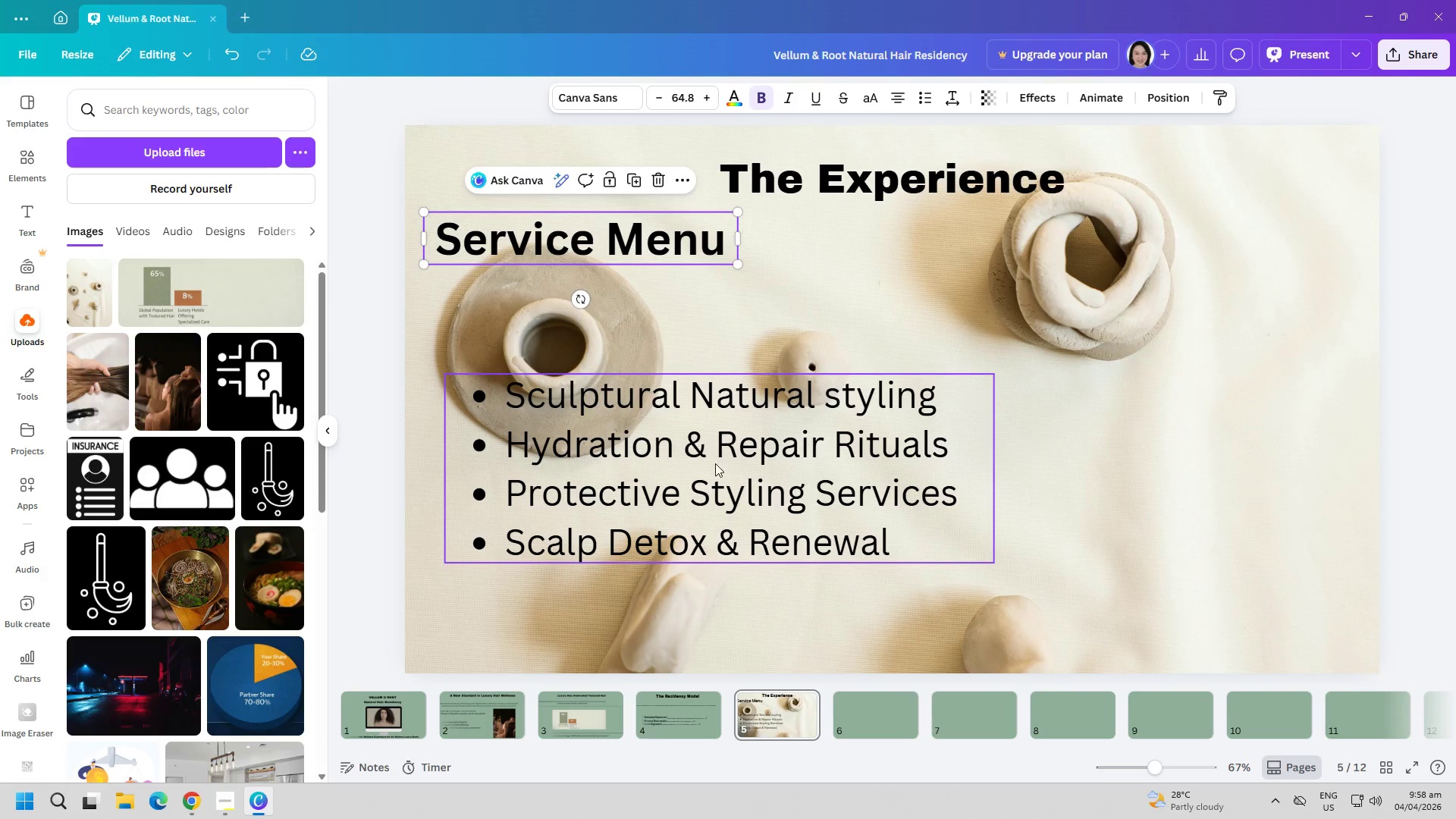 
left_click_drag(start_coordinate=[715, 463], to_coordinate=[842, 392])
 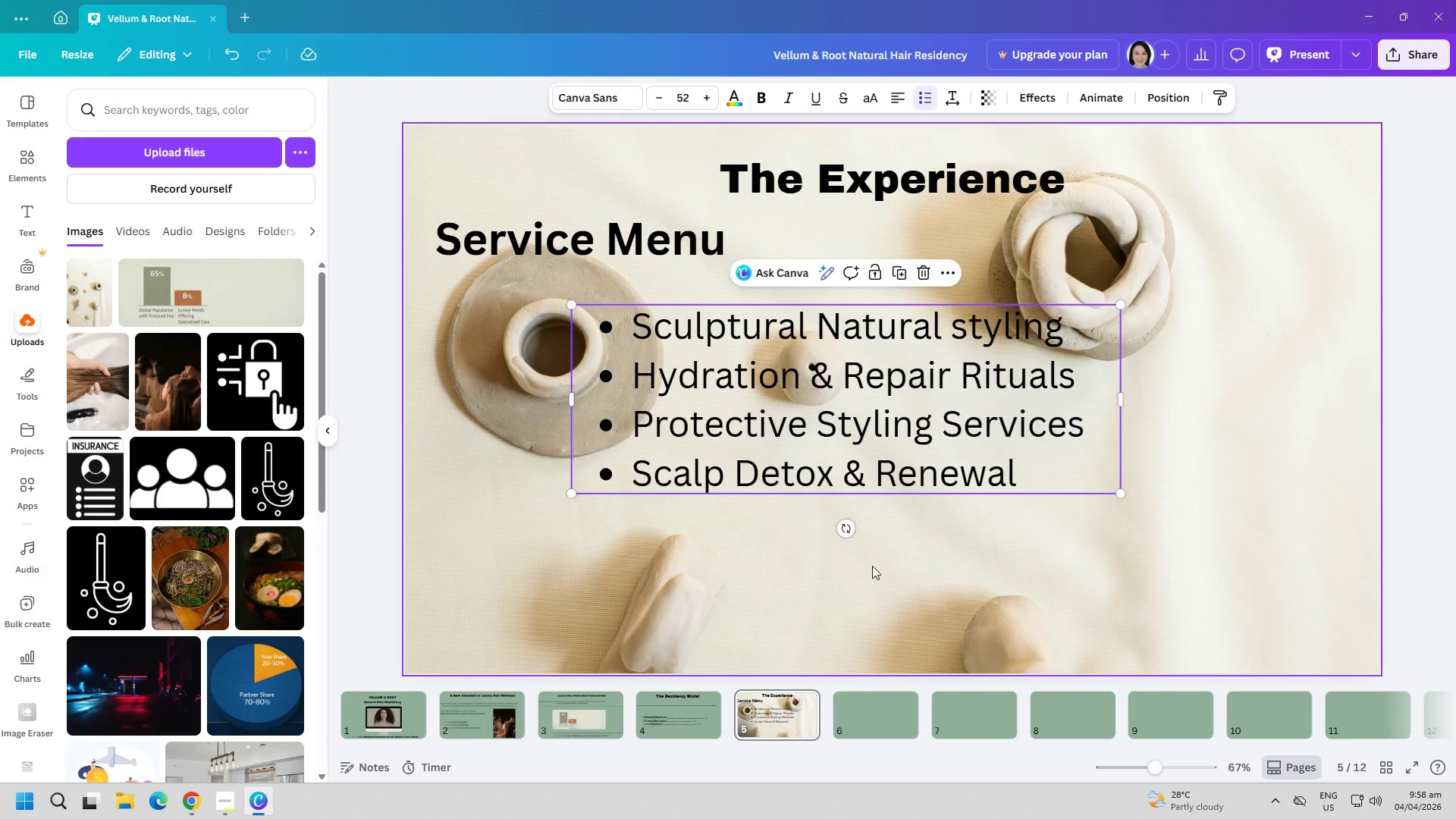 
left_click([872, 568])
 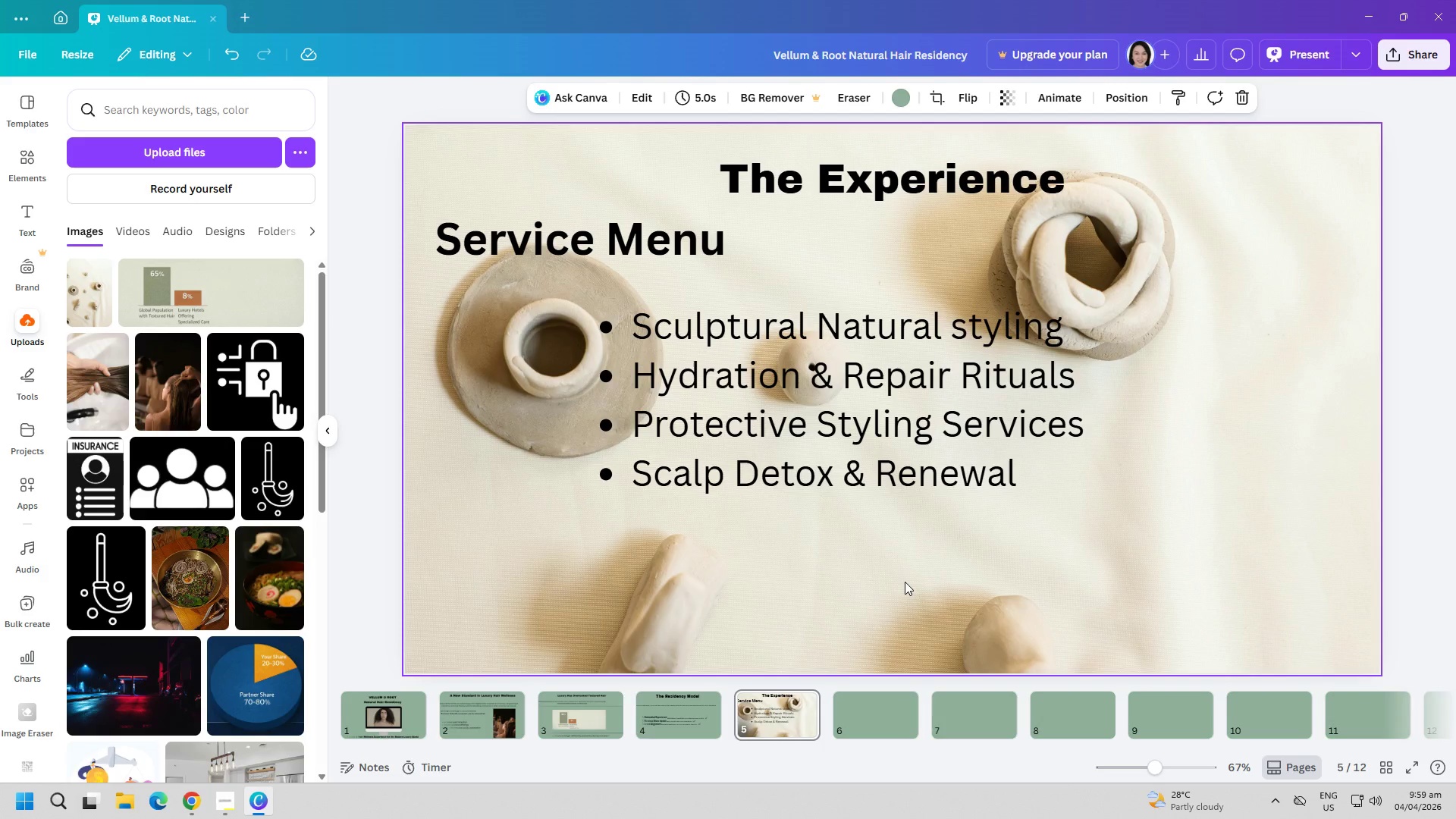 
wait(16.42)
 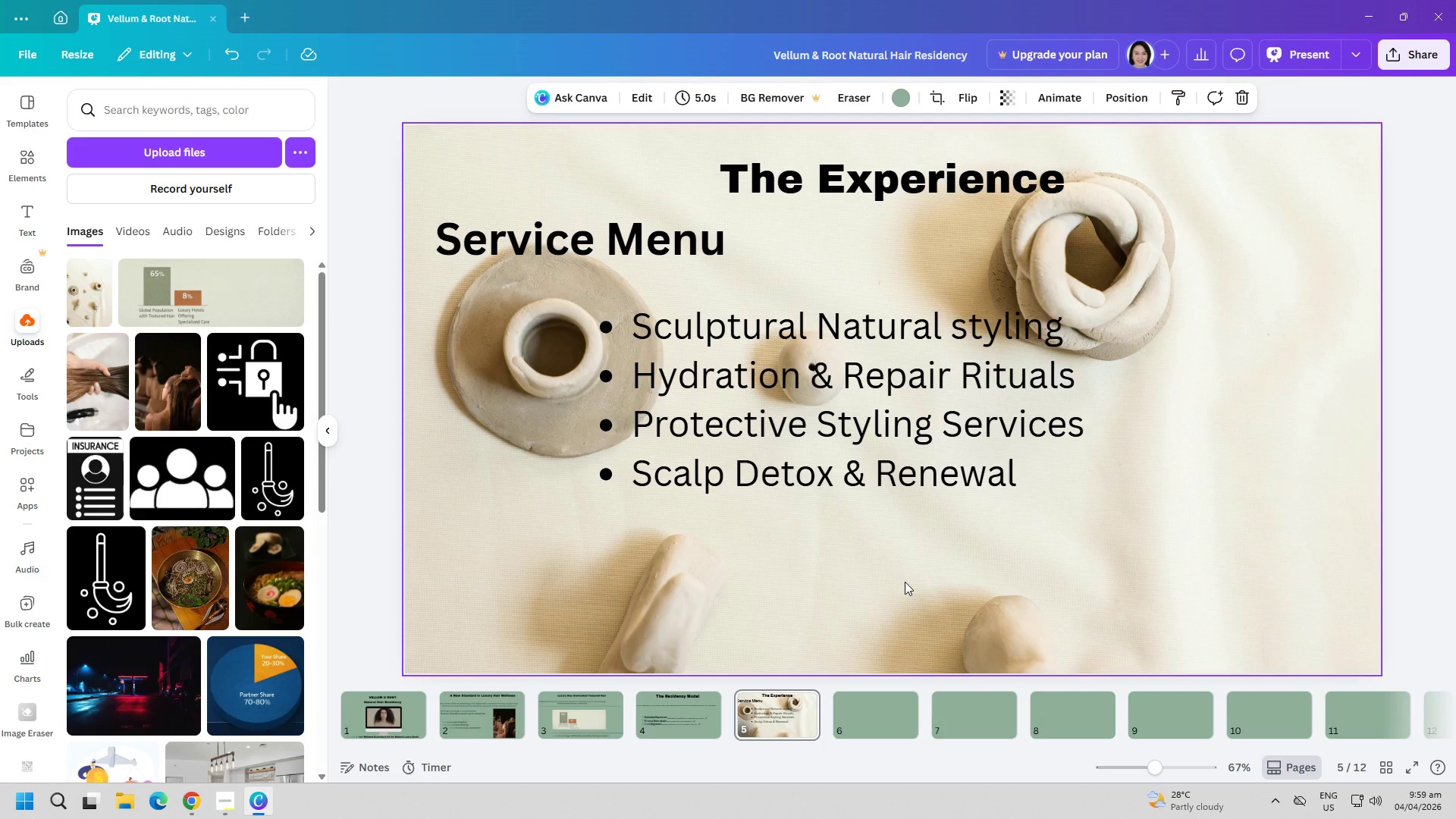 
left_click([861, 701])
 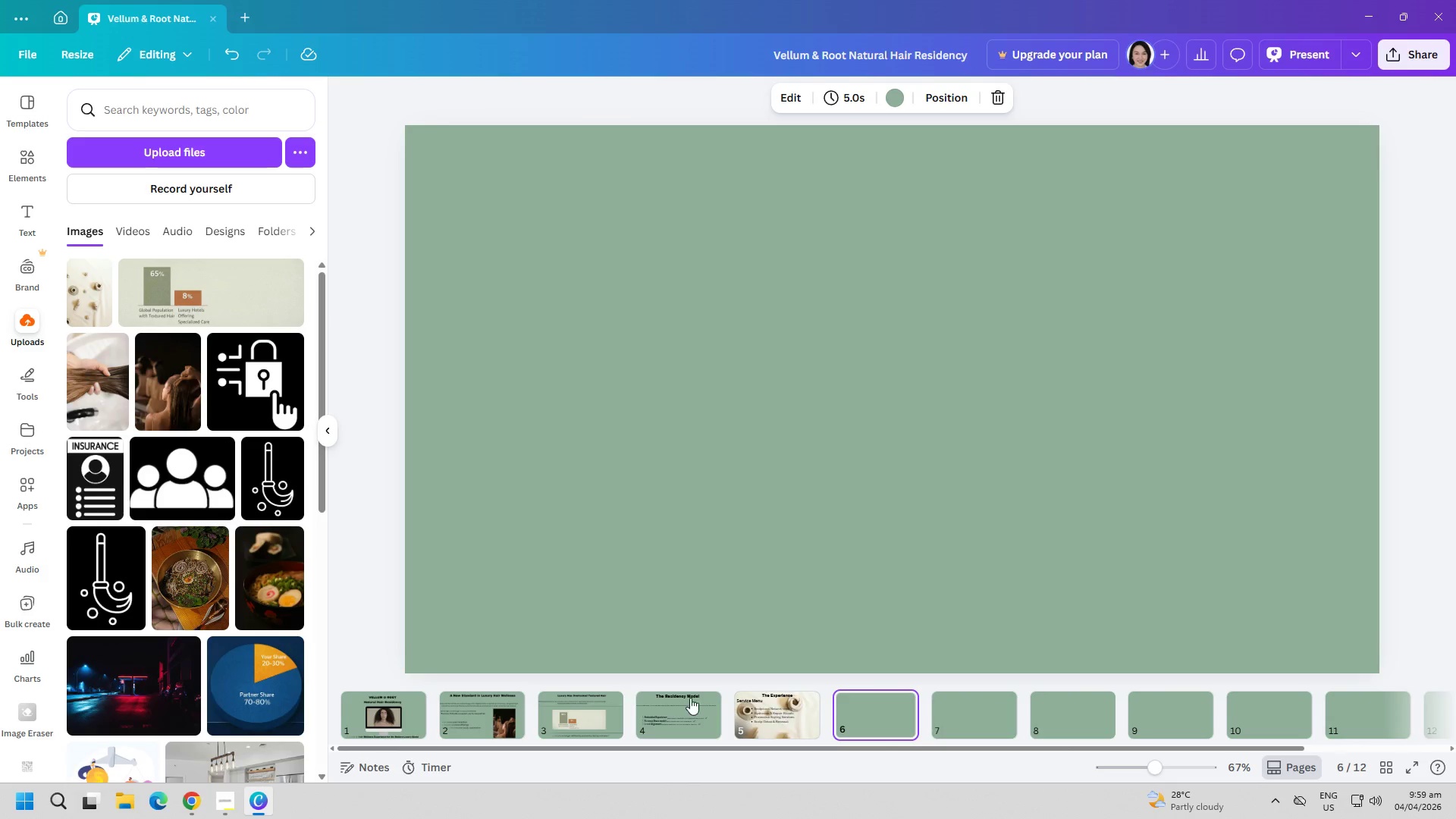 
left_click([673, 693])
 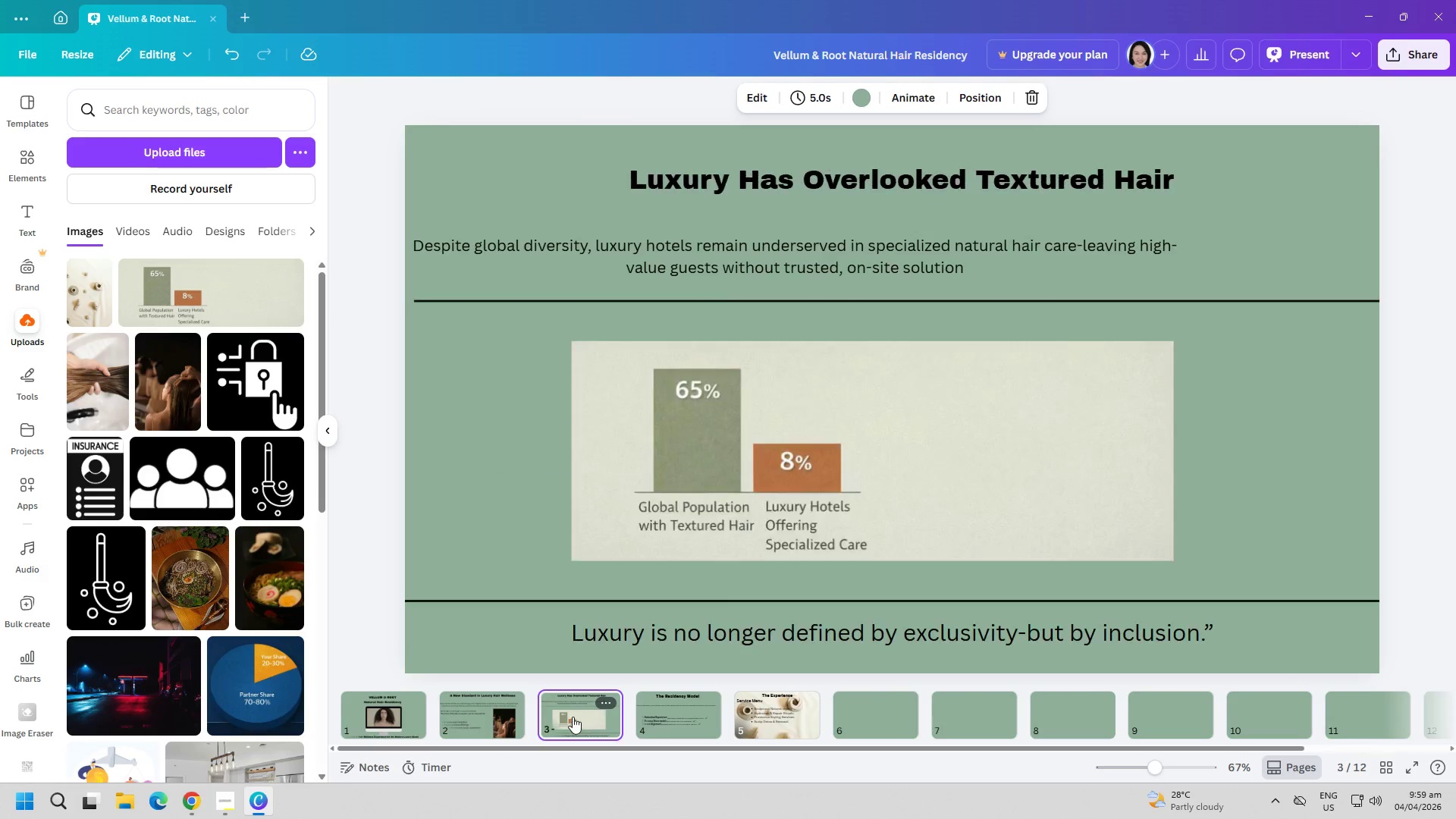 
double_click([514, 710])
 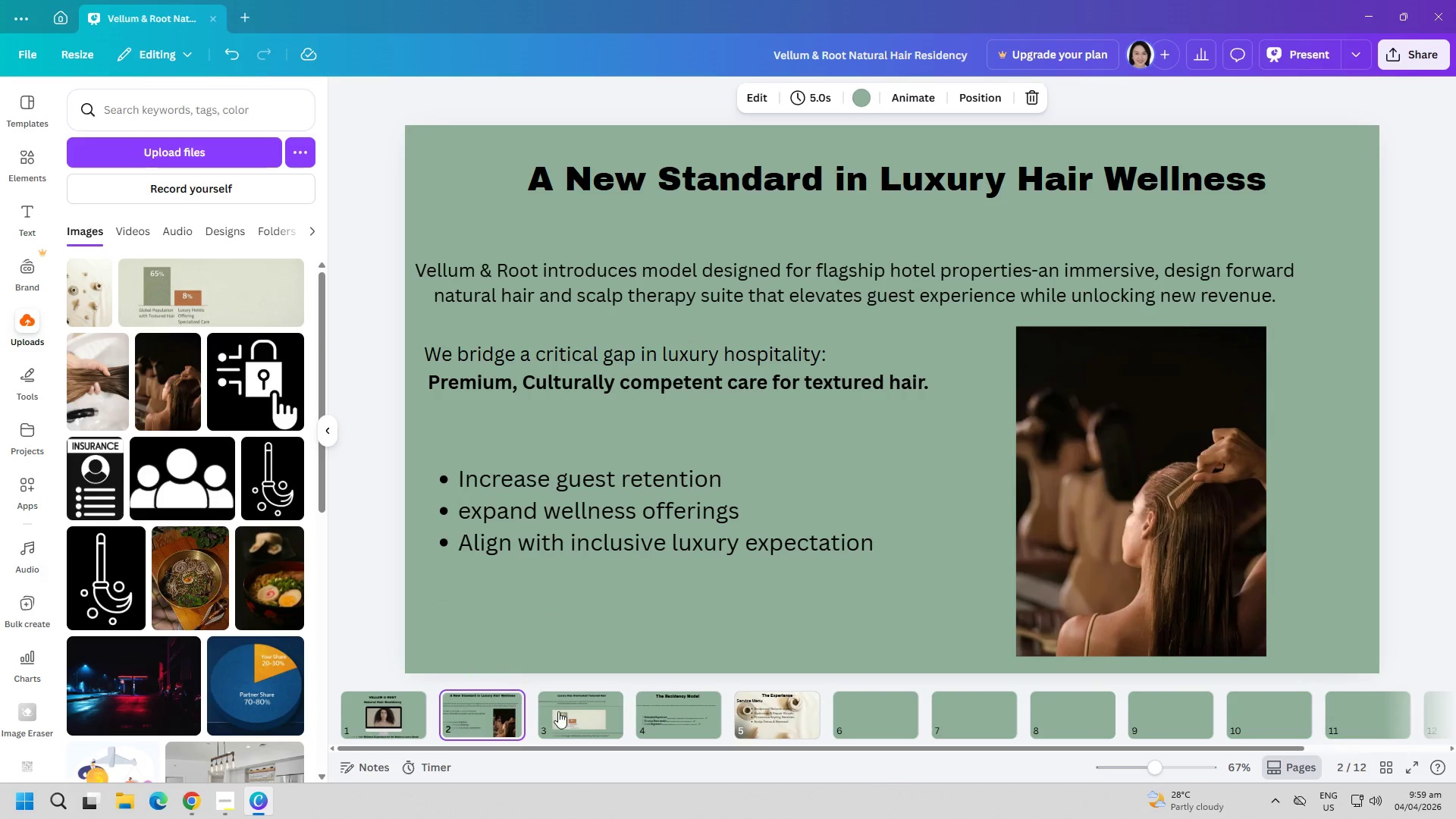 
triple_click([584, 711])
 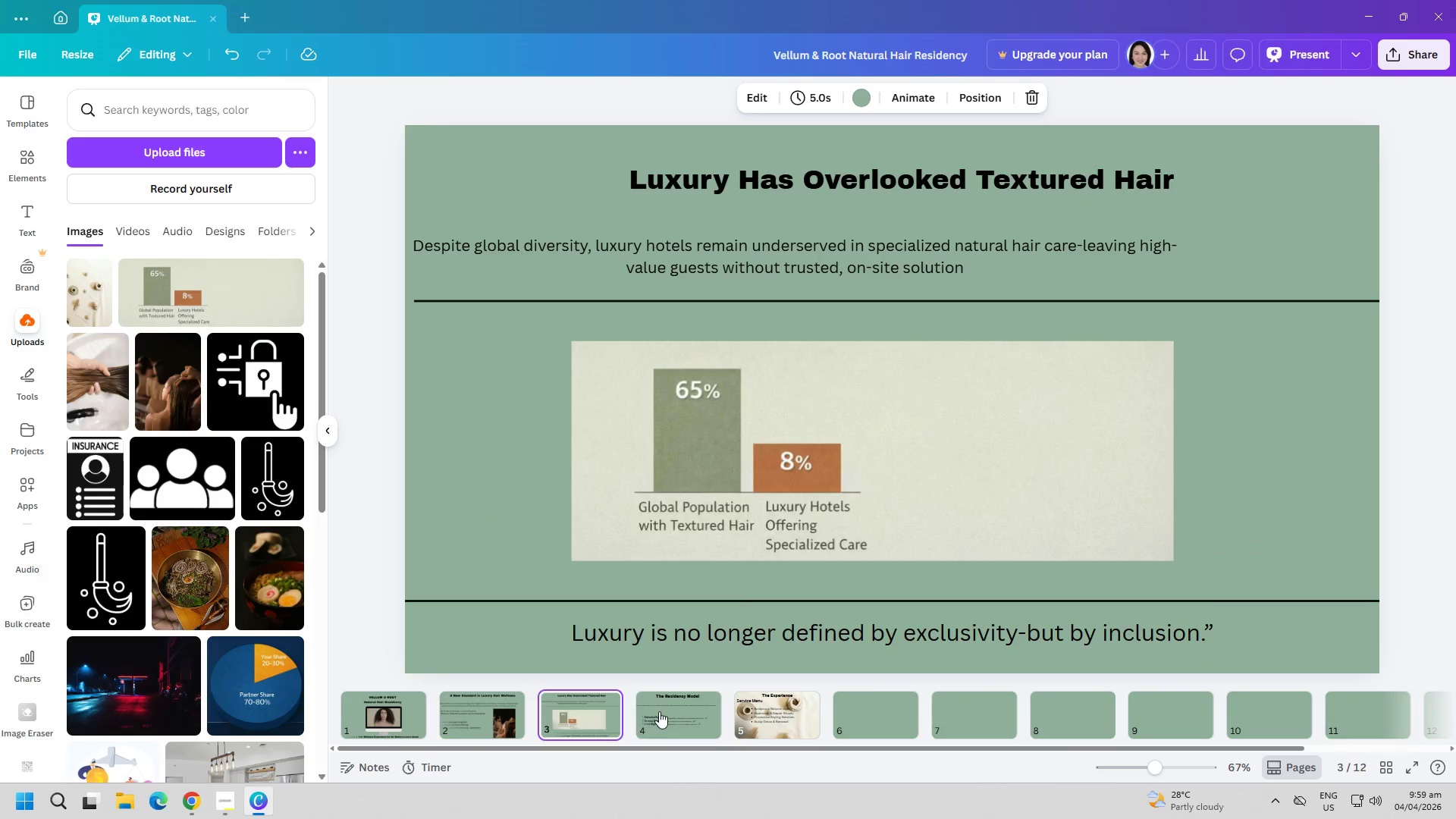 
triple_click([664, 711])
 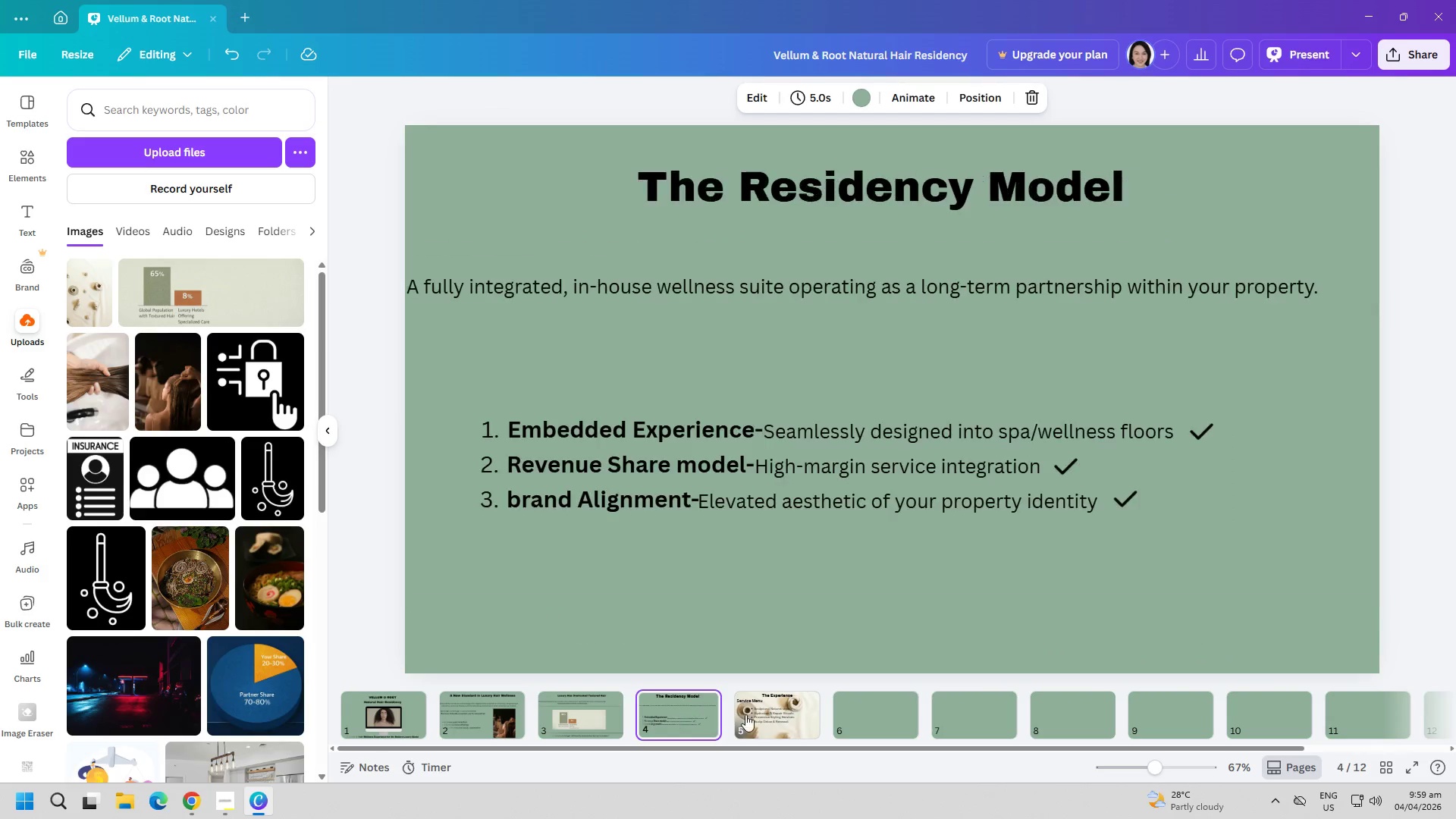 
triple_click([751, 714])
 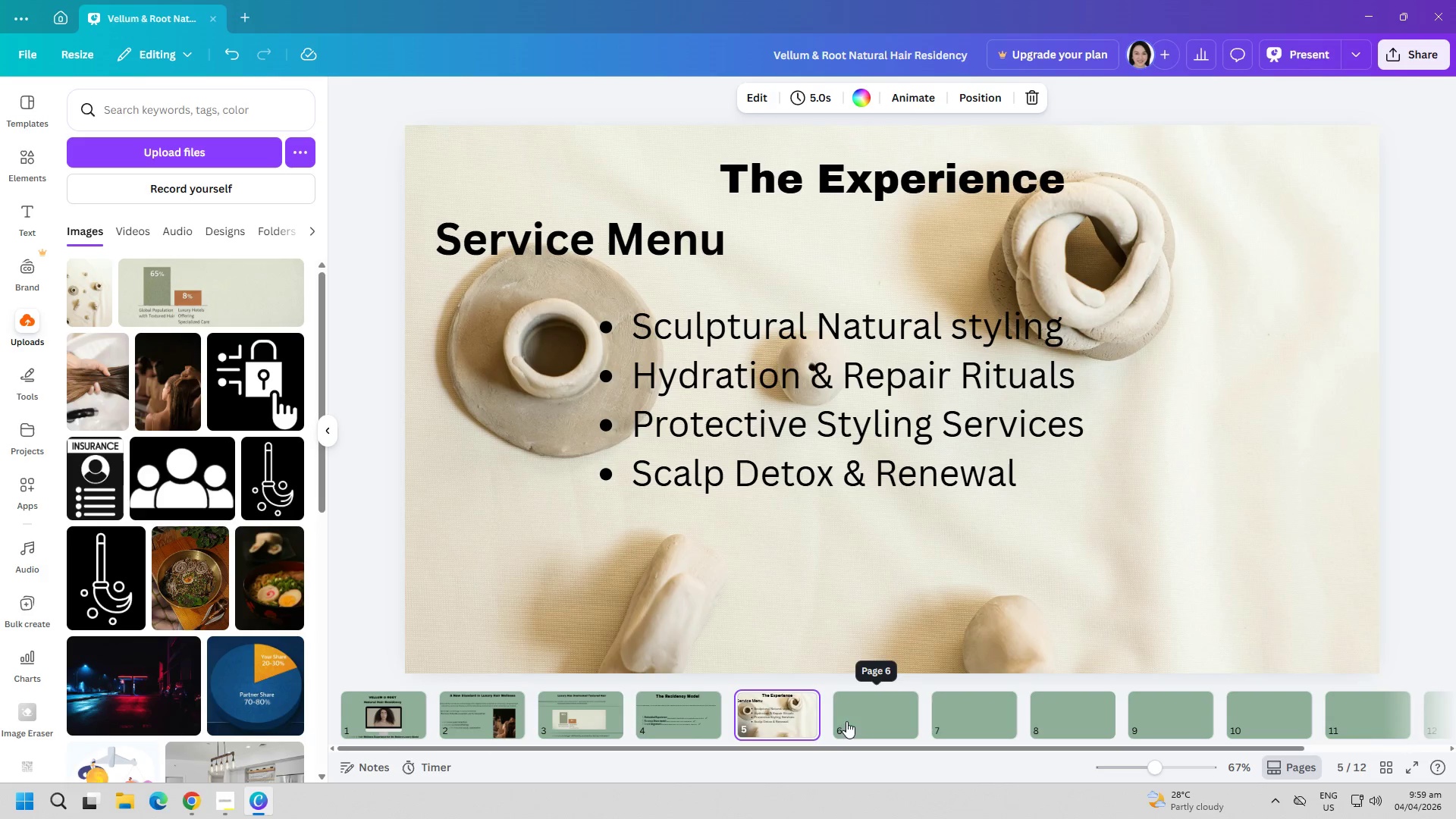 
left_click([857, 717])
 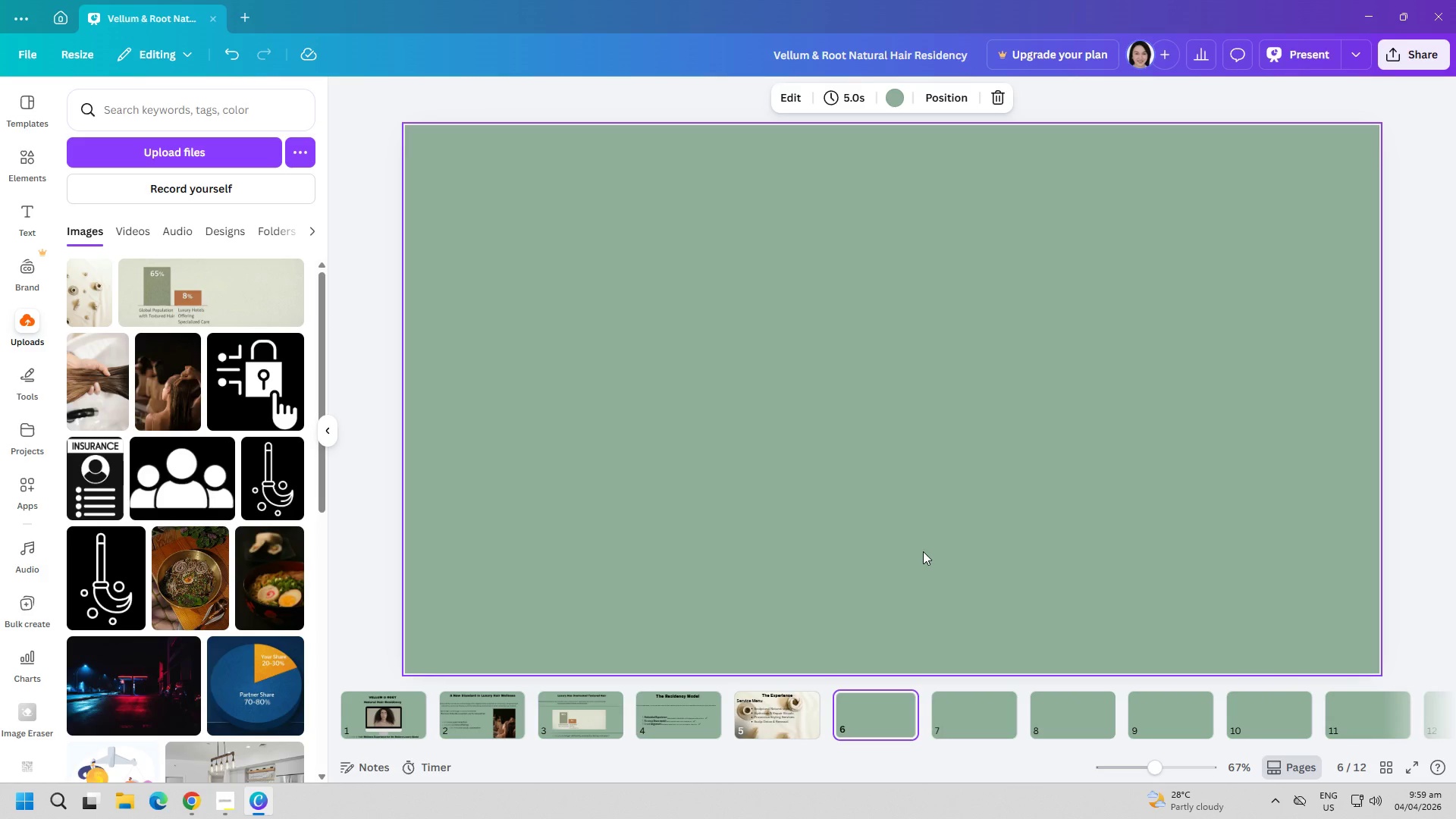 
wait(9.25)
 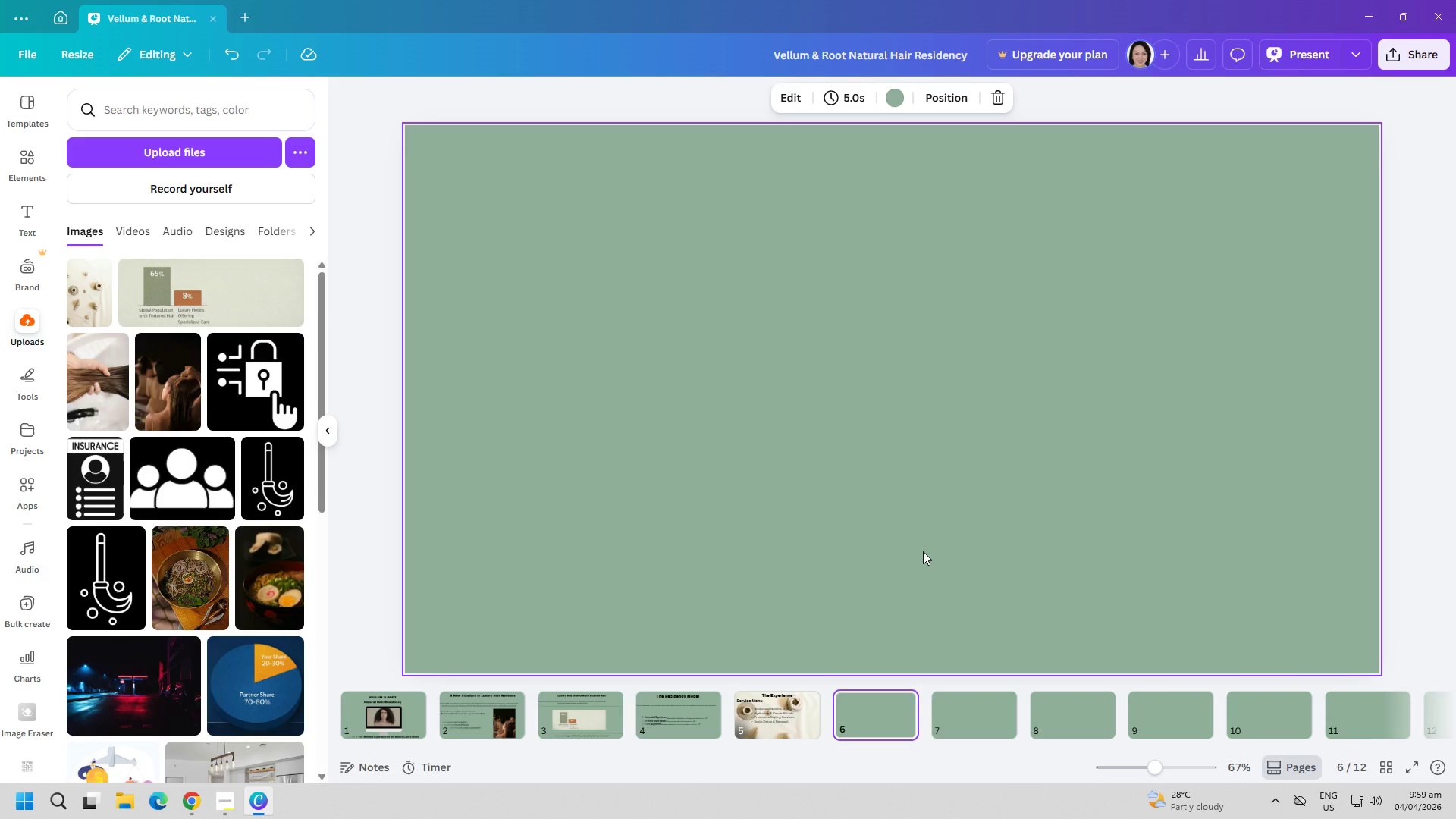 
left_click([763, 701])
 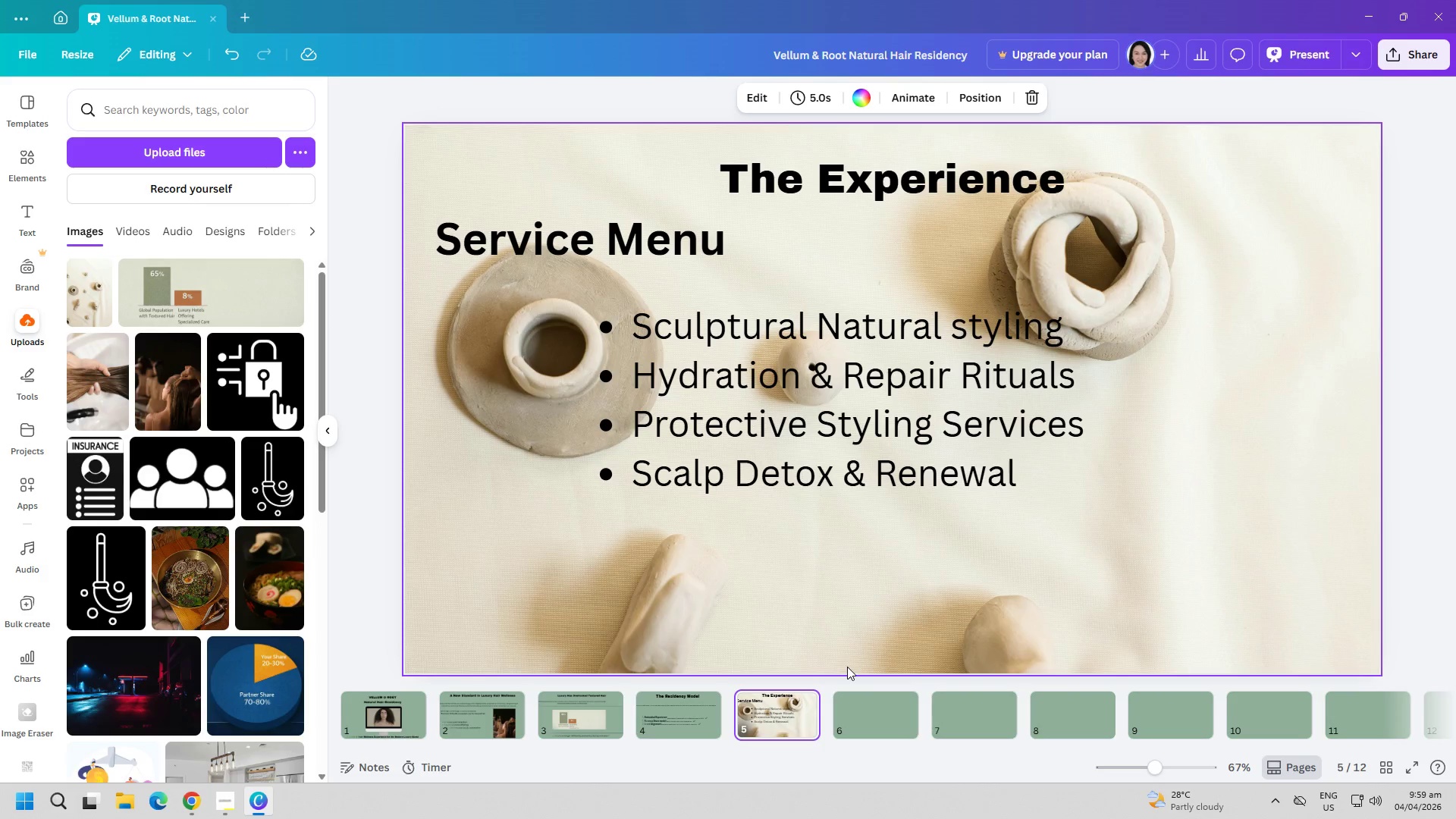 
wait(18.47)
 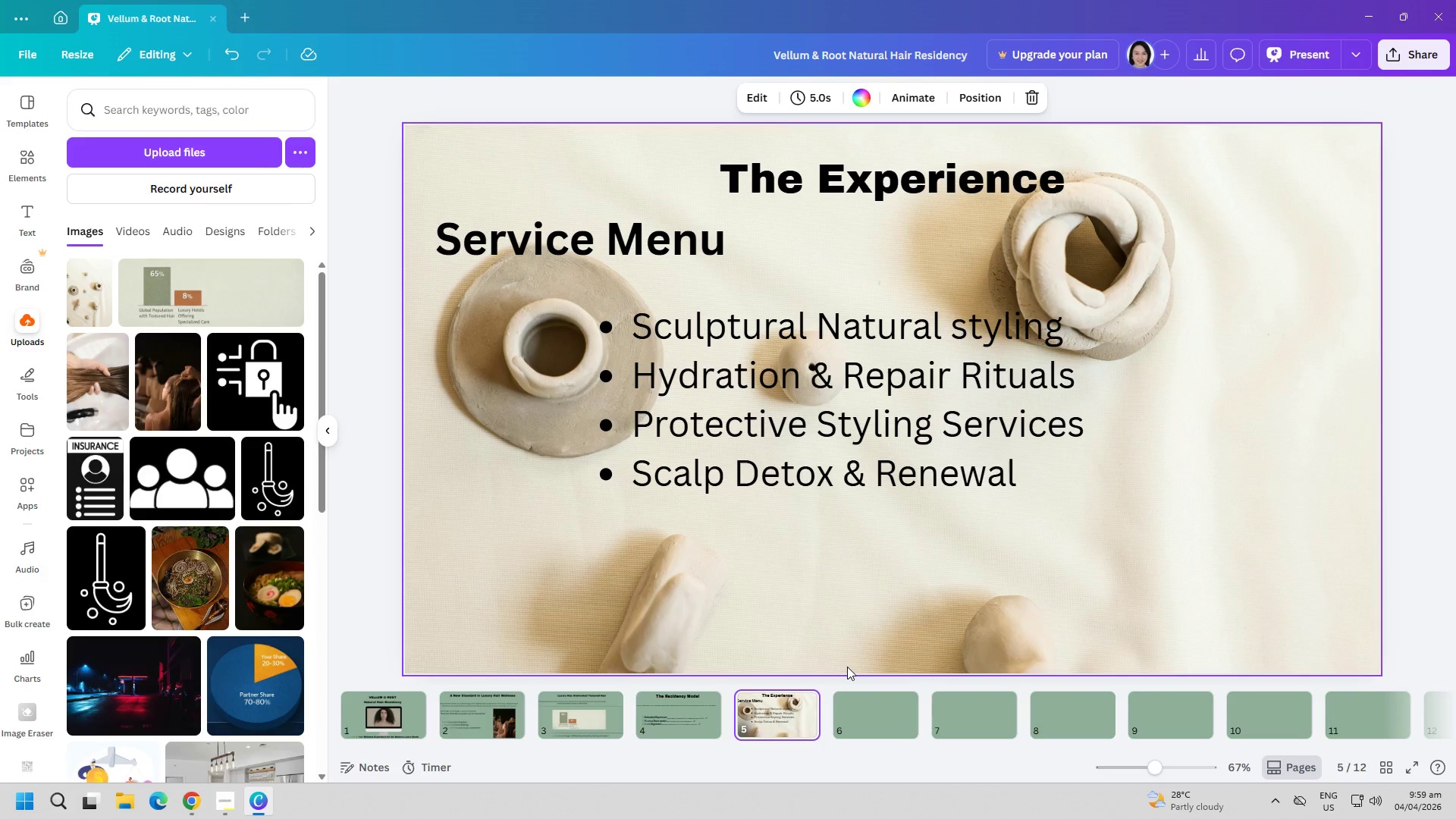 
left_click([670, 726])
 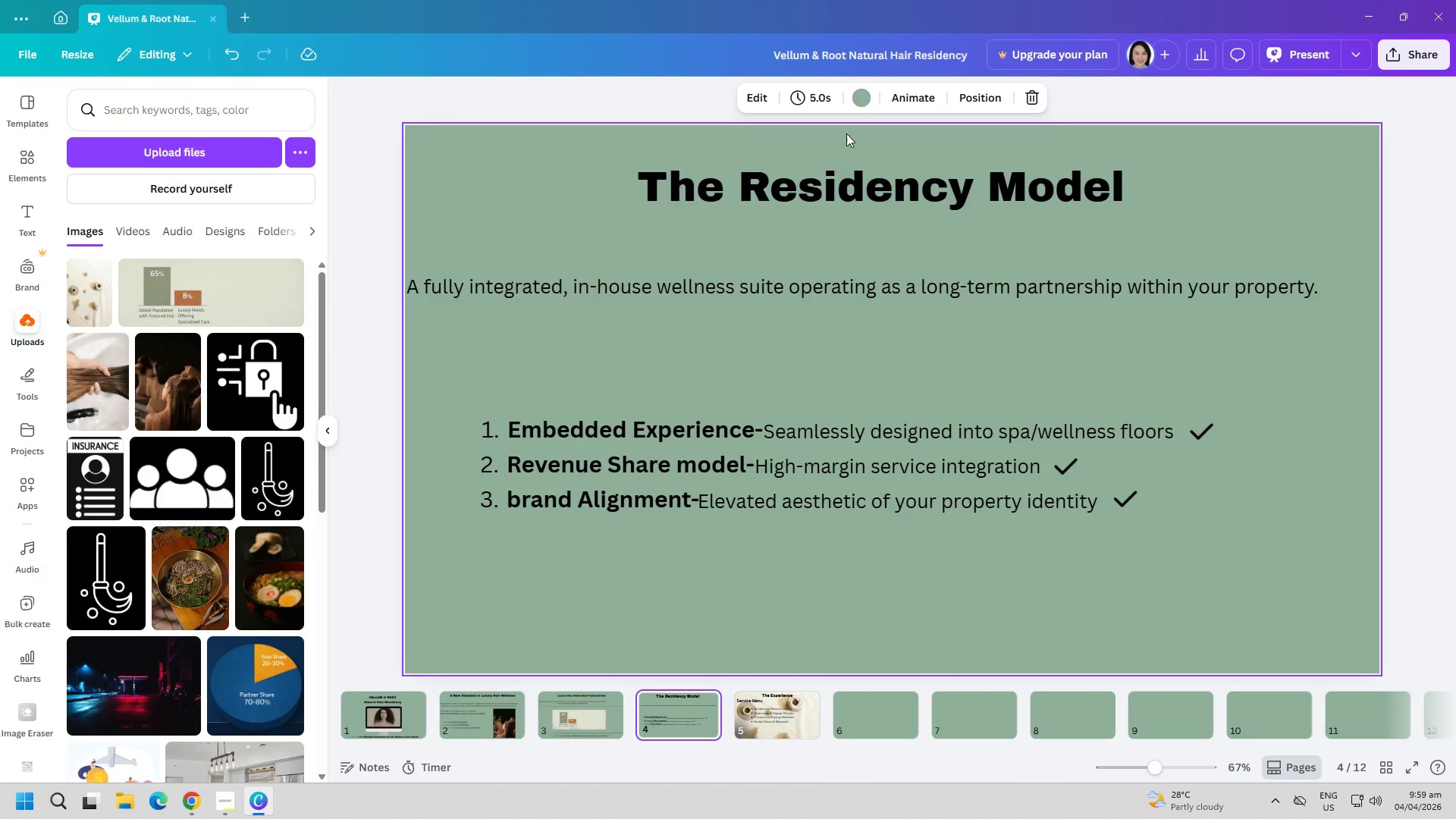 
left_click([864, 96])
 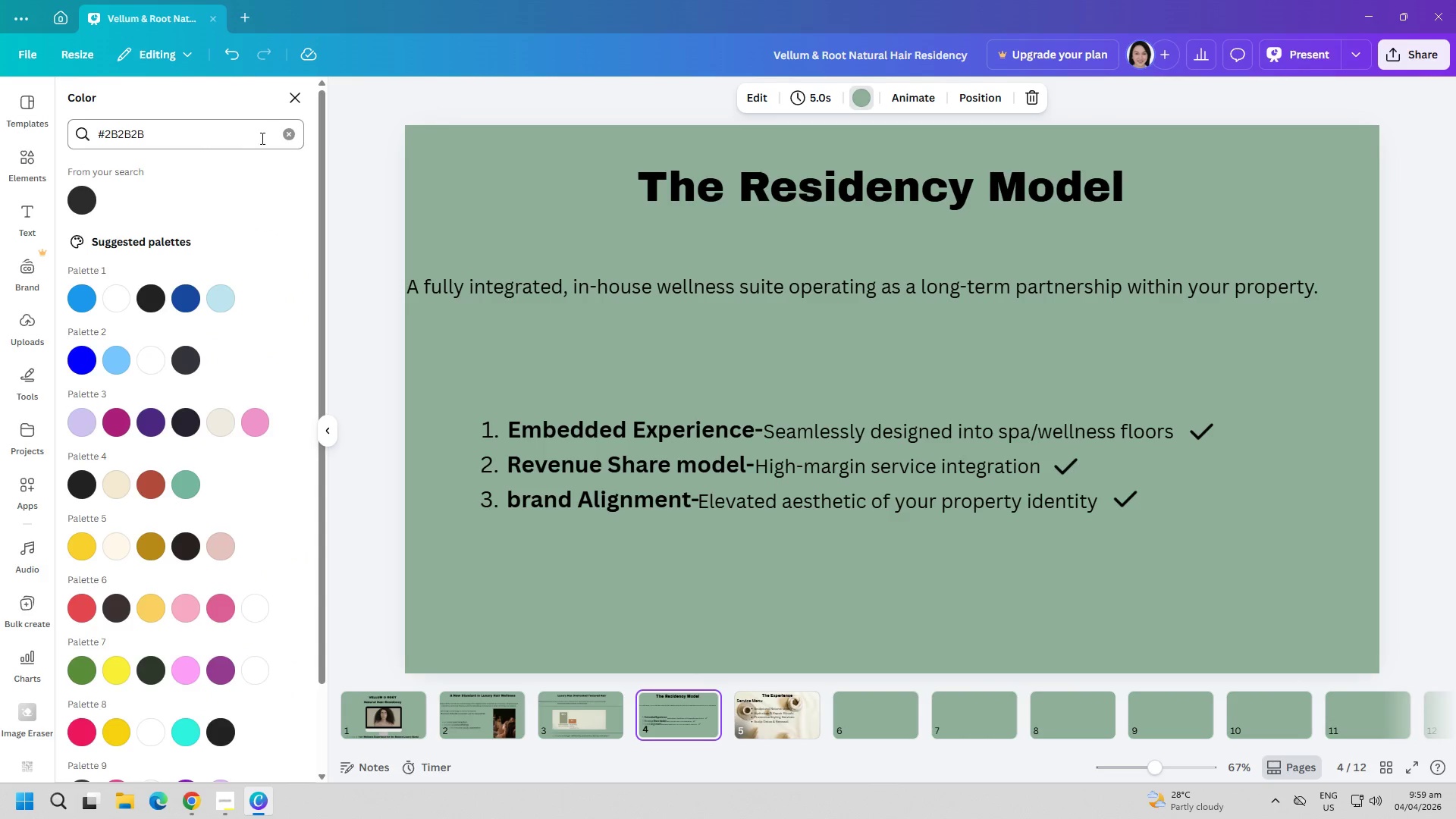 
left_click([287, 136])
 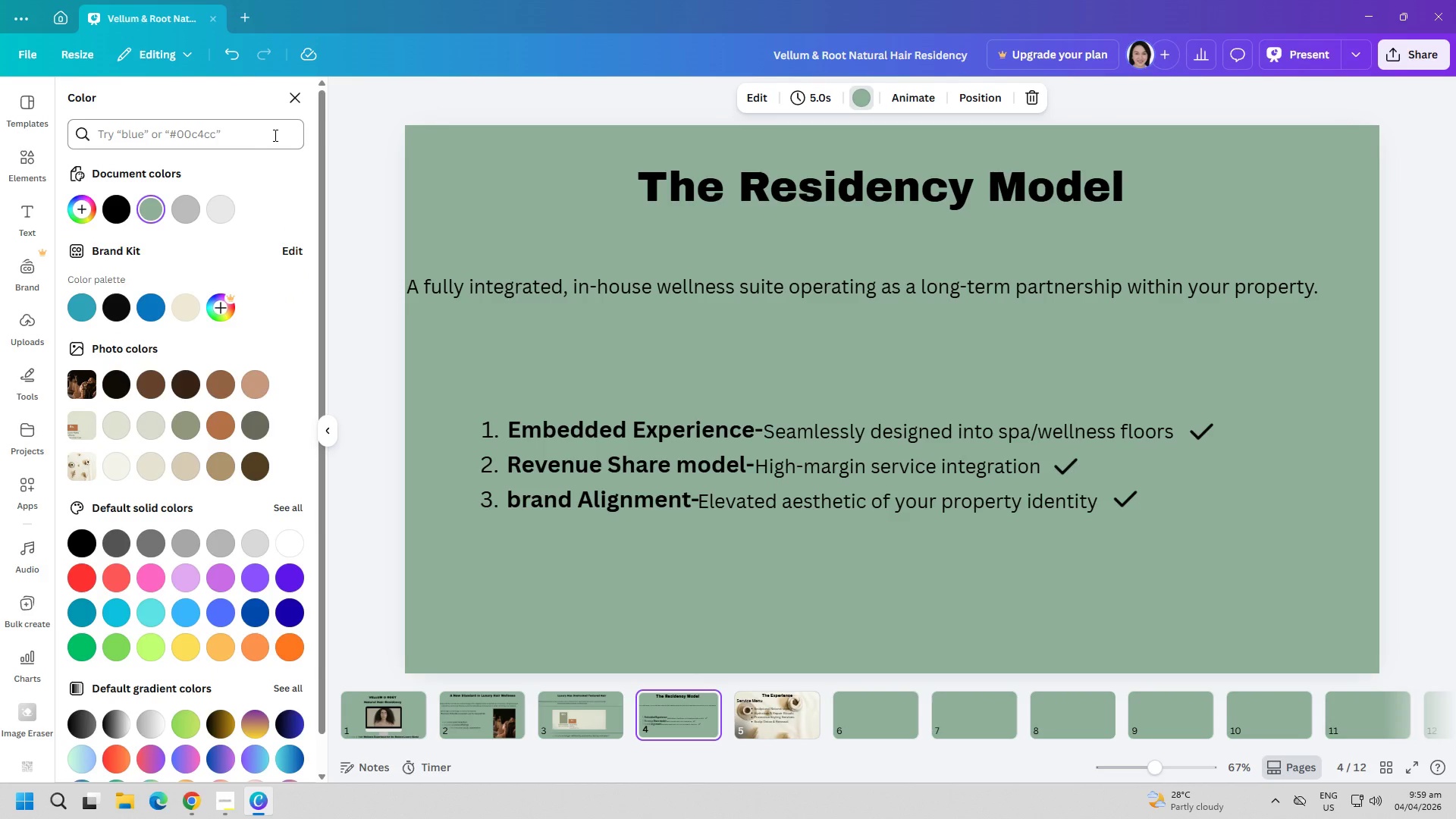 
left_click([263, 135])
 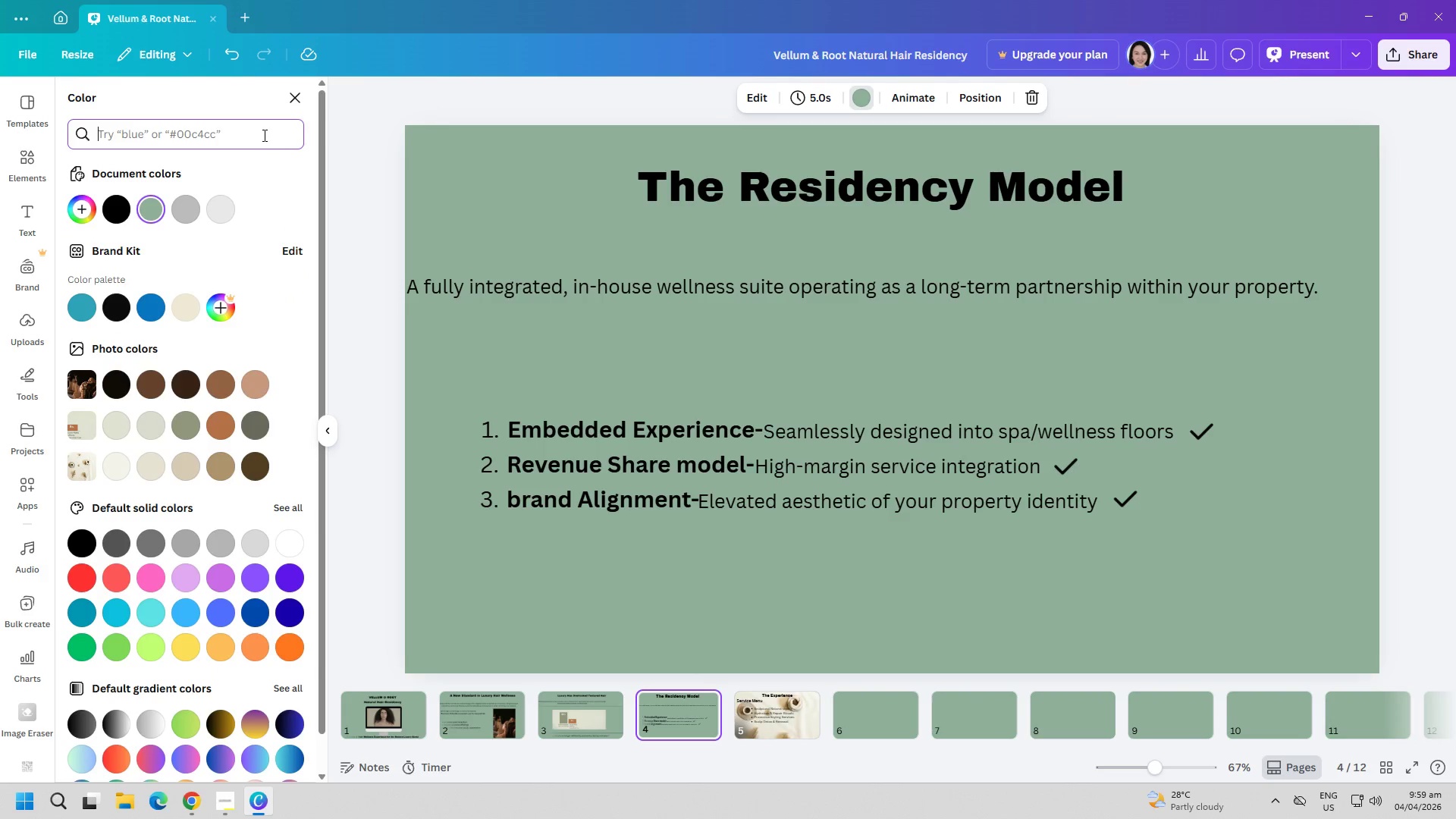 
key(CapsLock)
 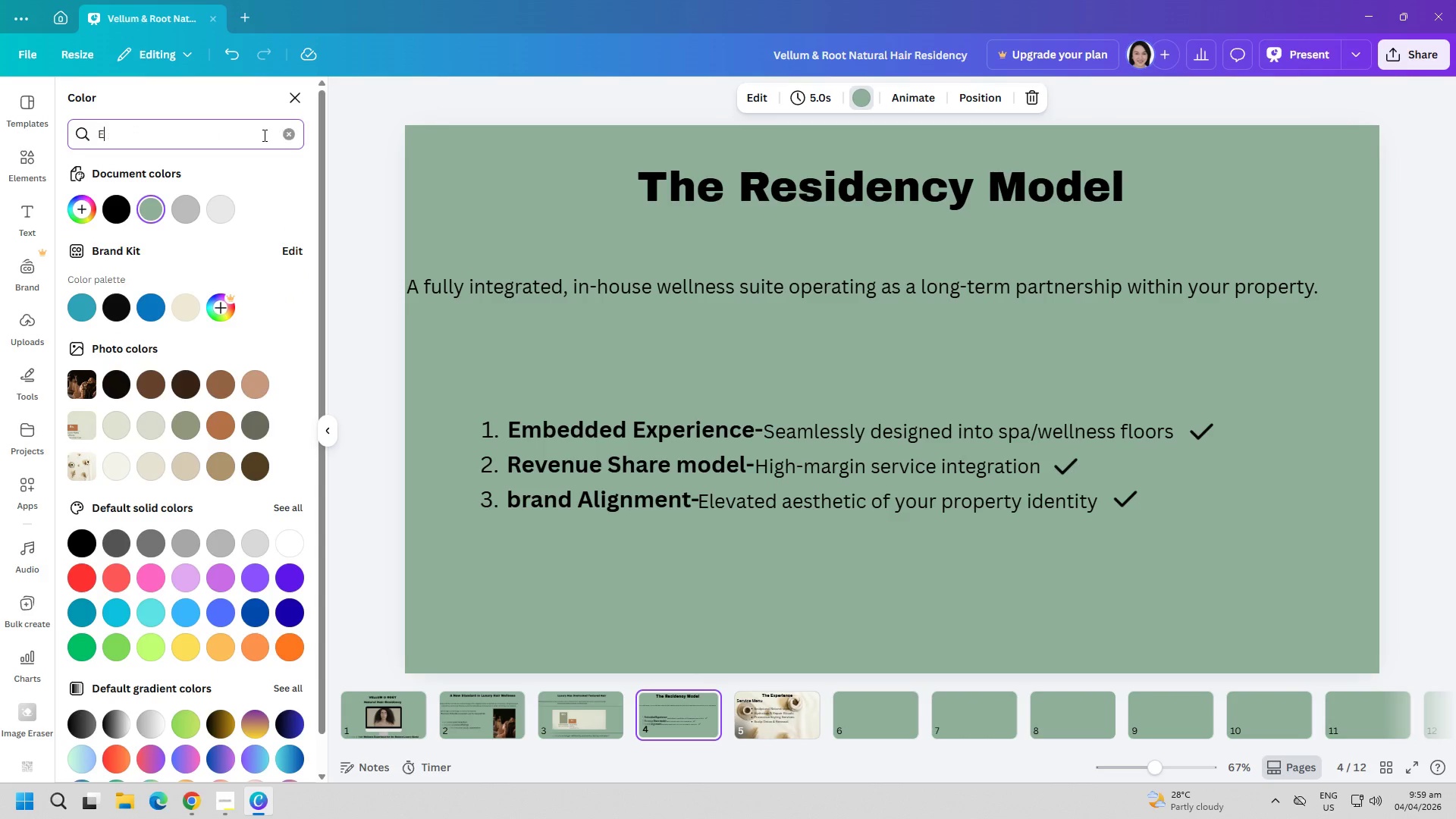 
key(E)
 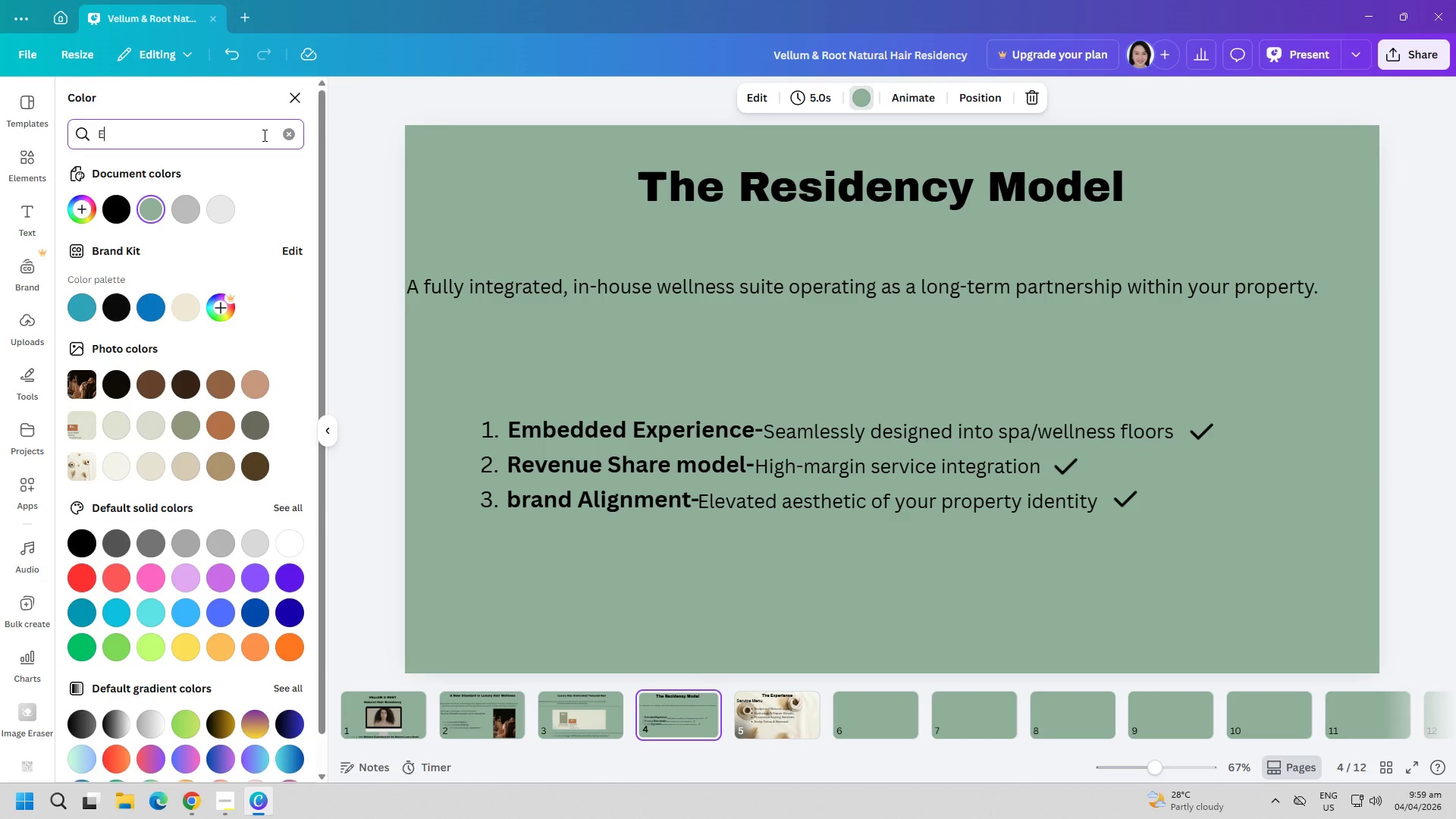 
key(CapsLock)
 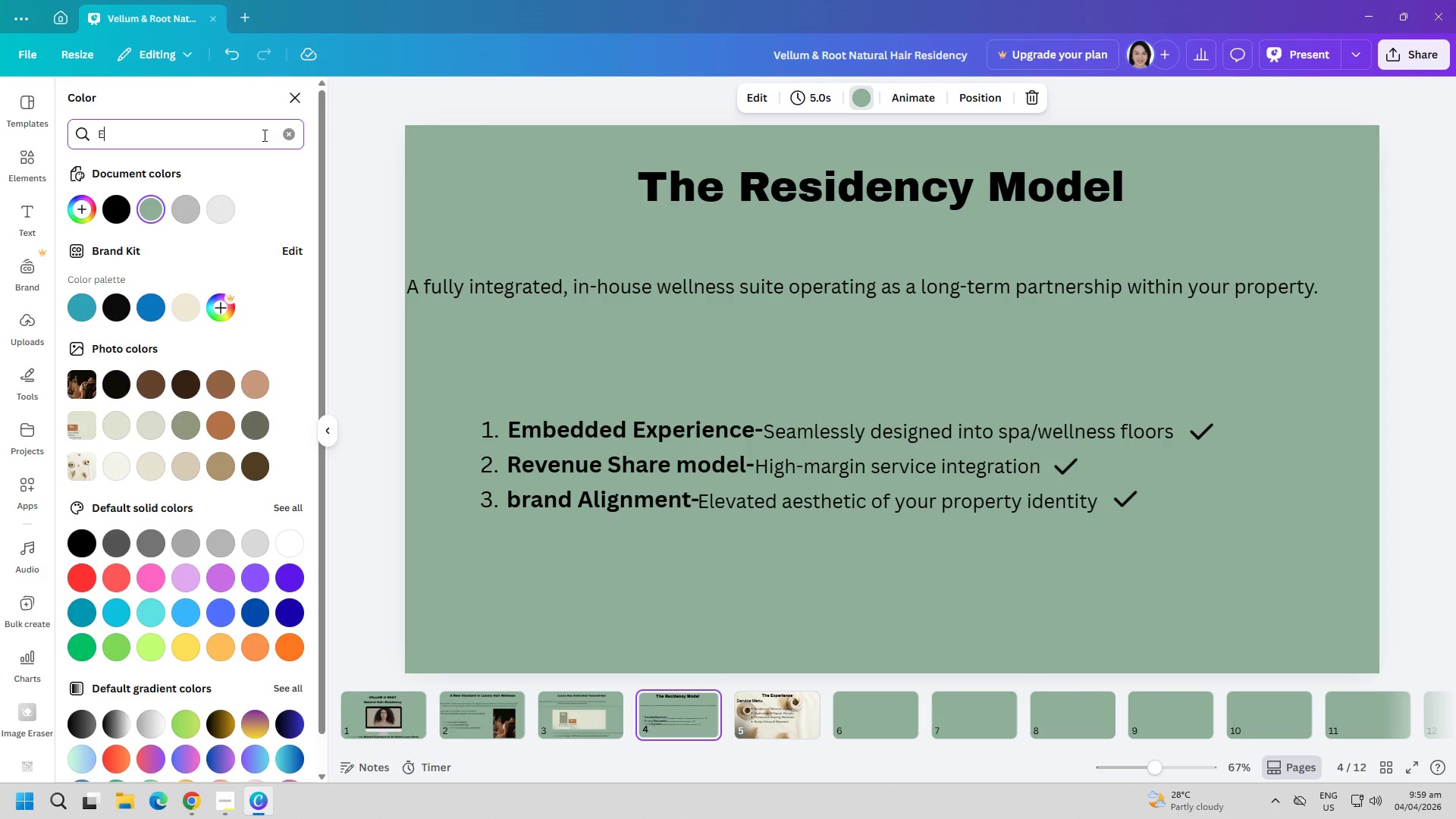 
type(8d8c3)
 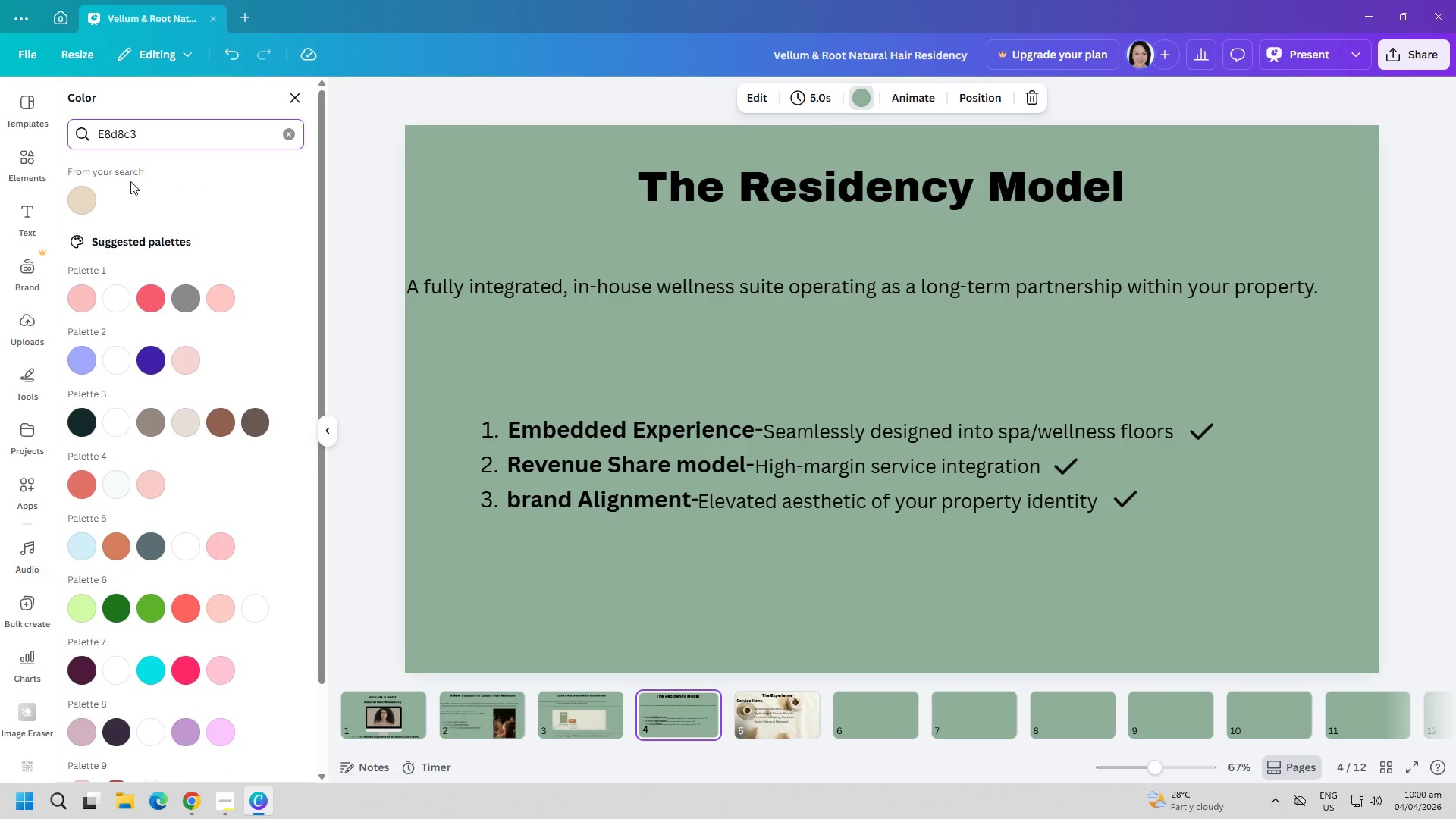 
left_click([83, 189])
 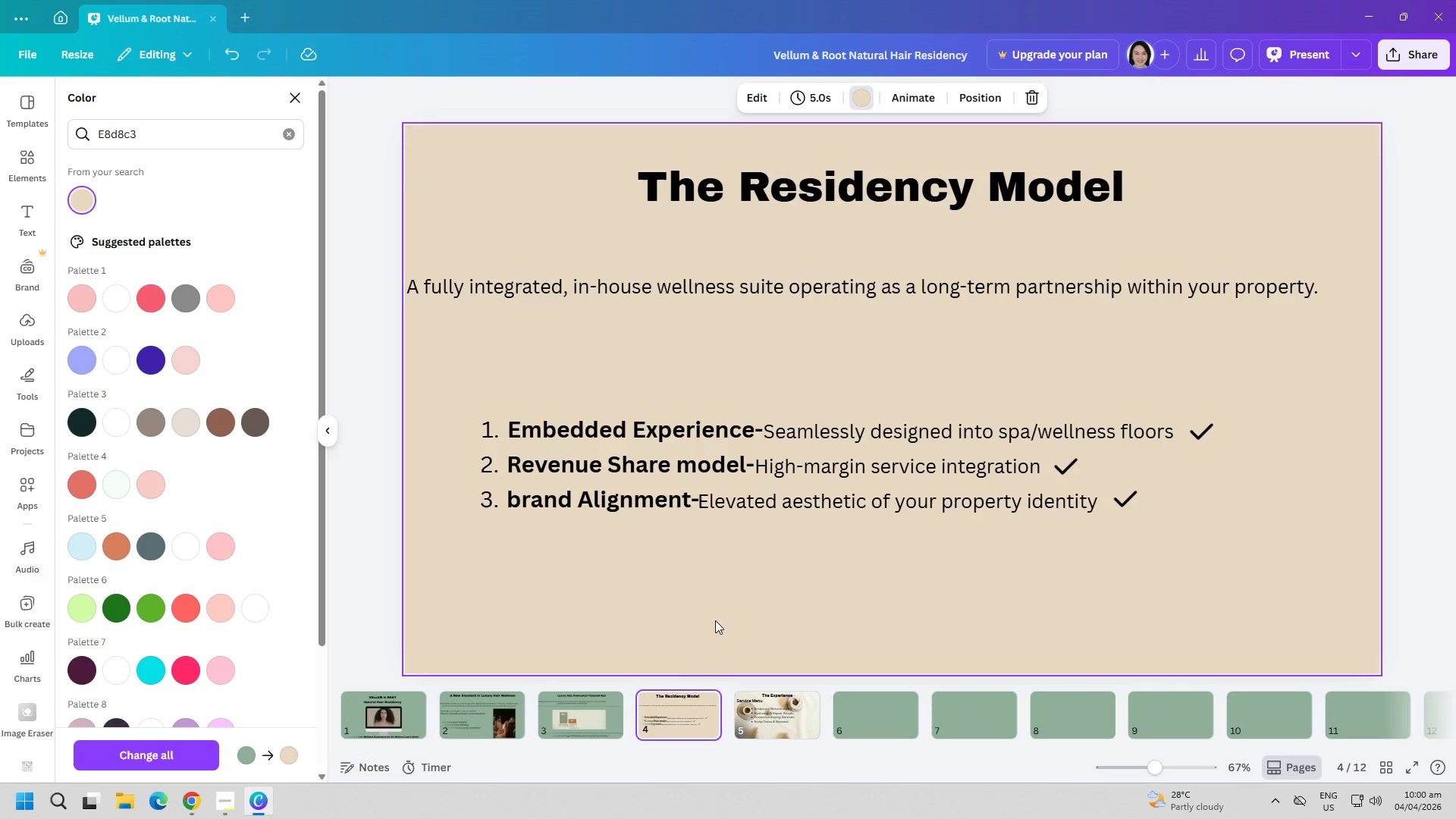 
left_click([574, 720])
 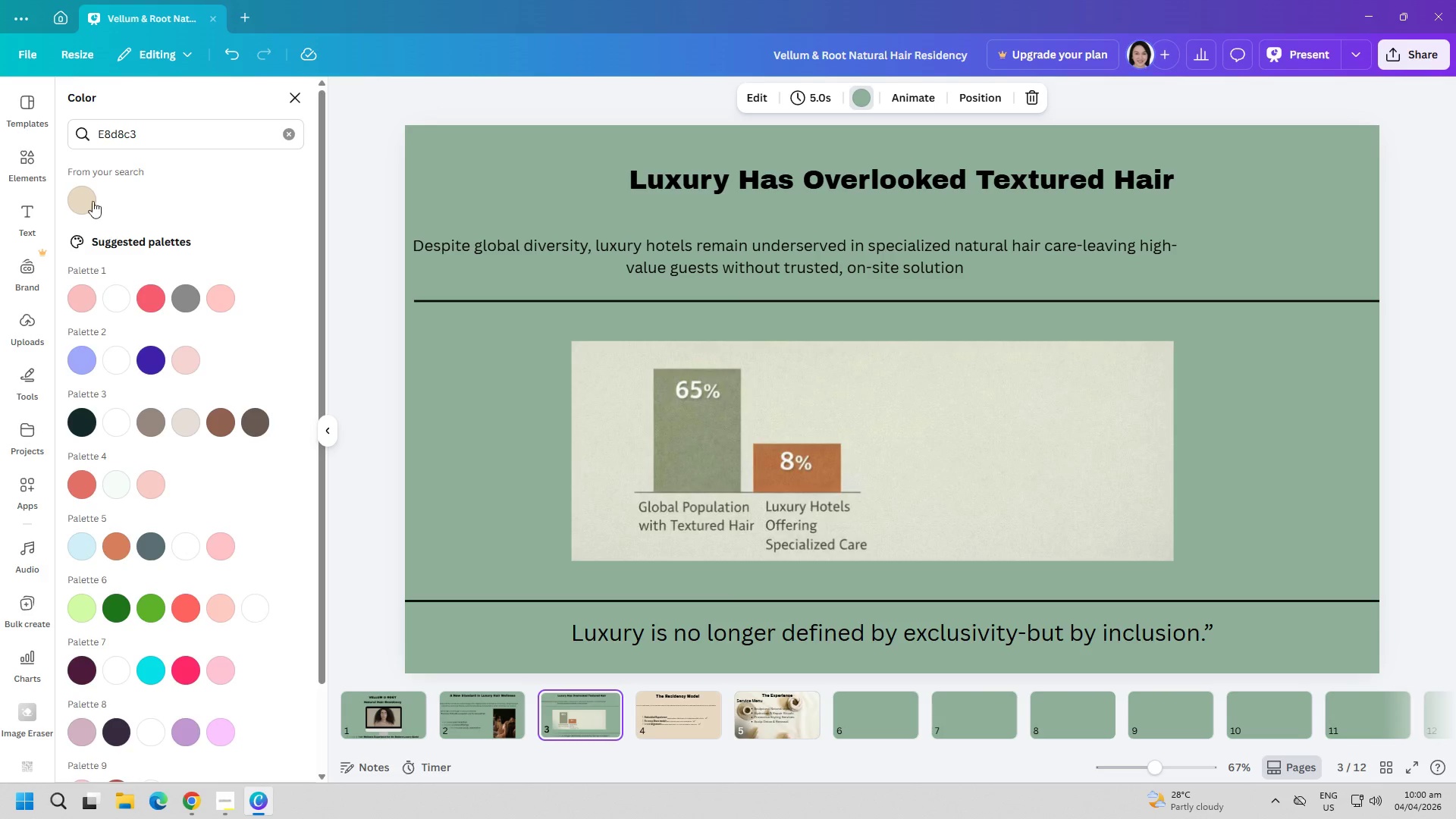 
left_click([79, 210])
 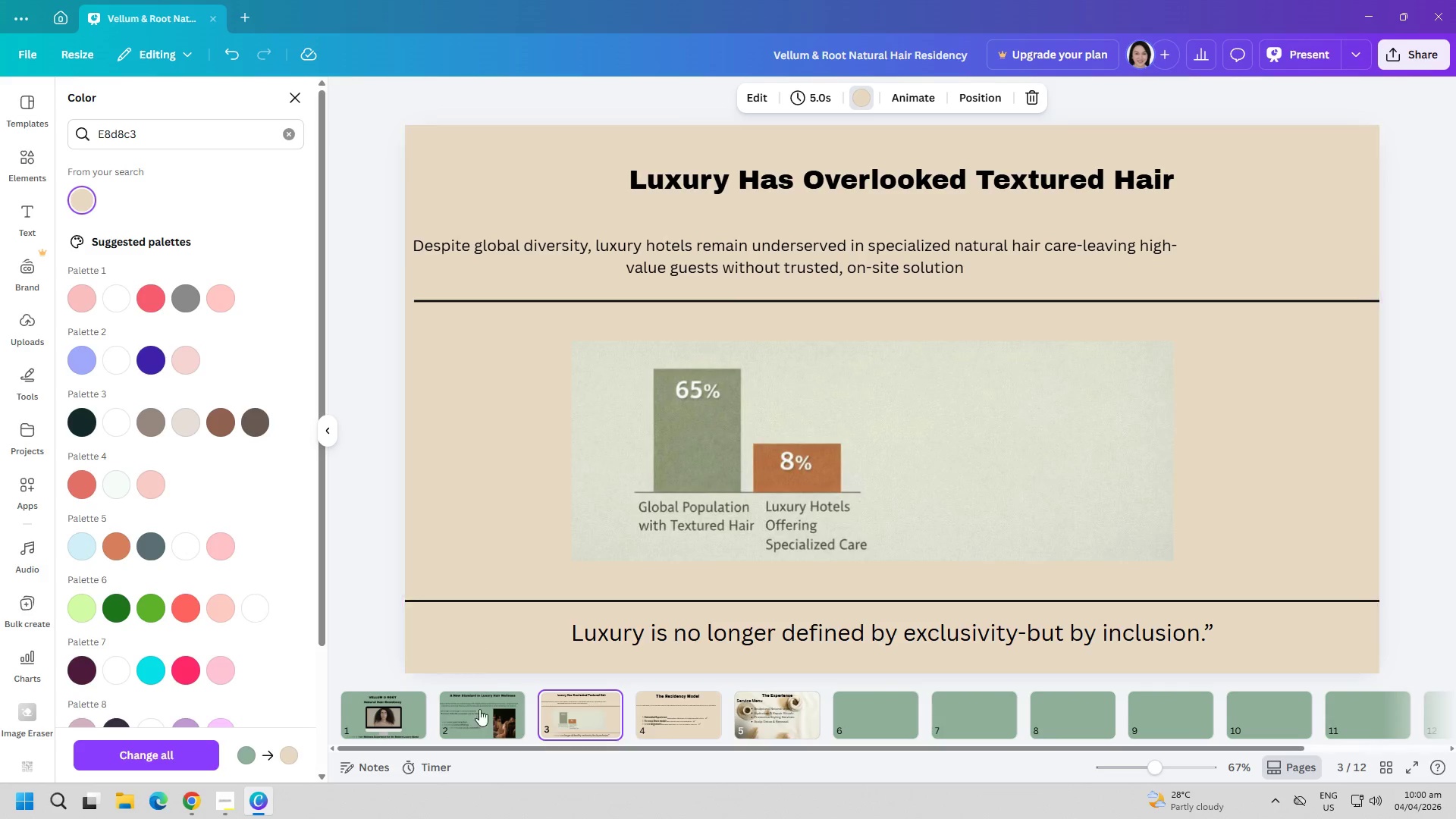 
left_click([479, 721])
 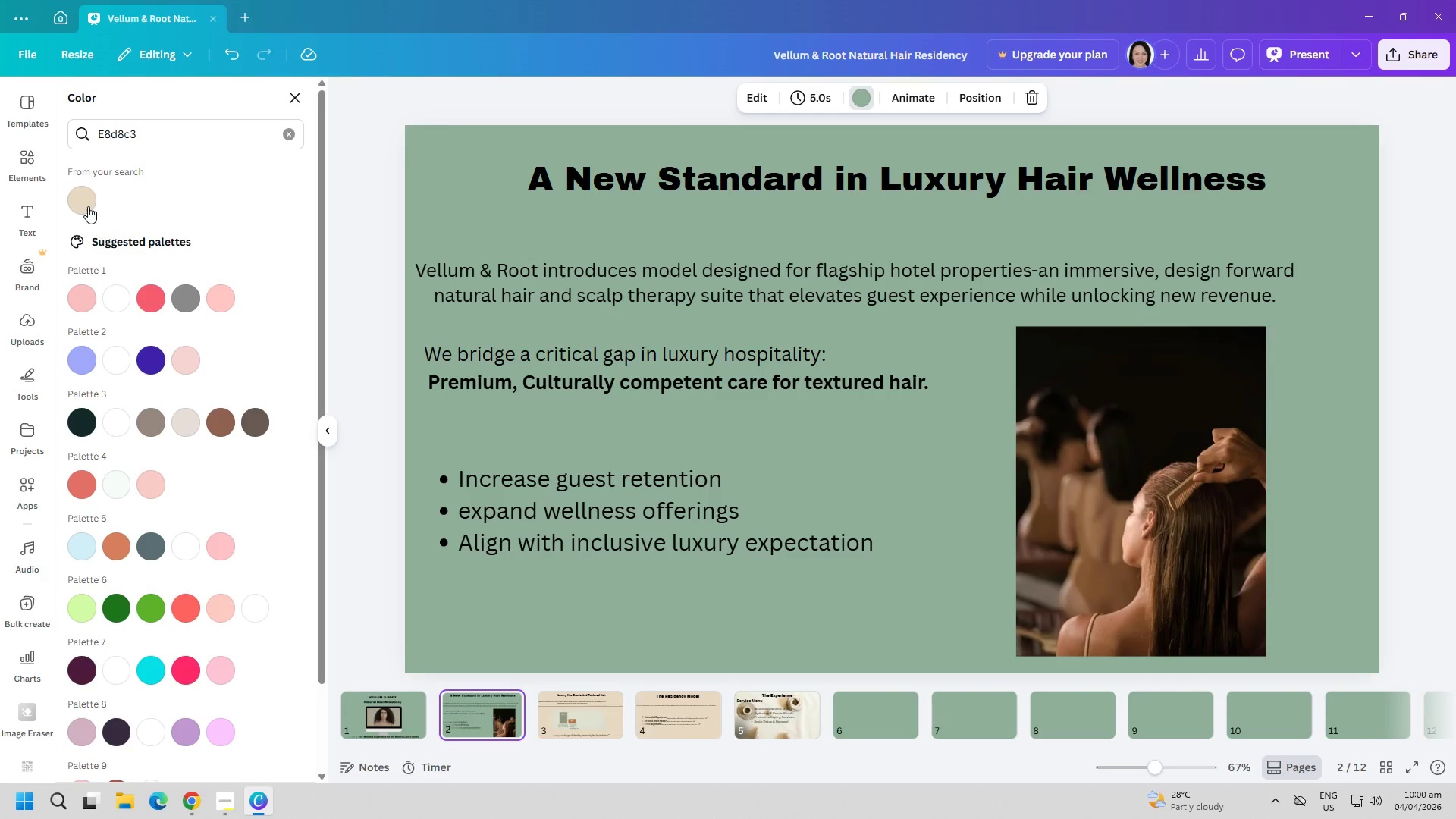 
left_click([81, 198])
 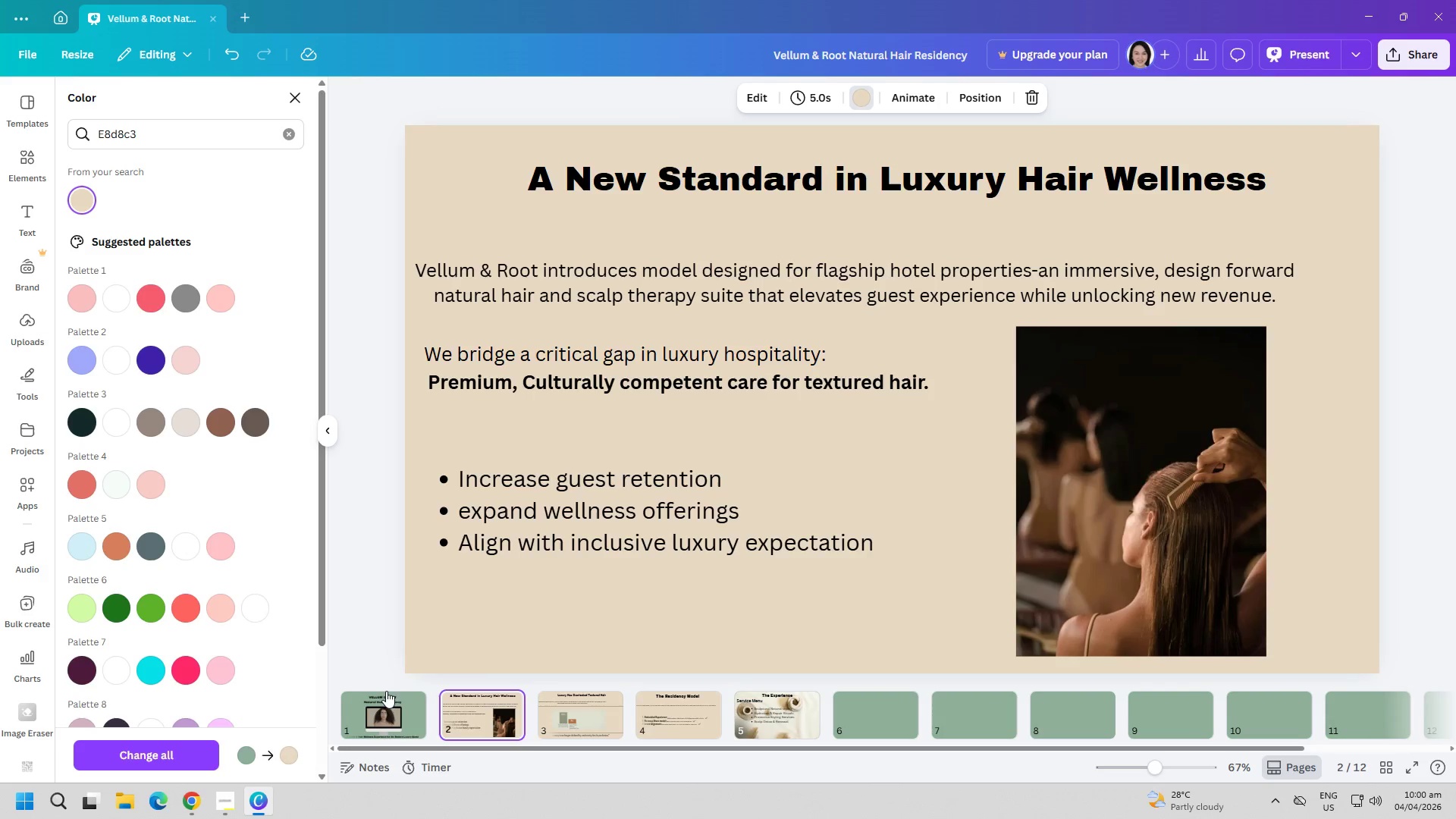 
left_click([383, 708])
 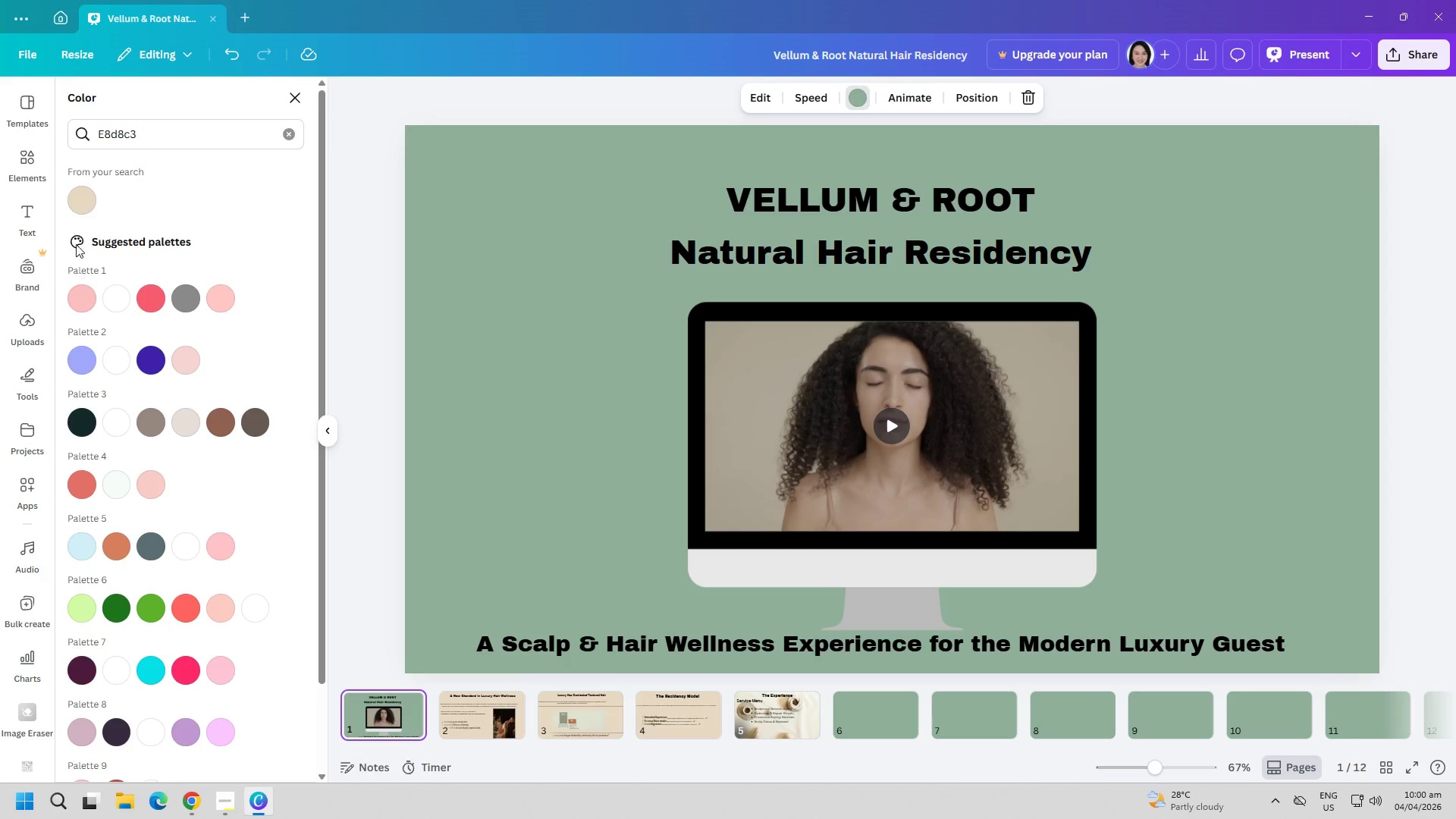 
left_click([77, 203])
 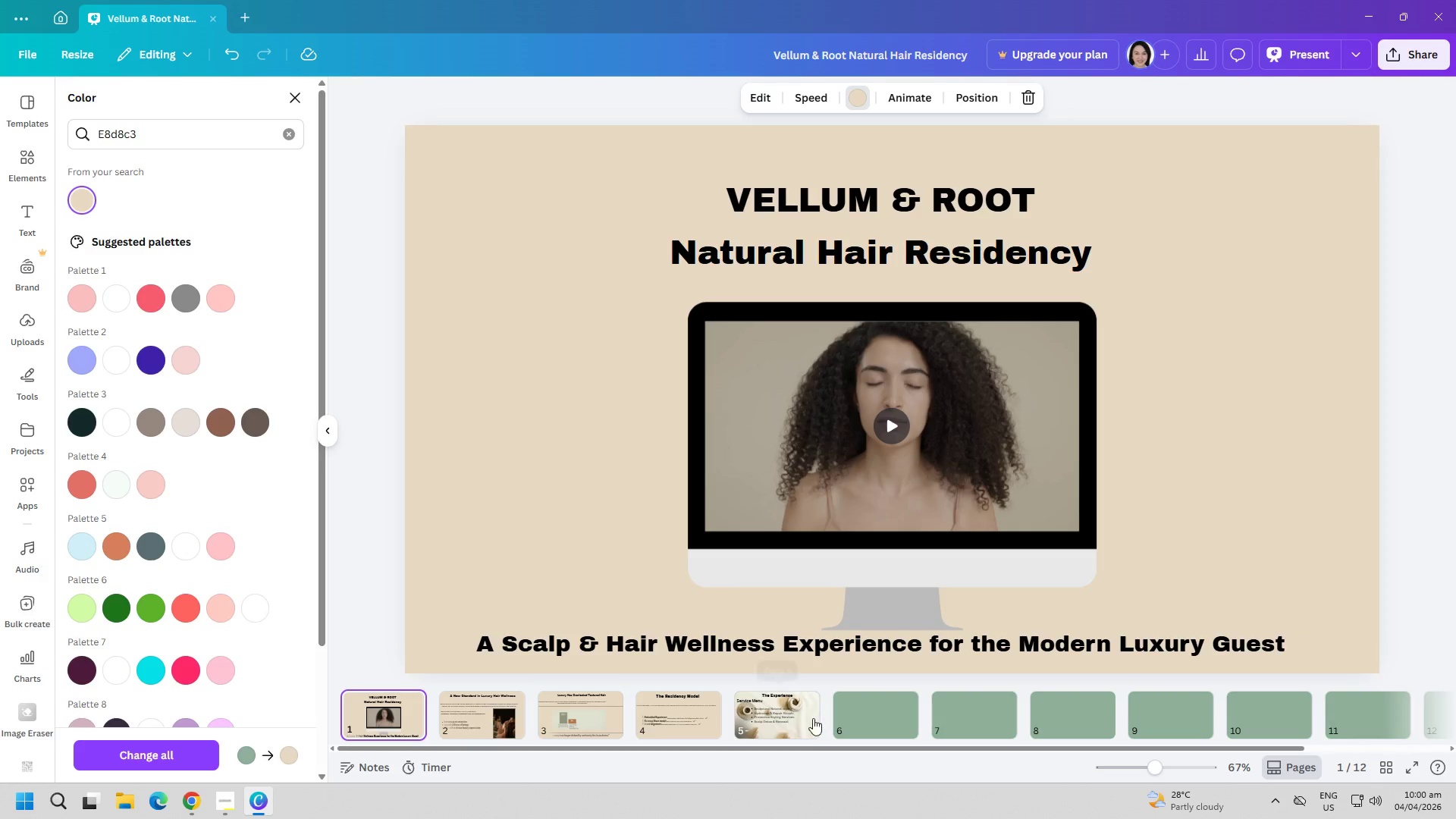 
left_click([777, 704])
 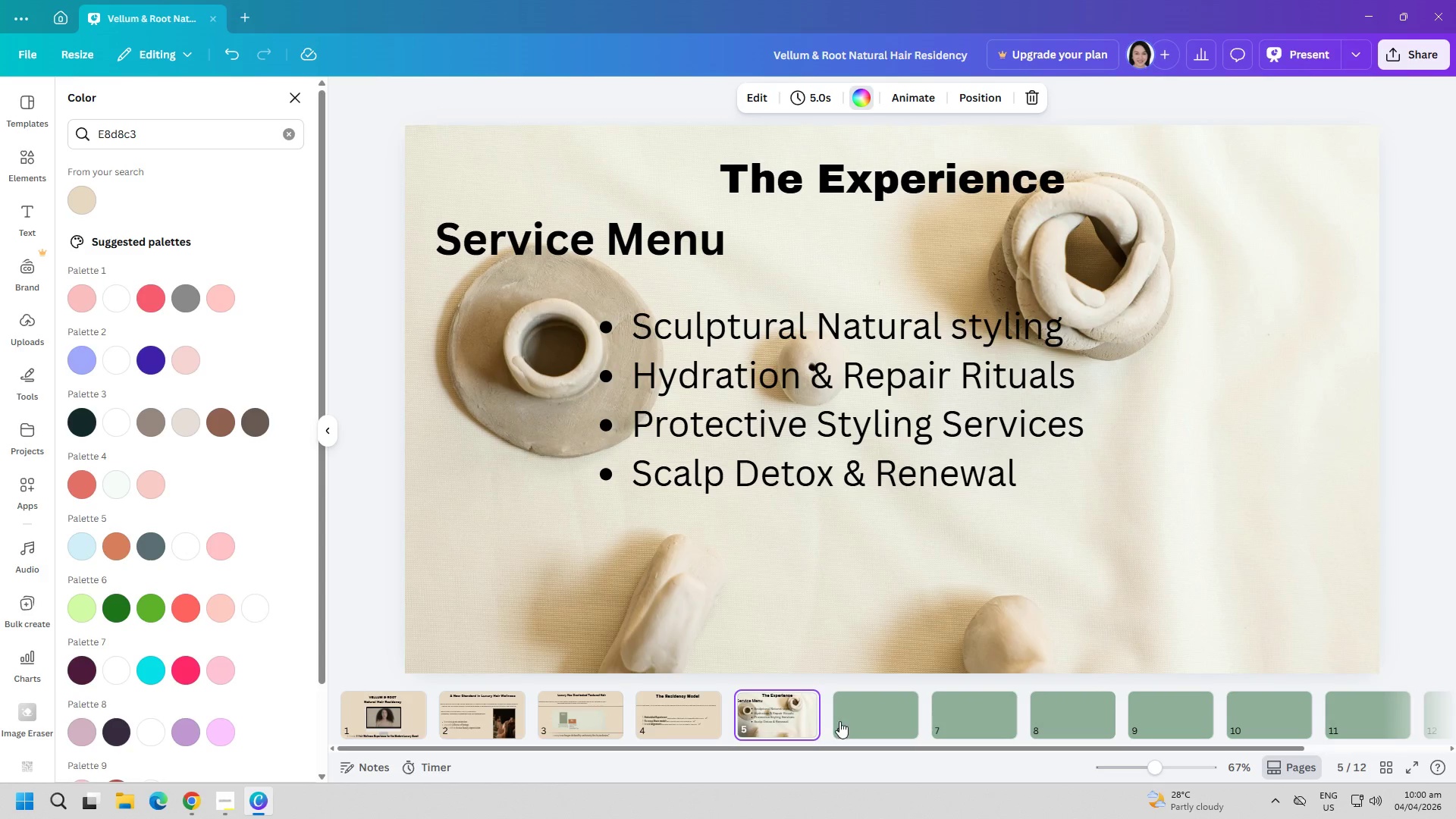 
left_click([848, 721])
 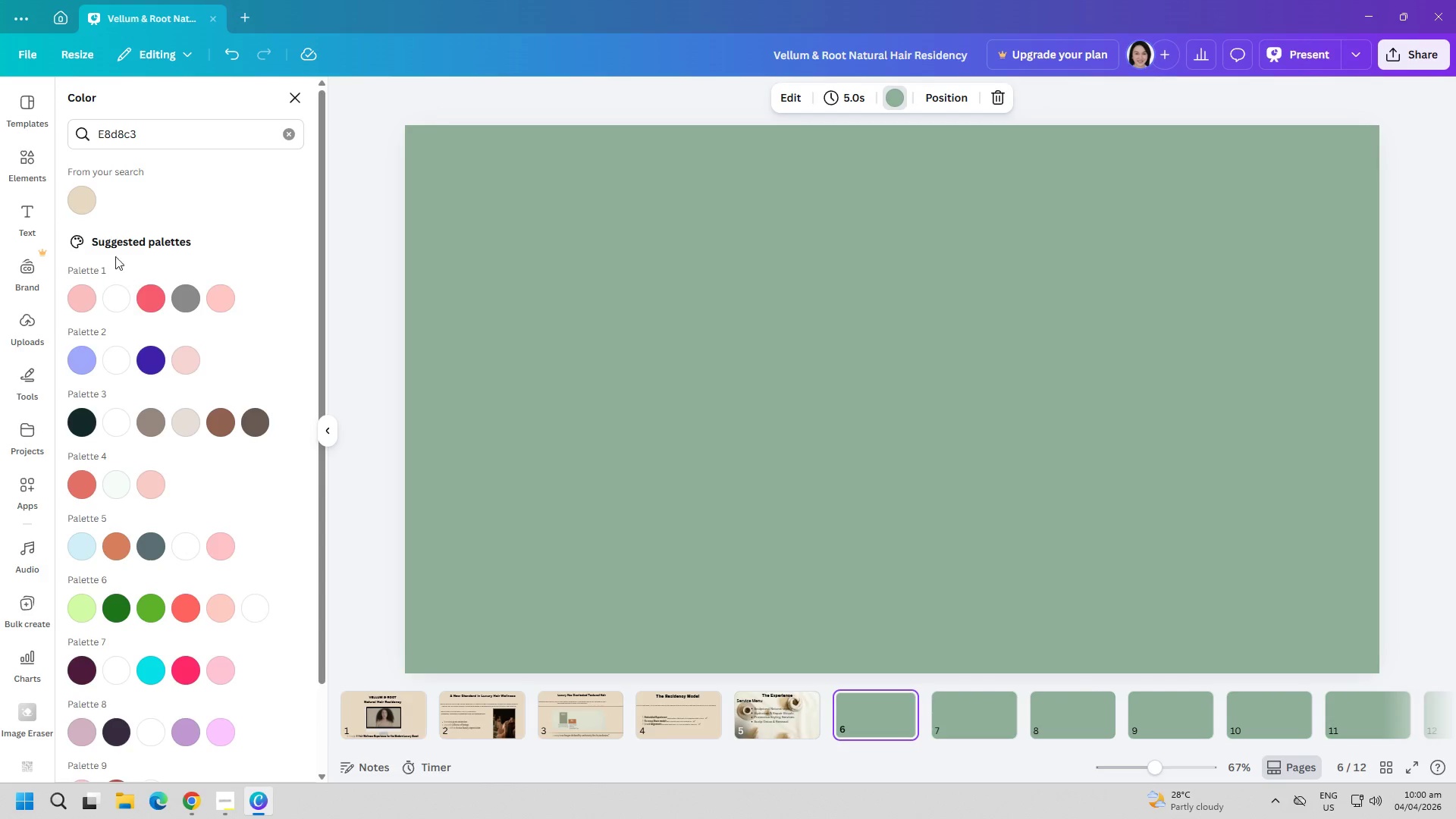 
left_click([83, 205])
 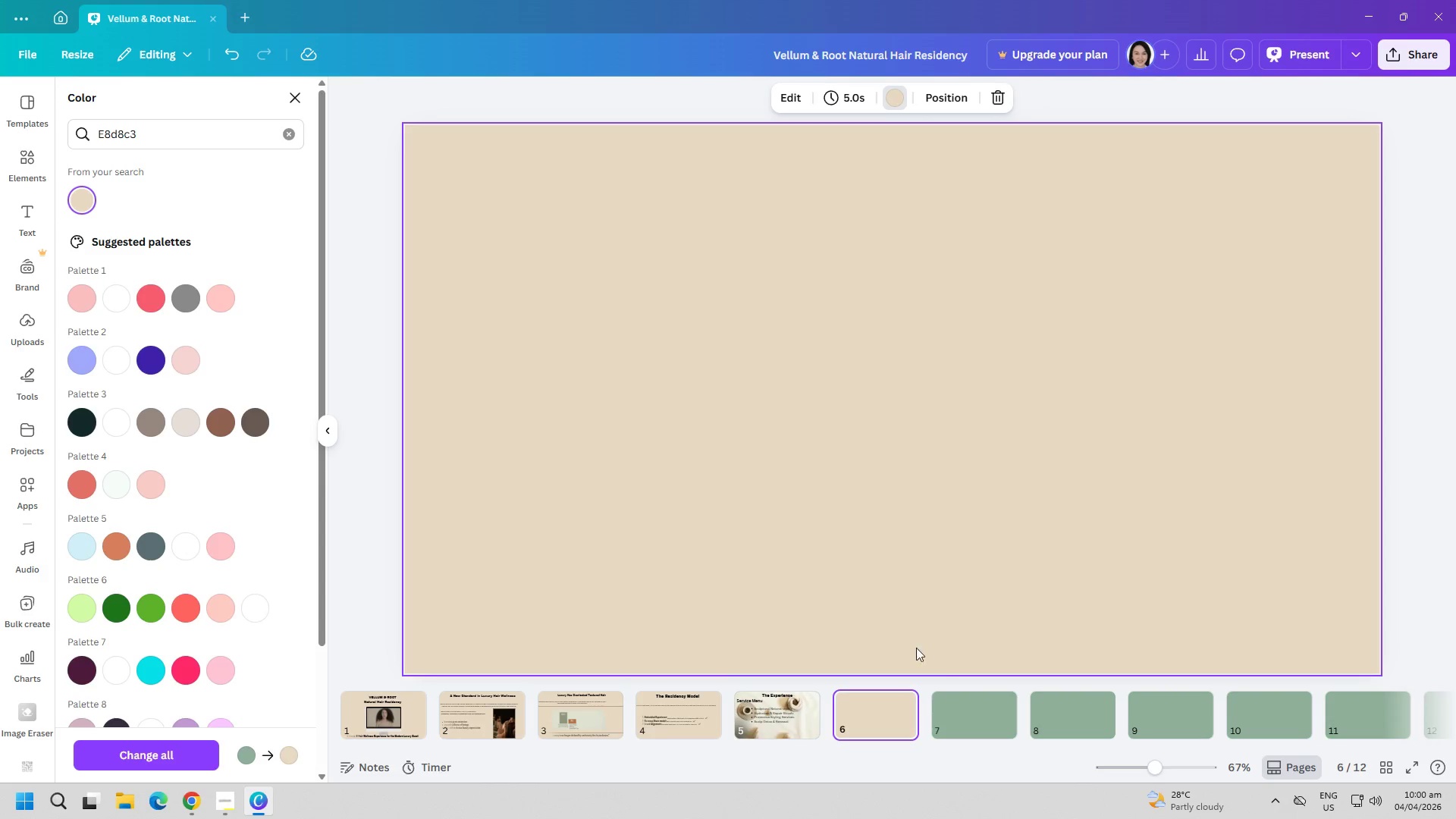 
left_click([969, 714])
 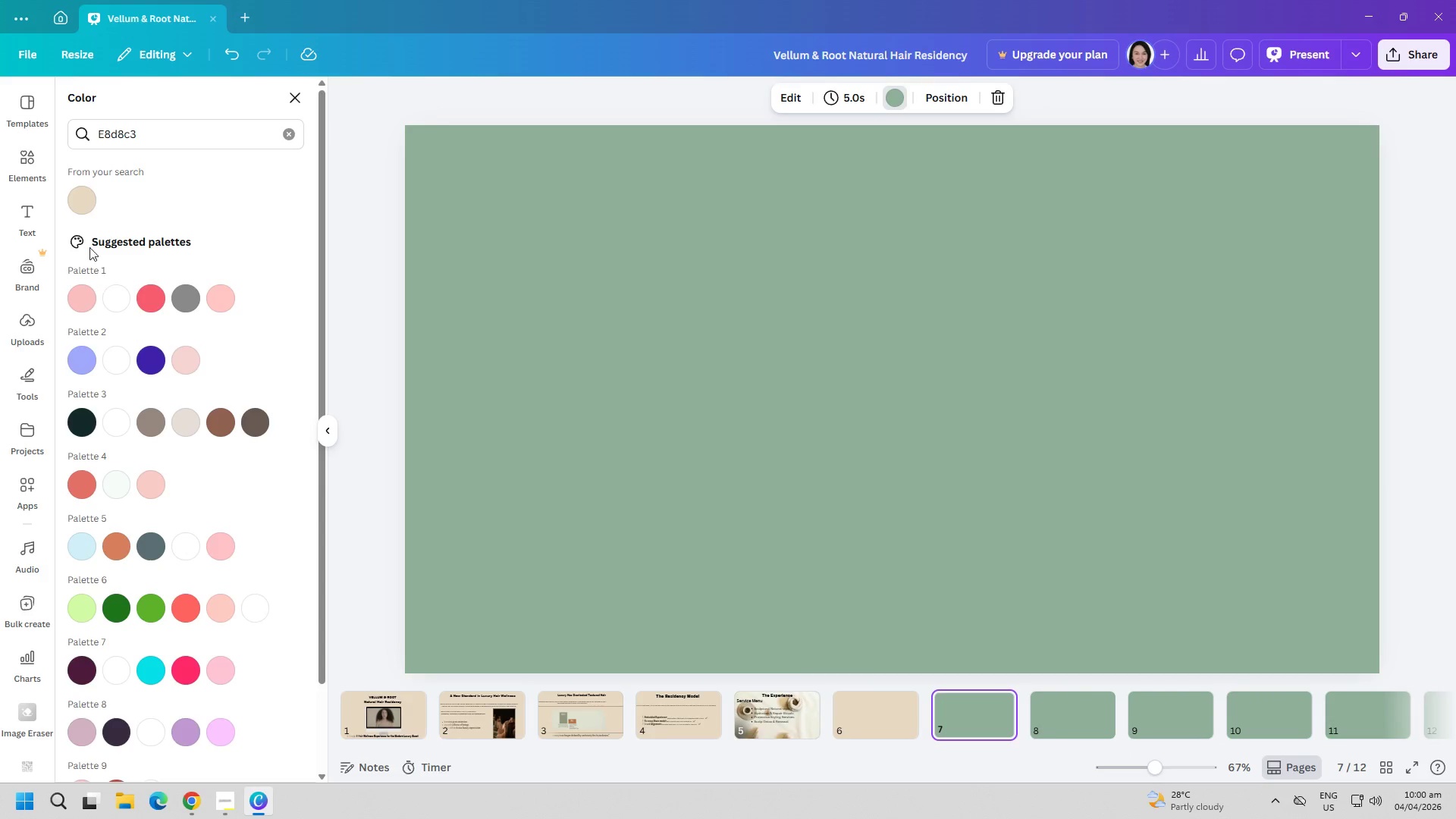 
left_click([72, 209])
 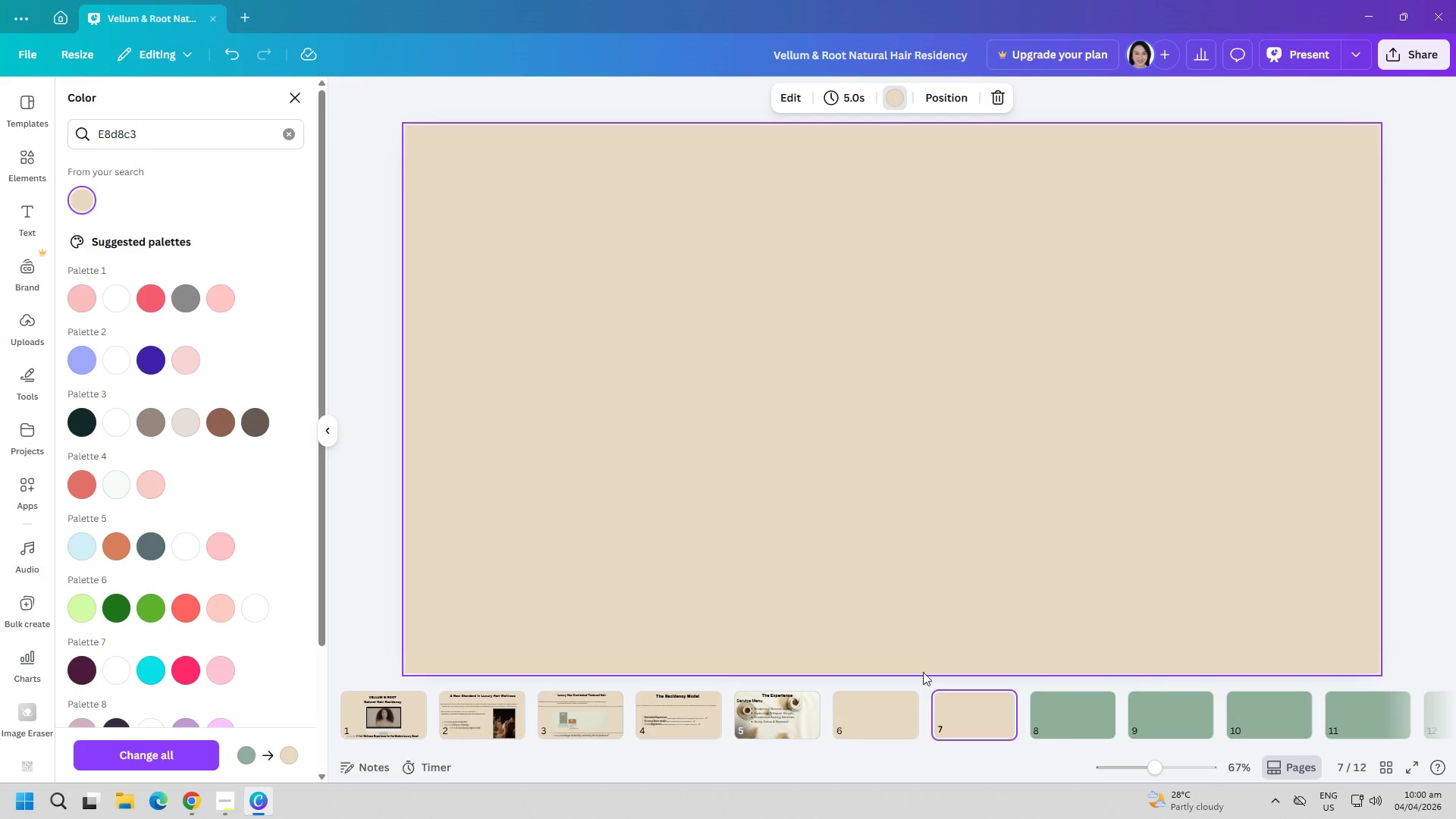 
left_click([1080, 721])
 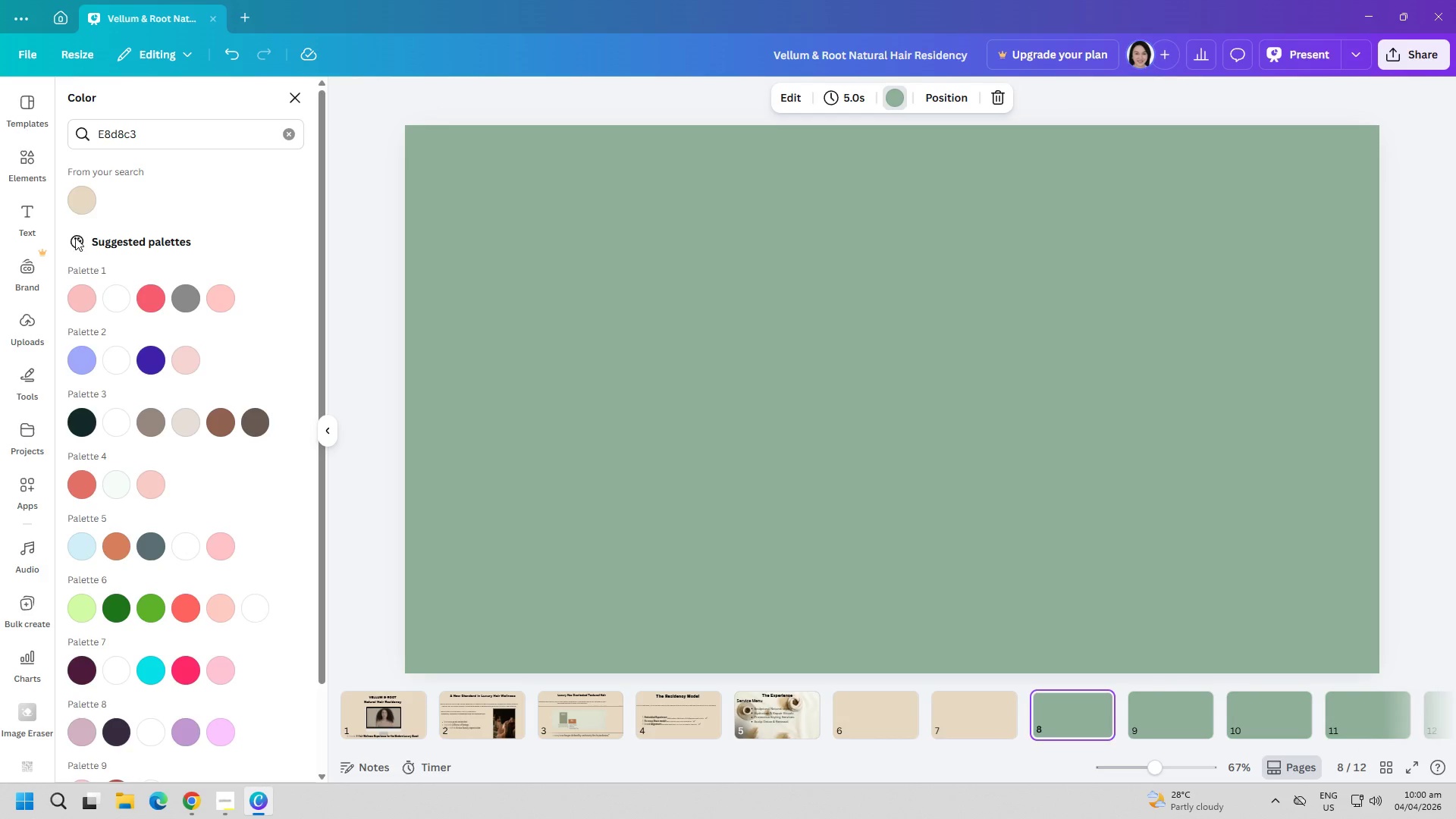 
left_click([76, 203])
 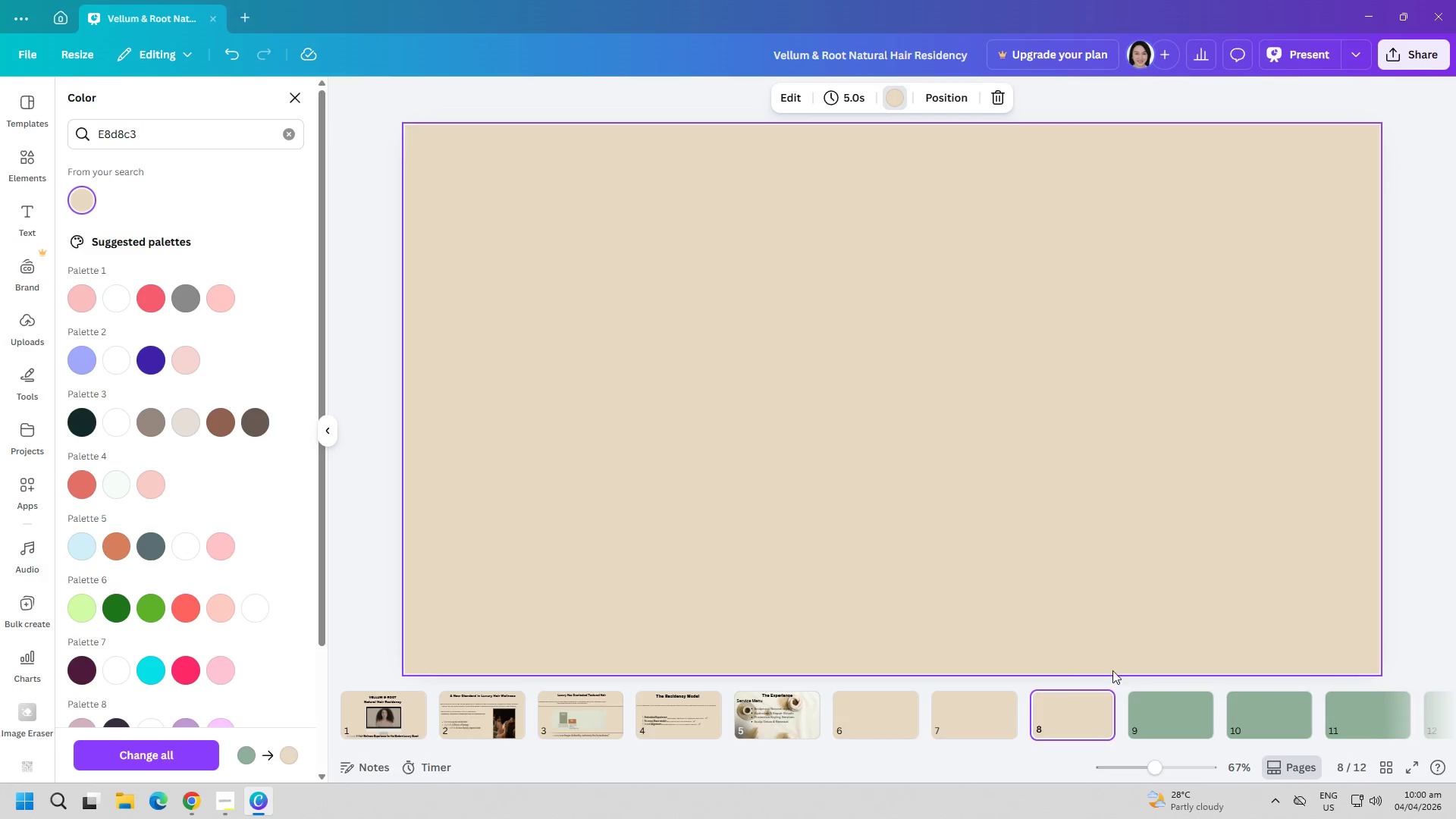 
left_click([1155, 701])
 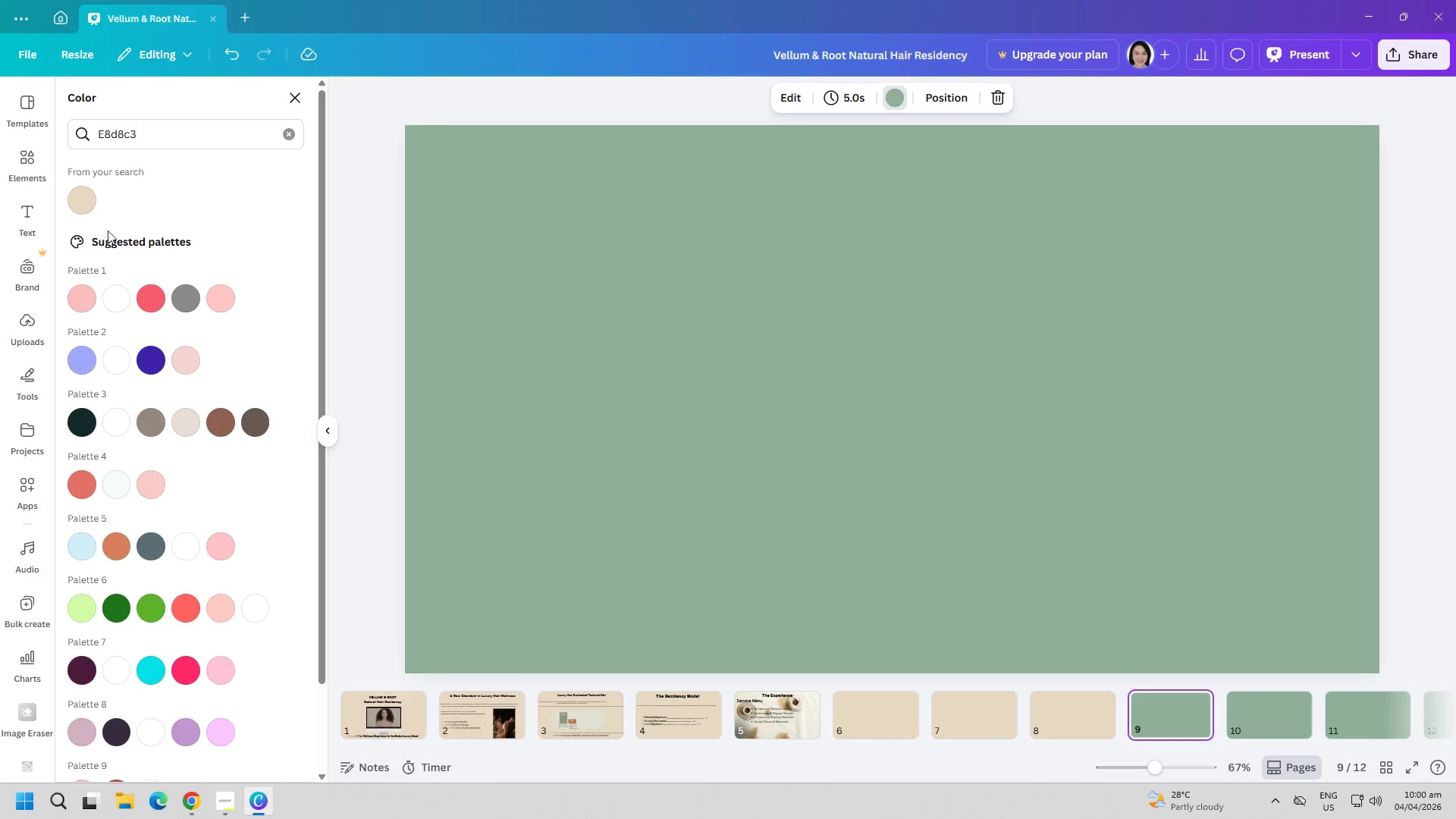 
left_click([88, 199])
 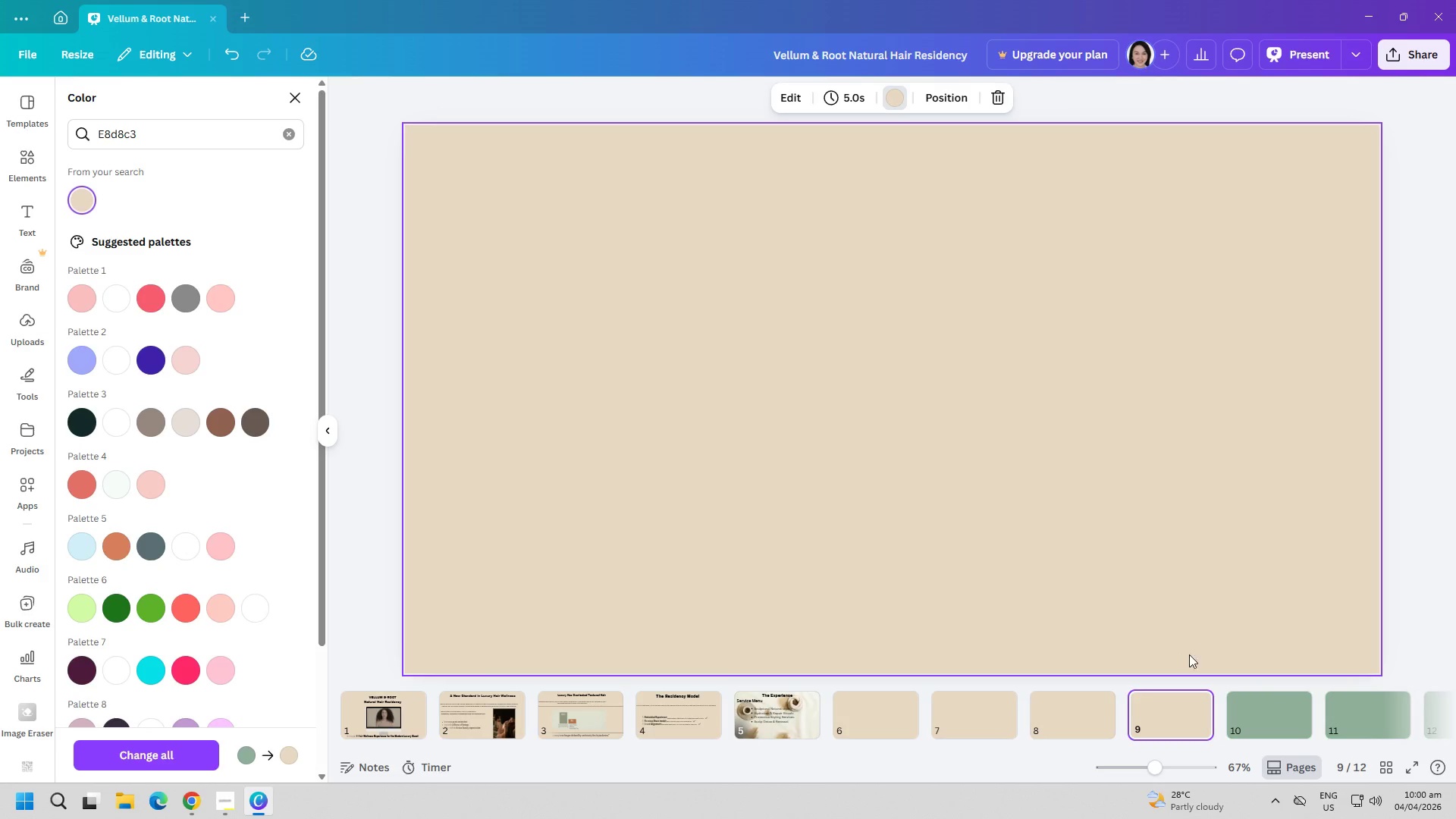 
left_click([1268, 708])
 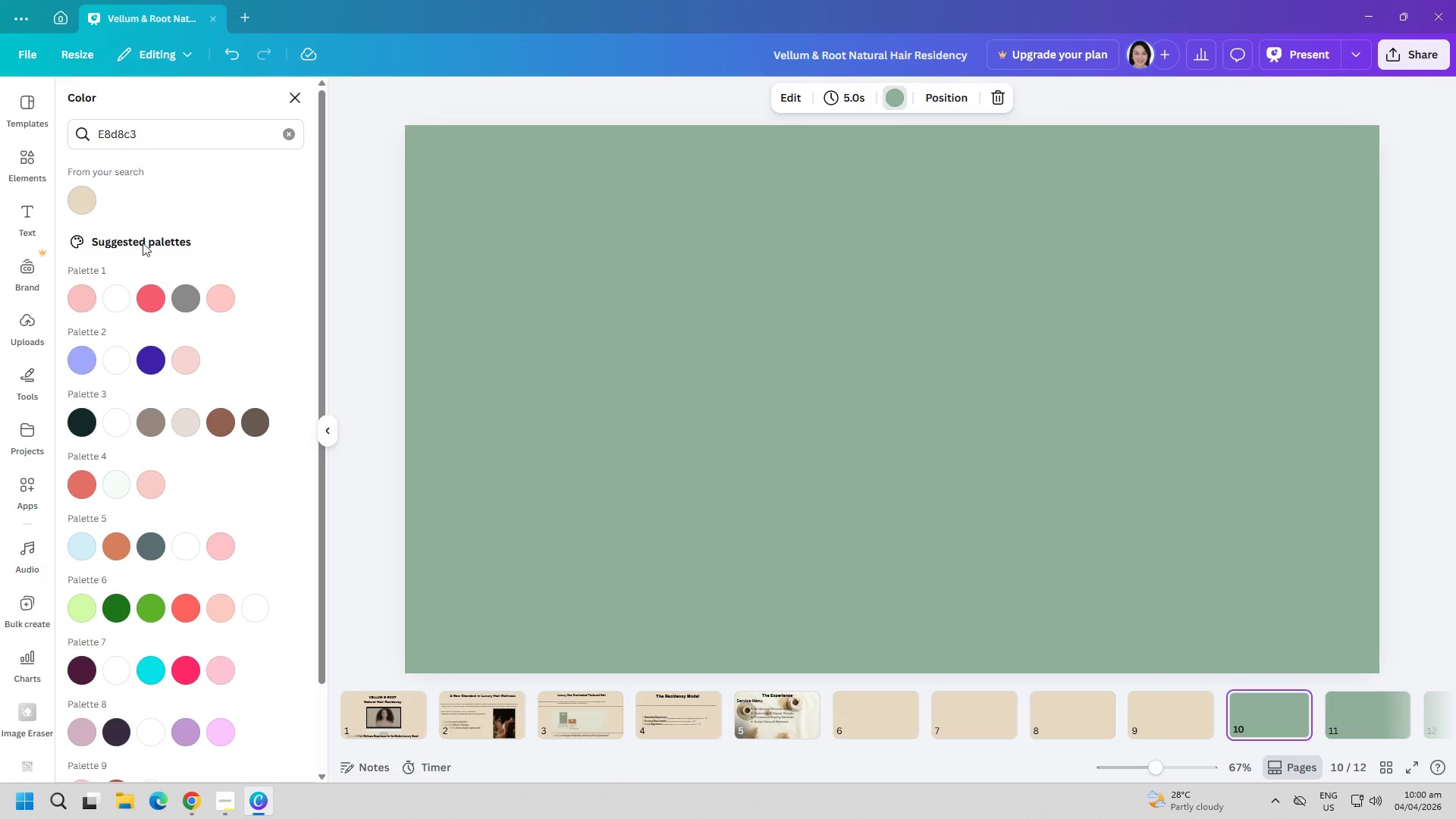 
left_click([88, 191])
 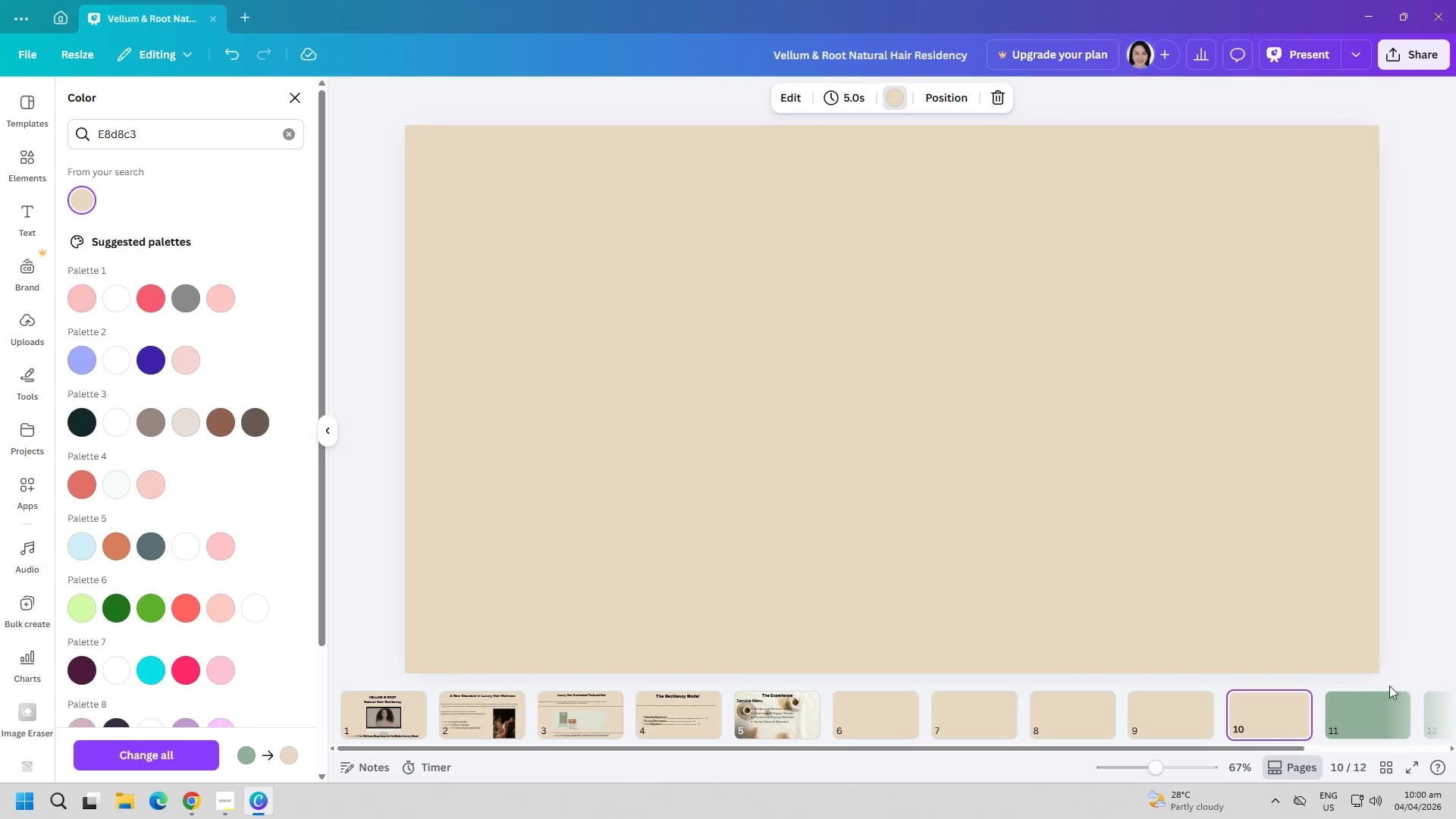 
left_click([1376, 702])
 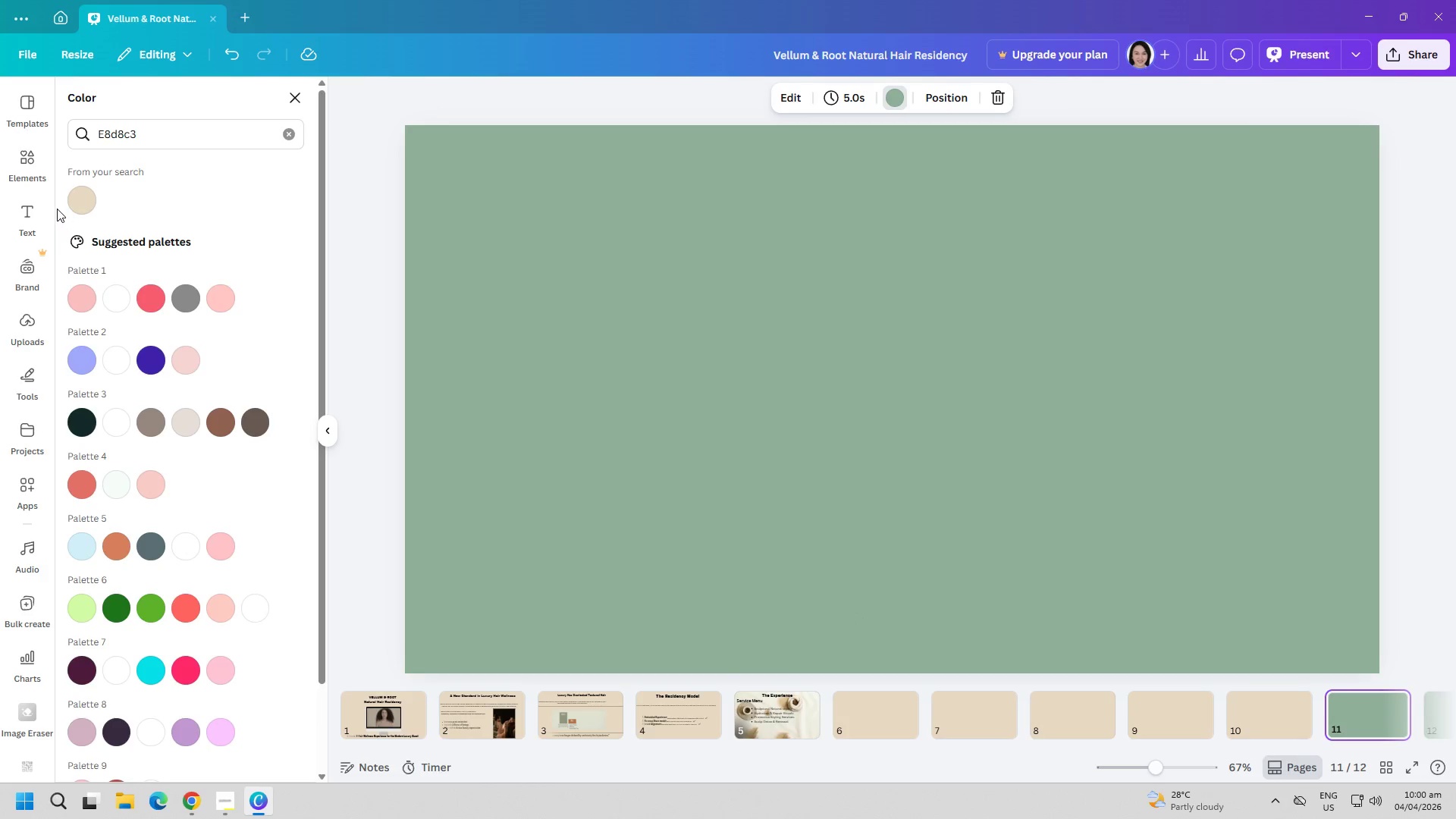 
left_click([66, 199])
 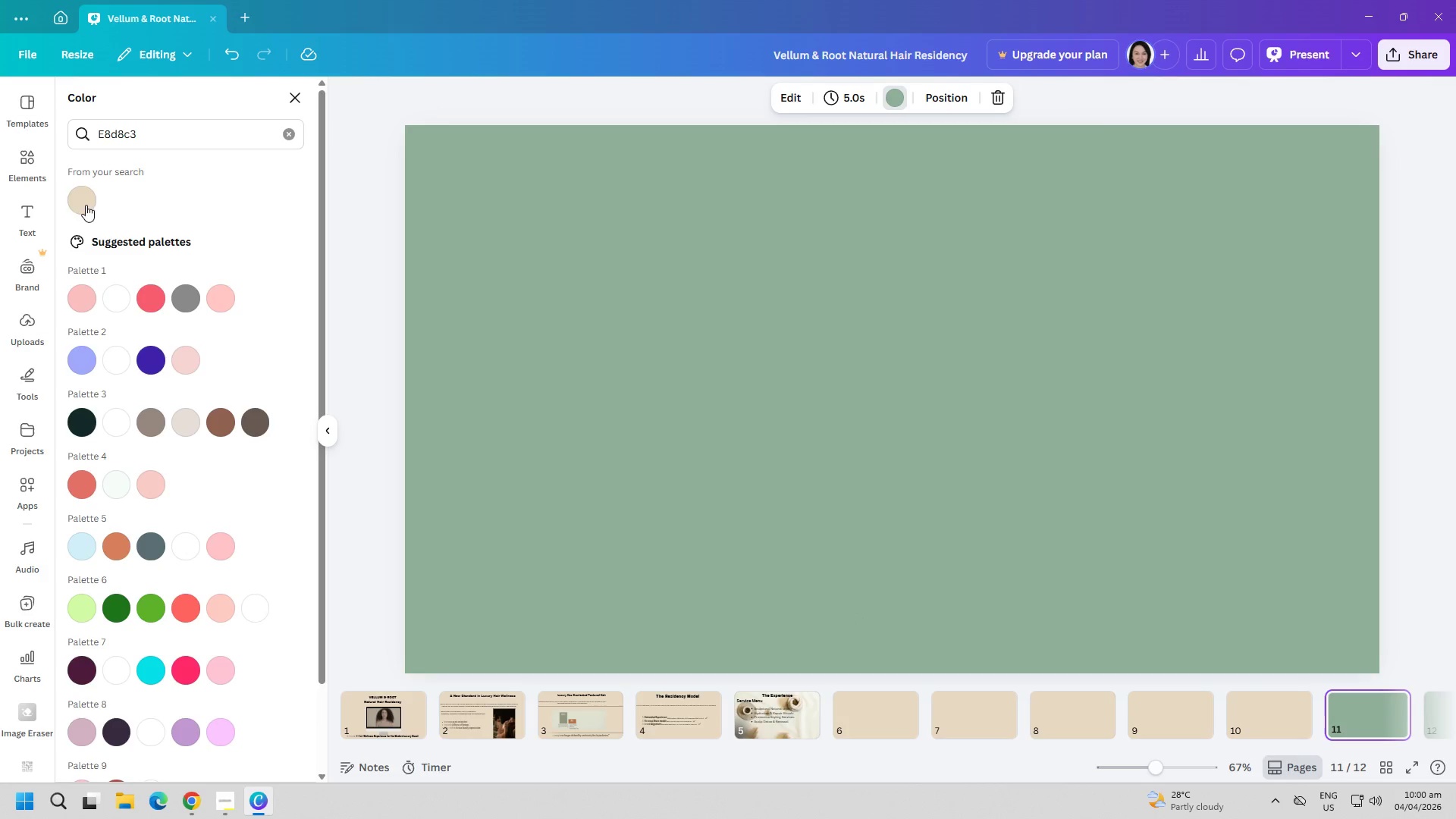 
left_click([72, 193])
 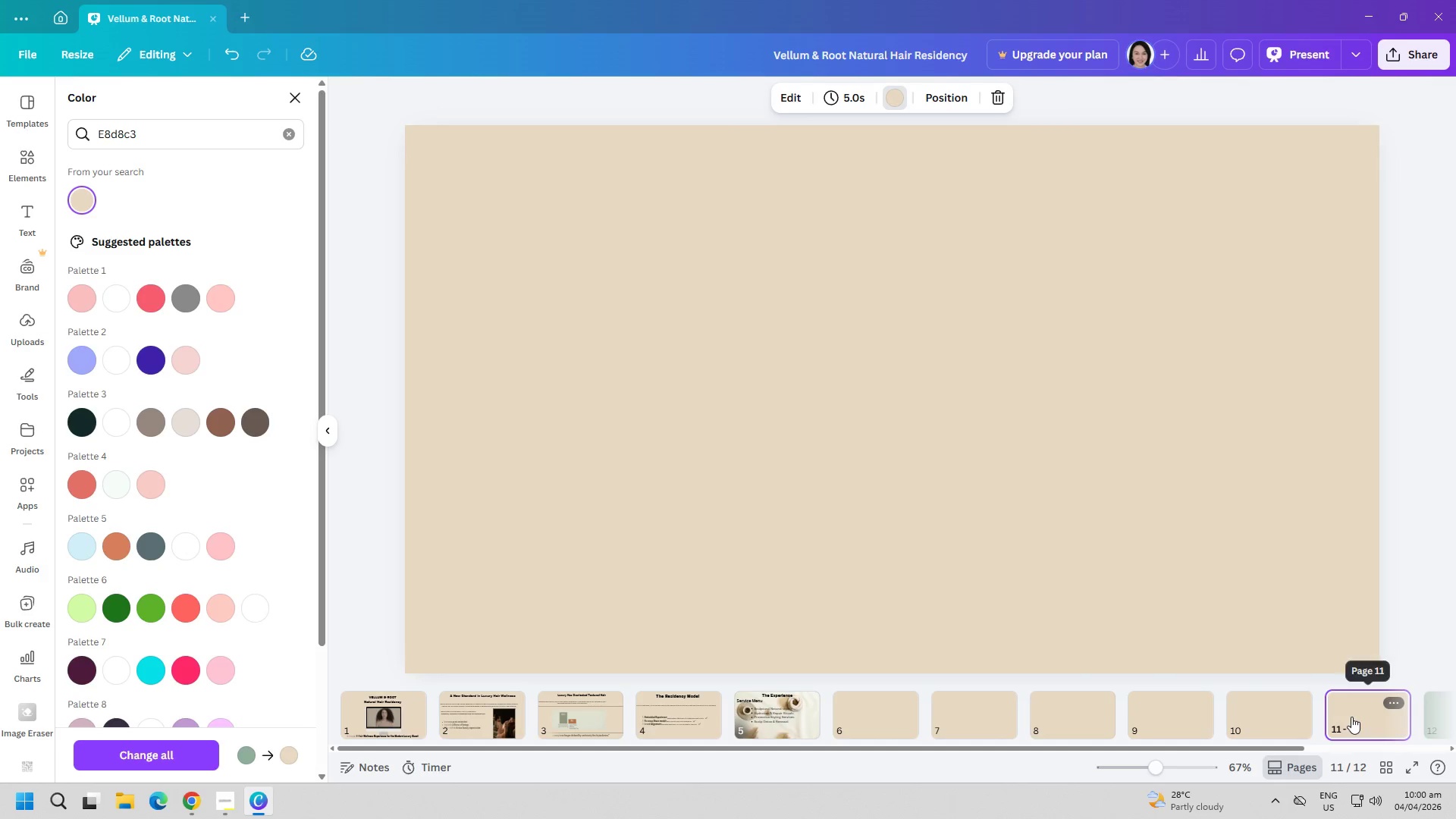 
scroll: coordinate [1351, 717], scroll_direction: down, amount: 3.0
 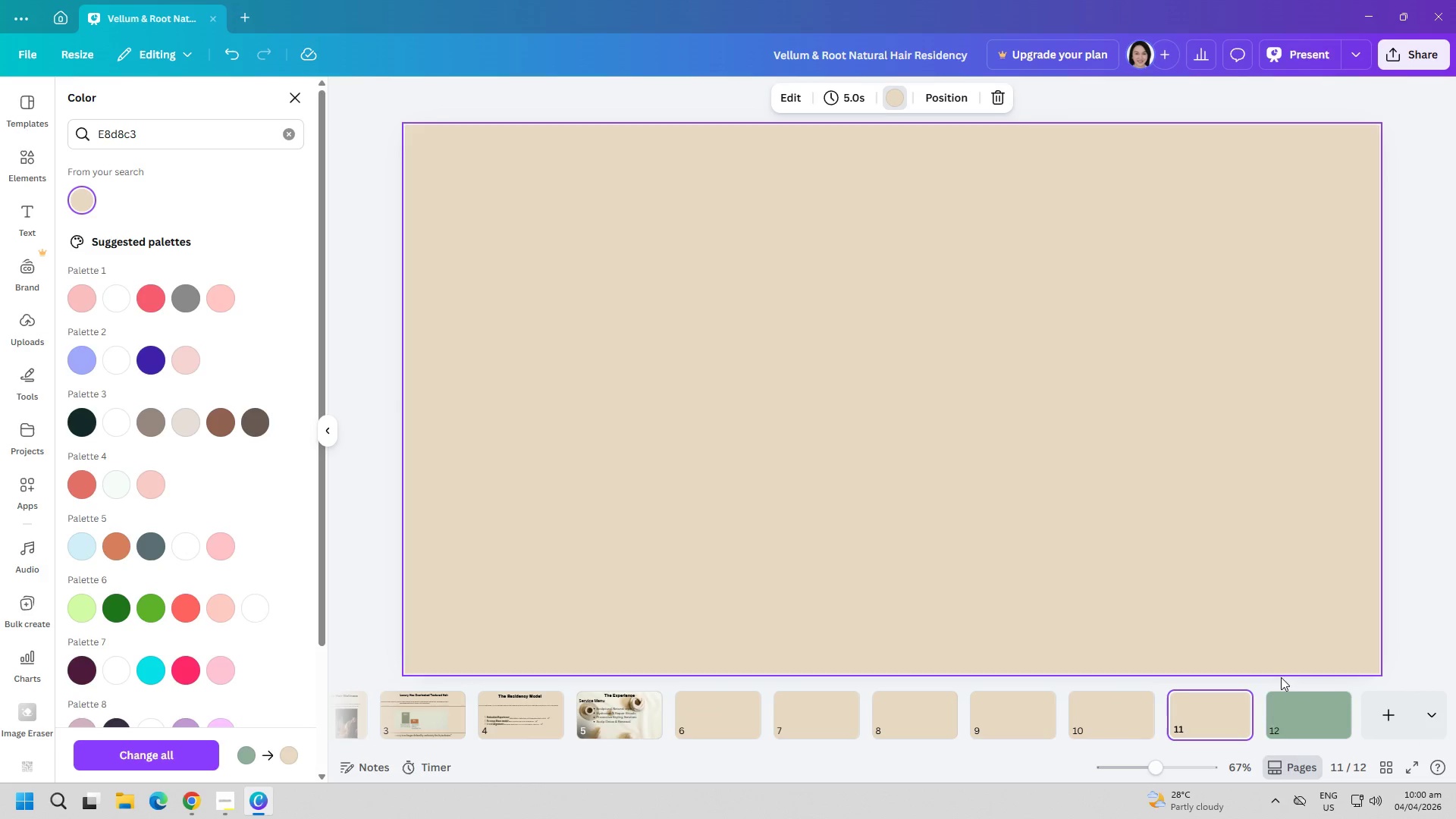 
left_click([1304, 704])
 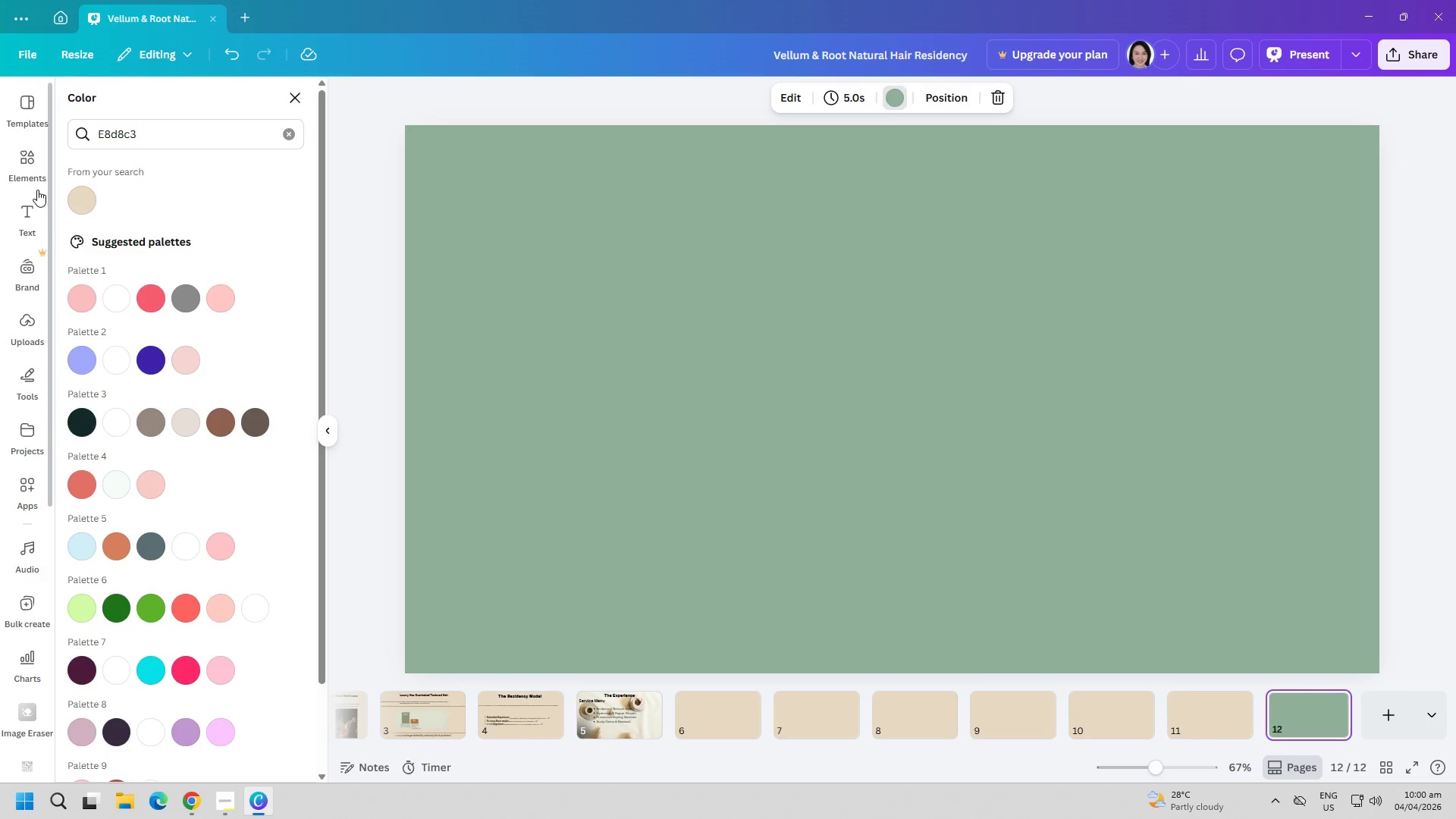 
left_click([77, 197])
 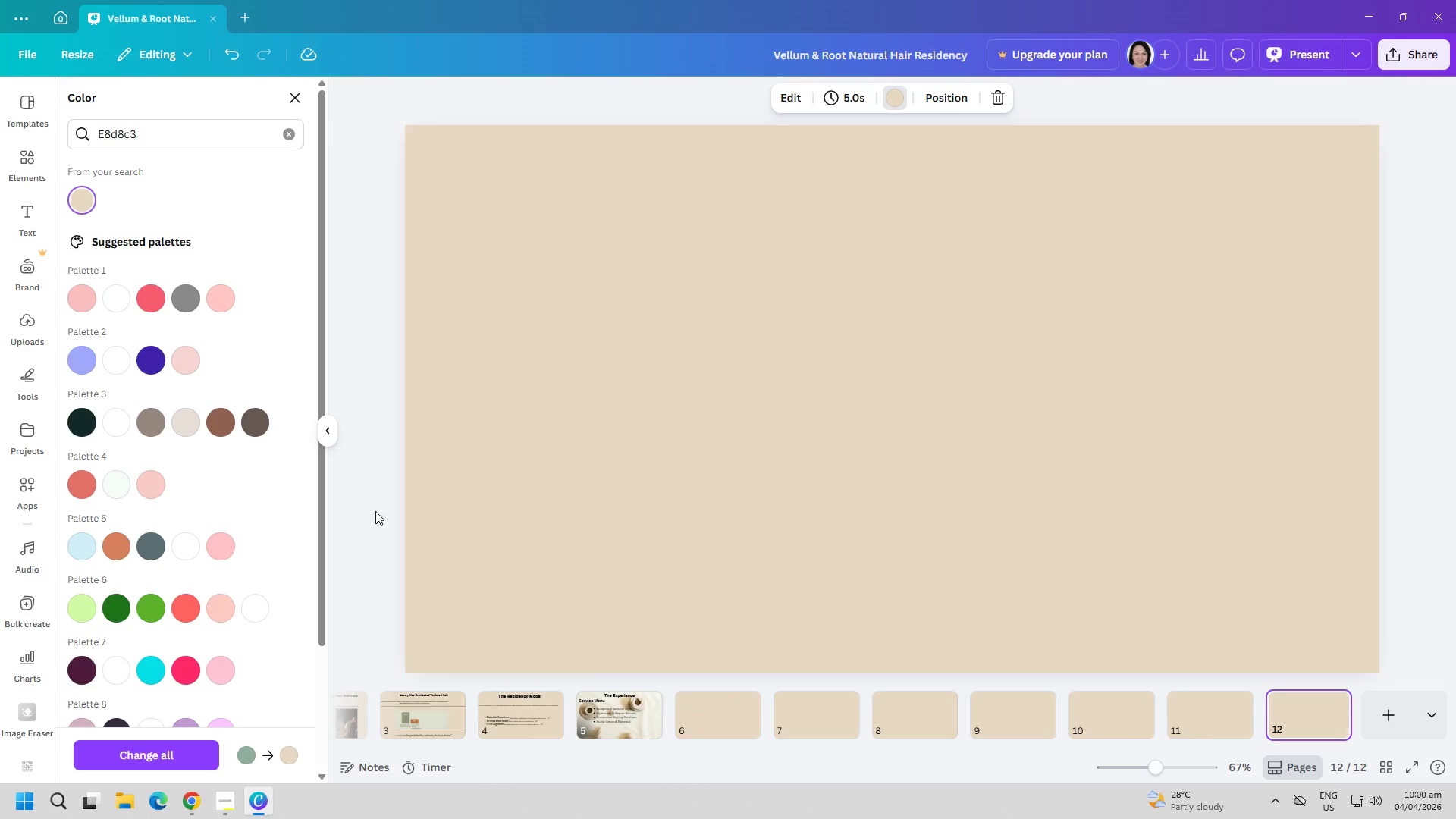 
scroll: coordinate [539, 643], scroll_direction: up, amount: 2.0
 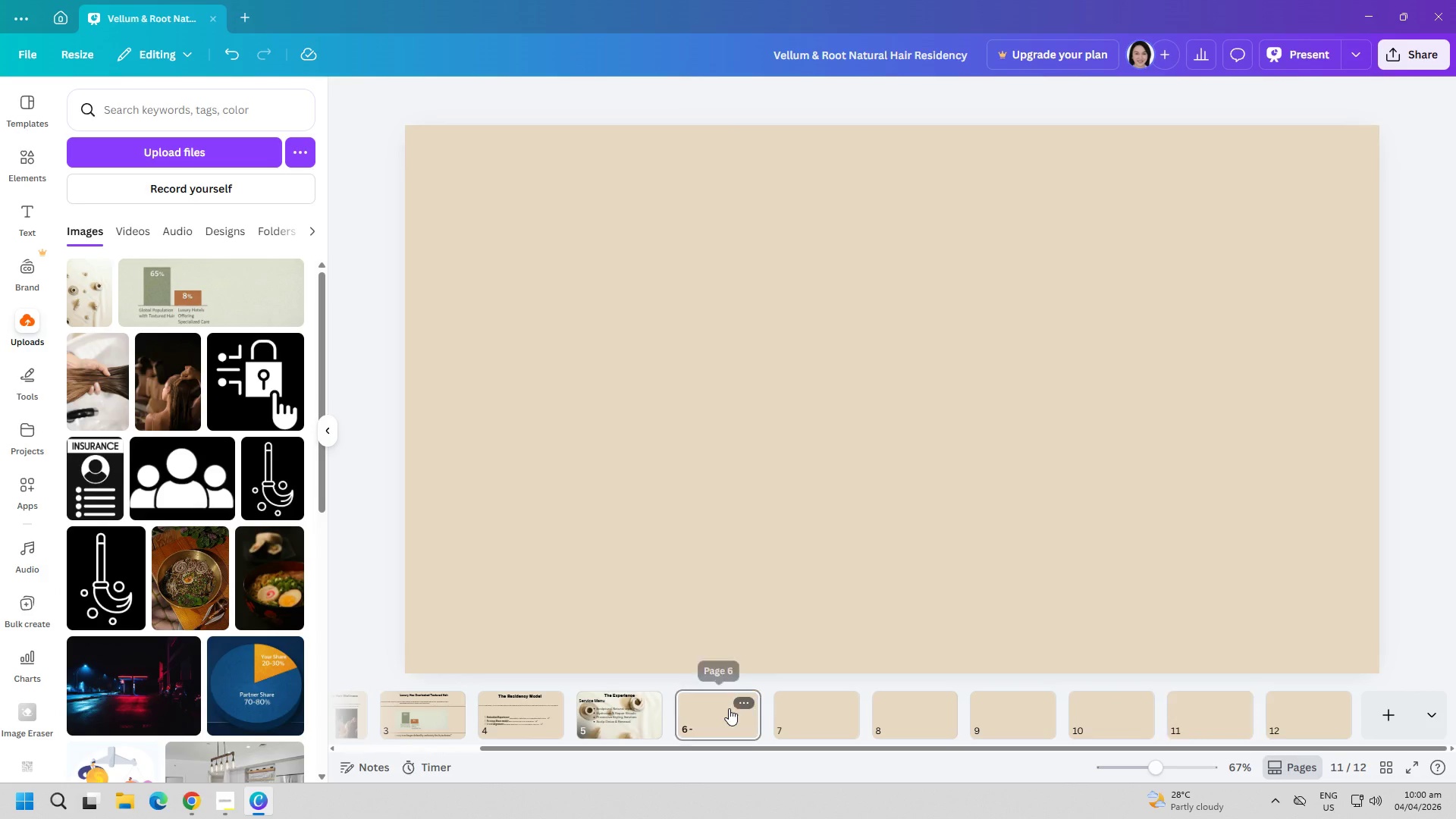 
double_click([628, 709])
 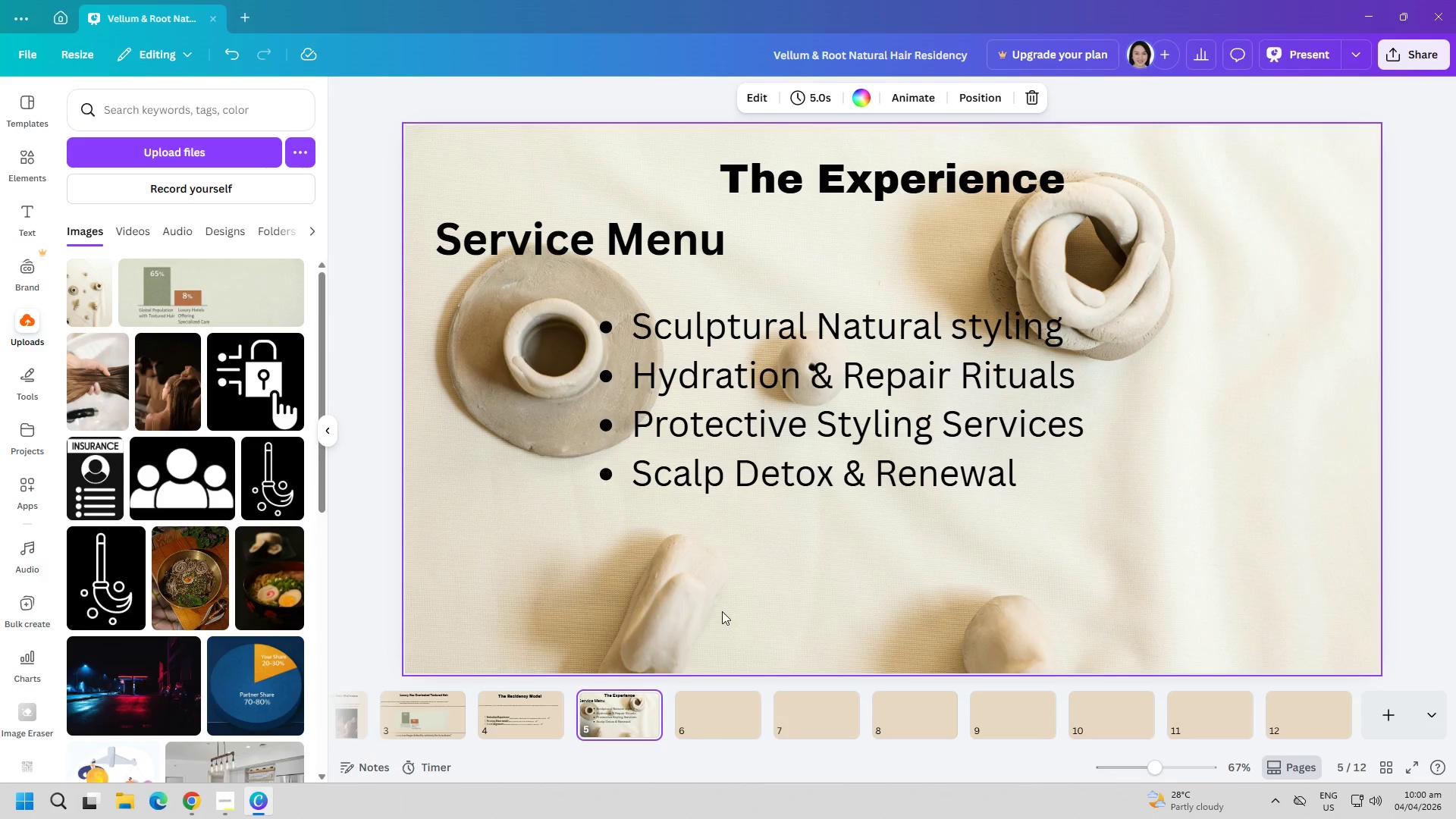 
left_click([786, 597])
 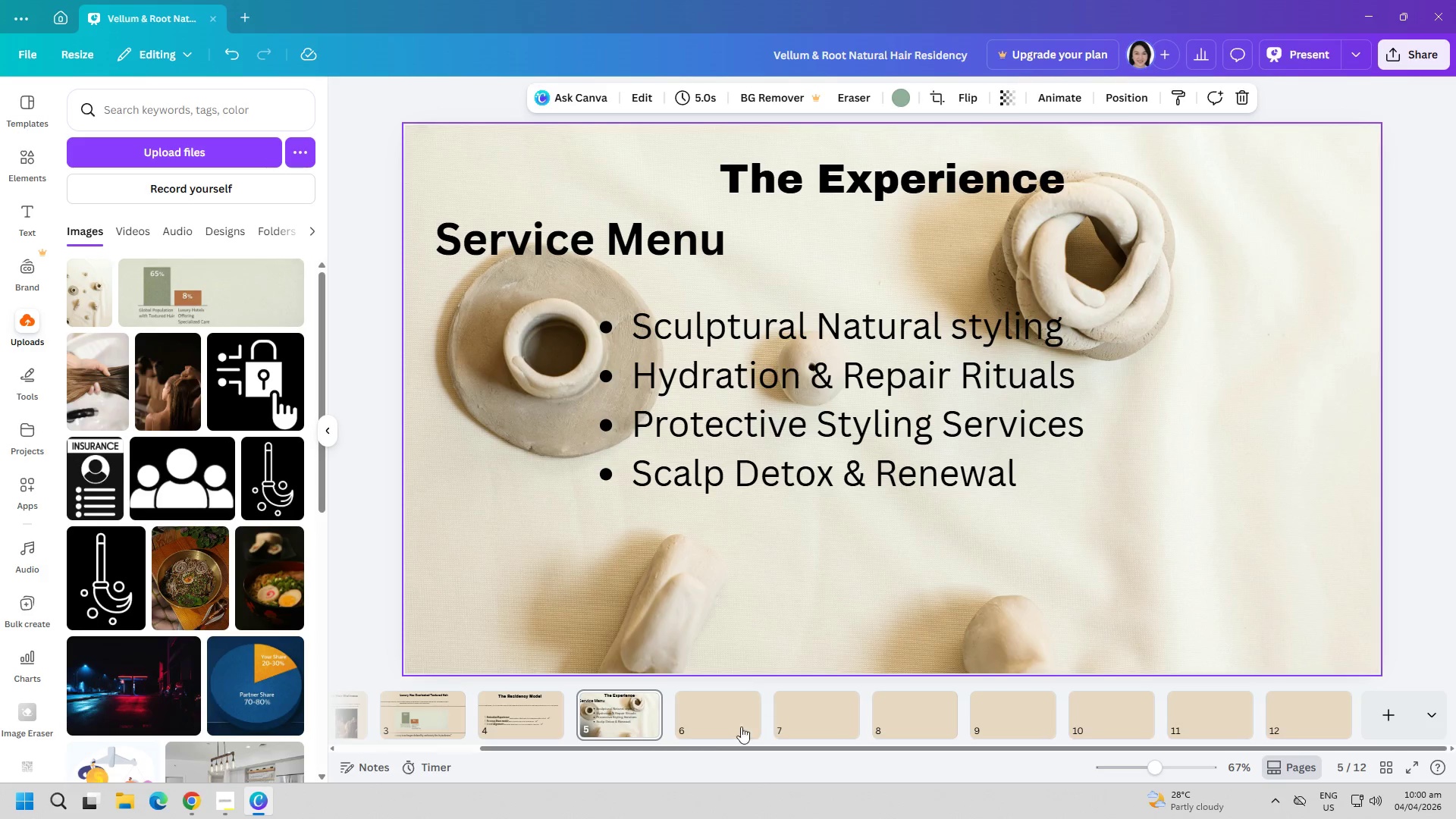 
left_click([707, 708])
 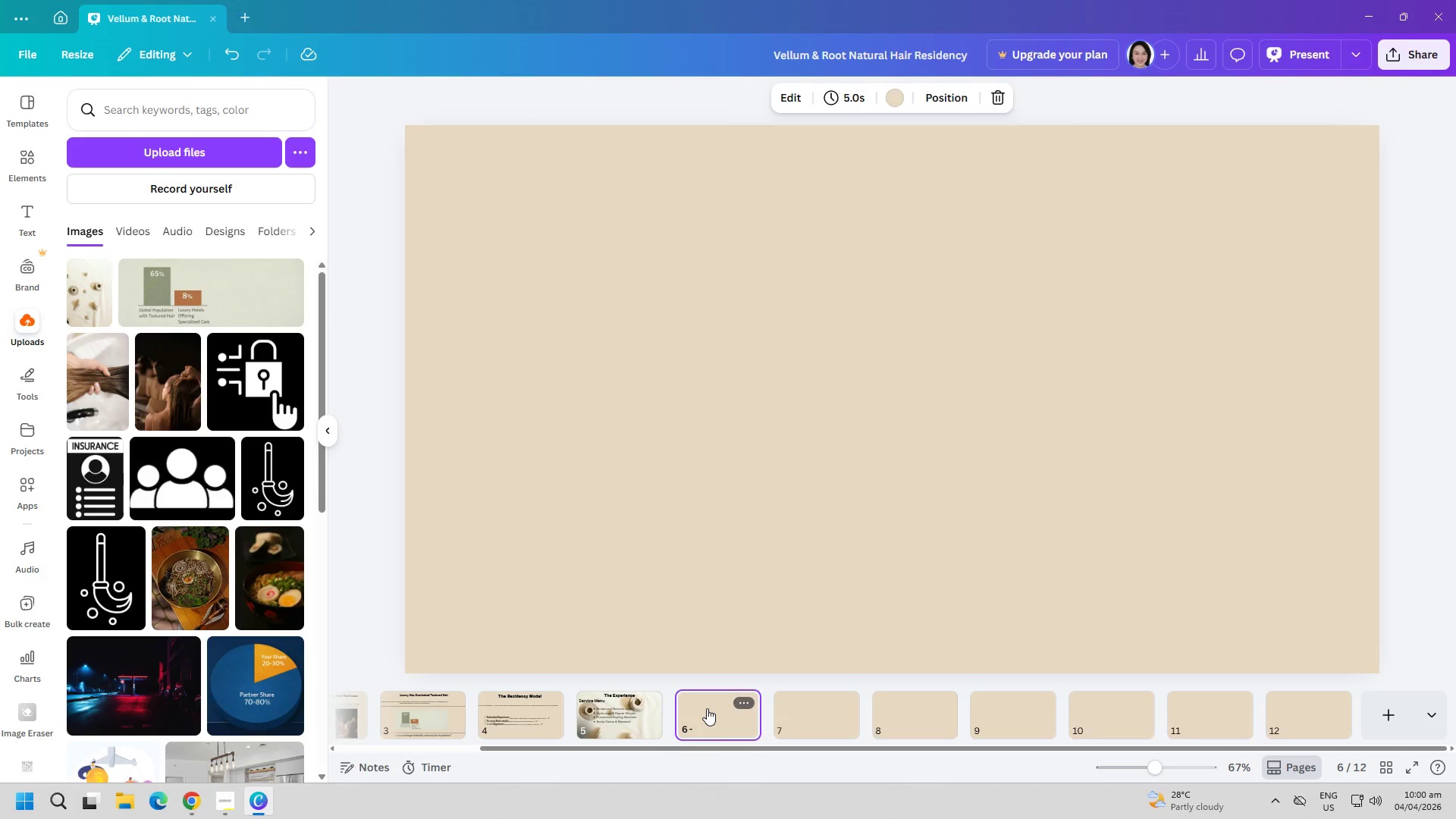 
wait(12.22)
 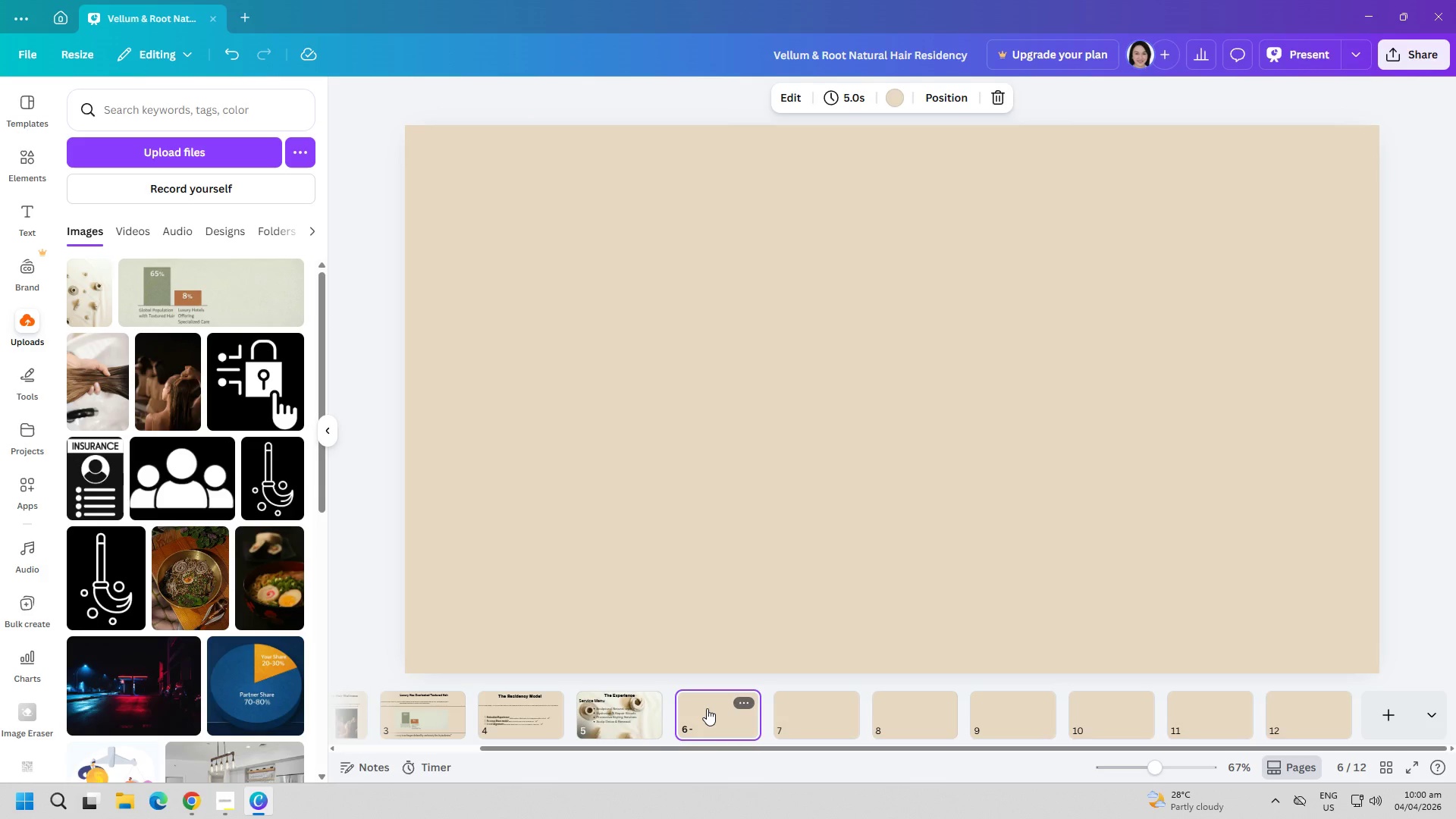 
left_click([25, 211])
 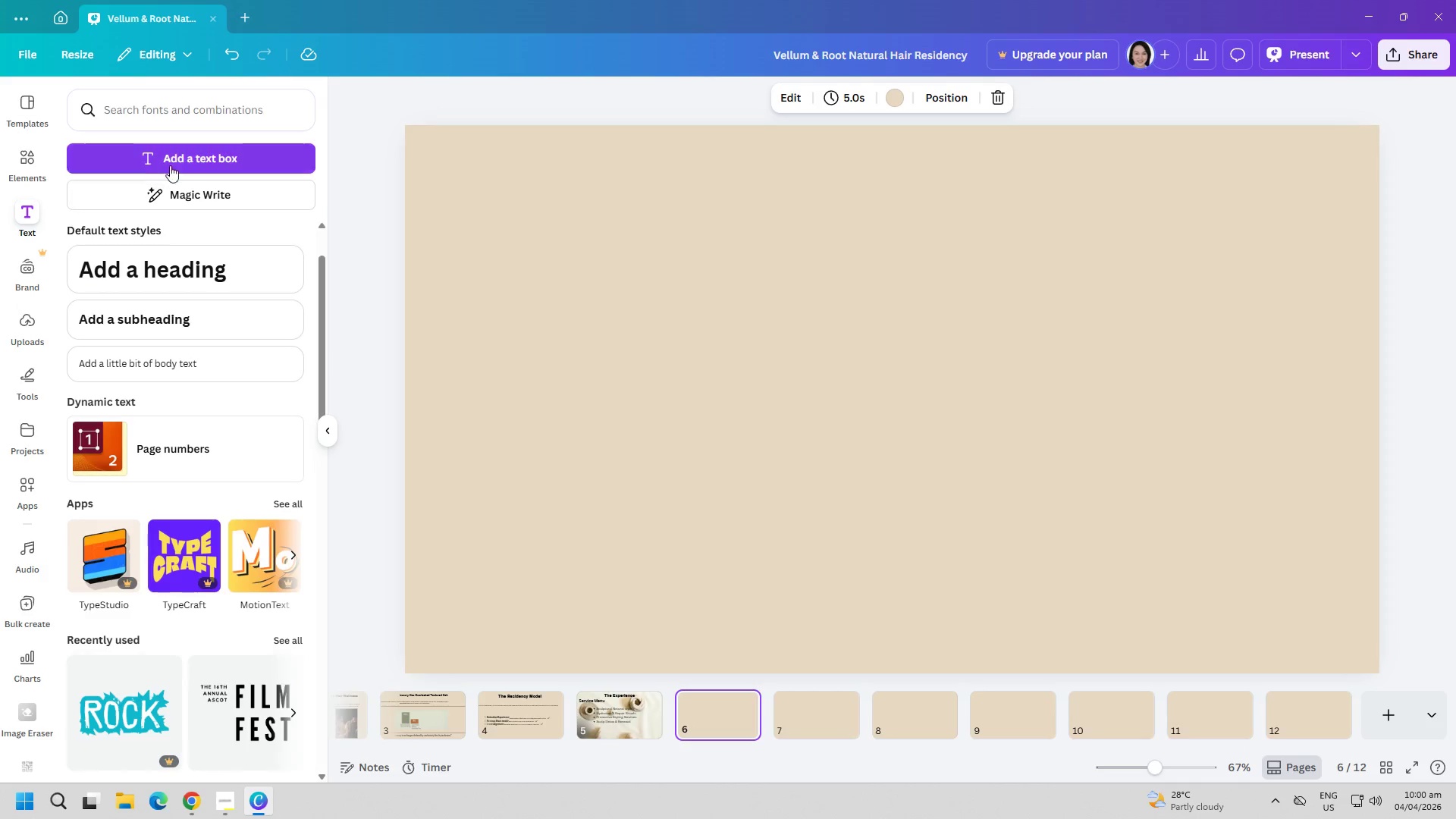 
left_click([171, 162])
 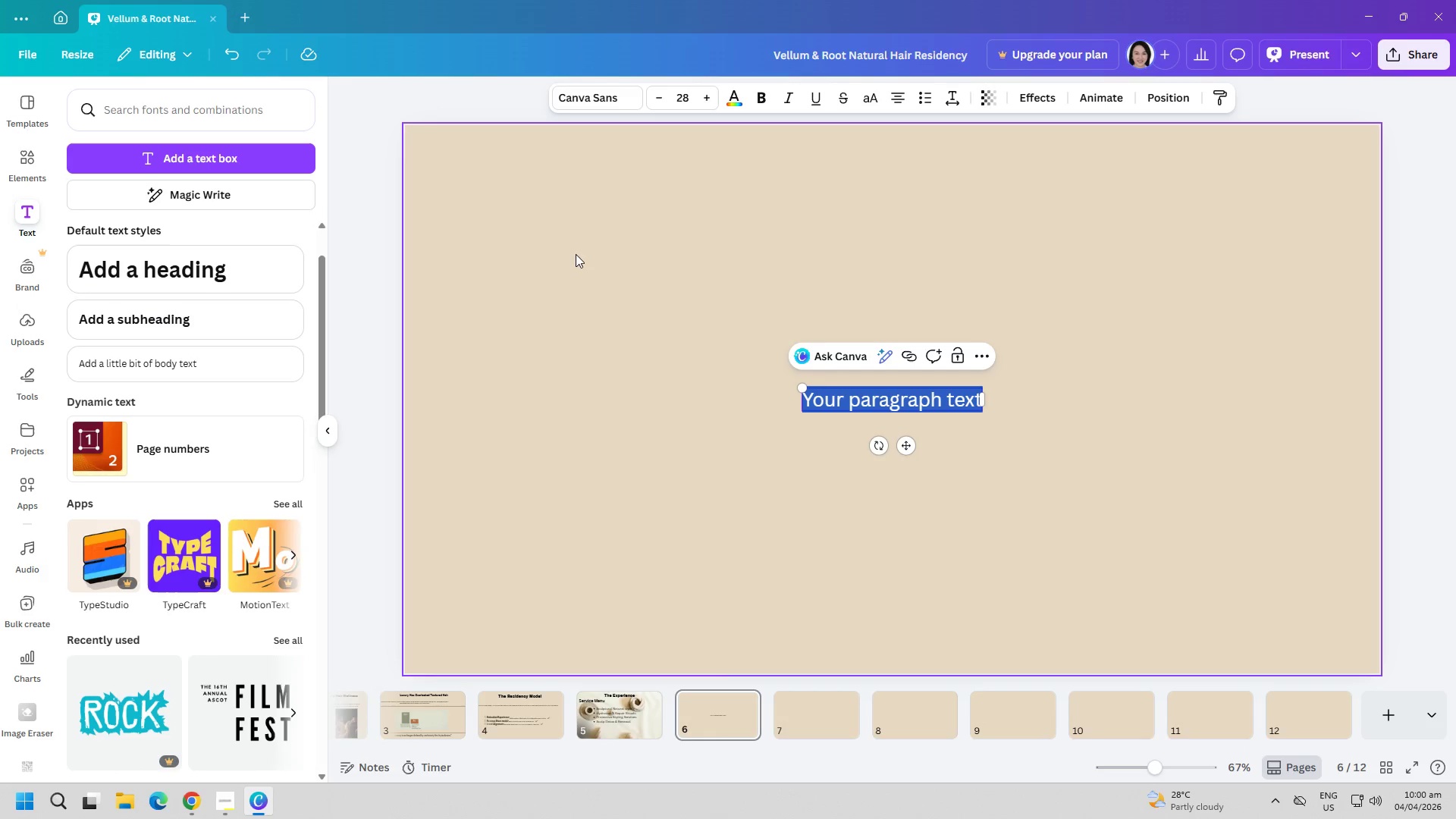 
type(Signature s)
key(Backspace)
type(Scalp)
 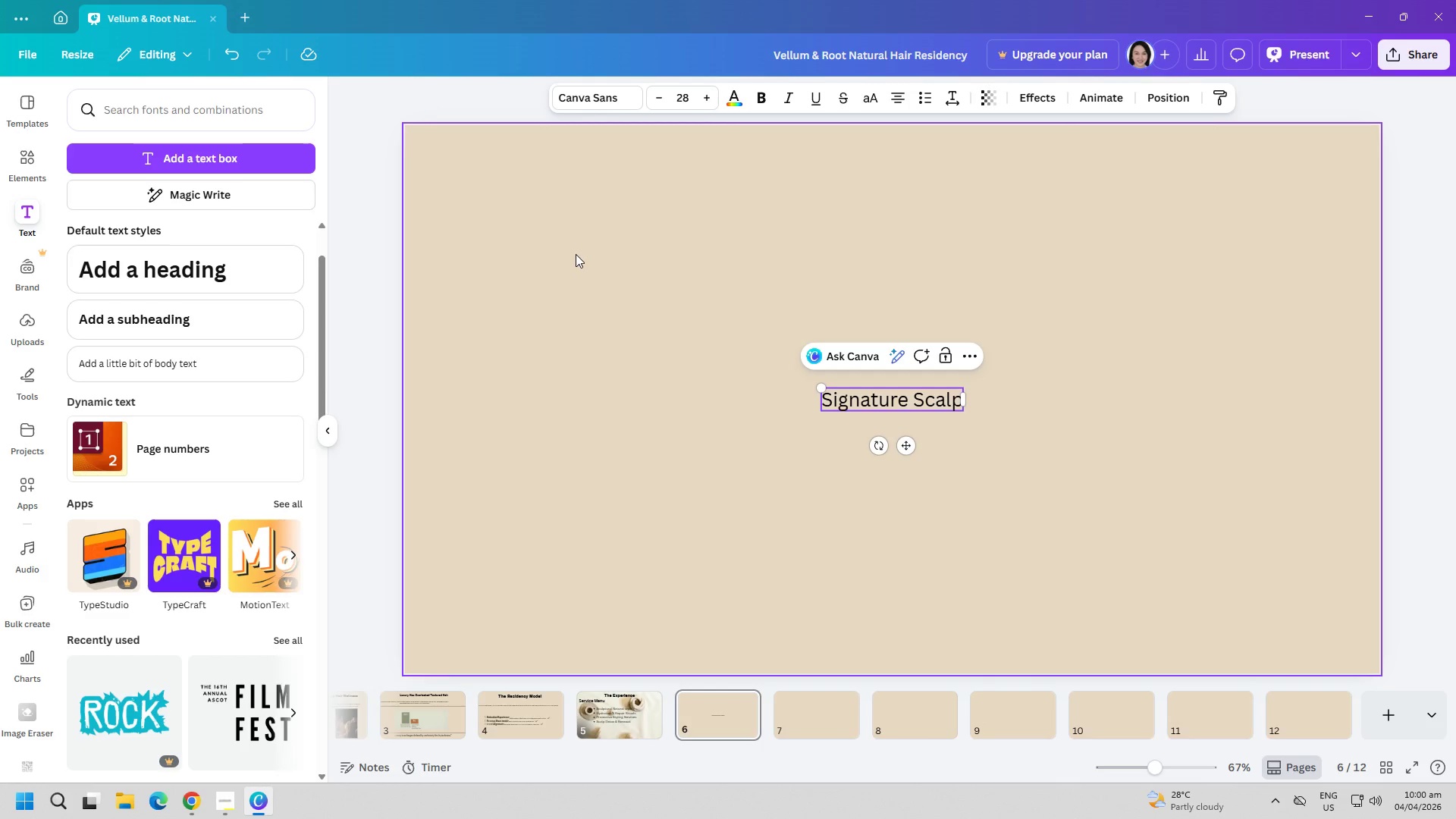 
wait(5.45)
 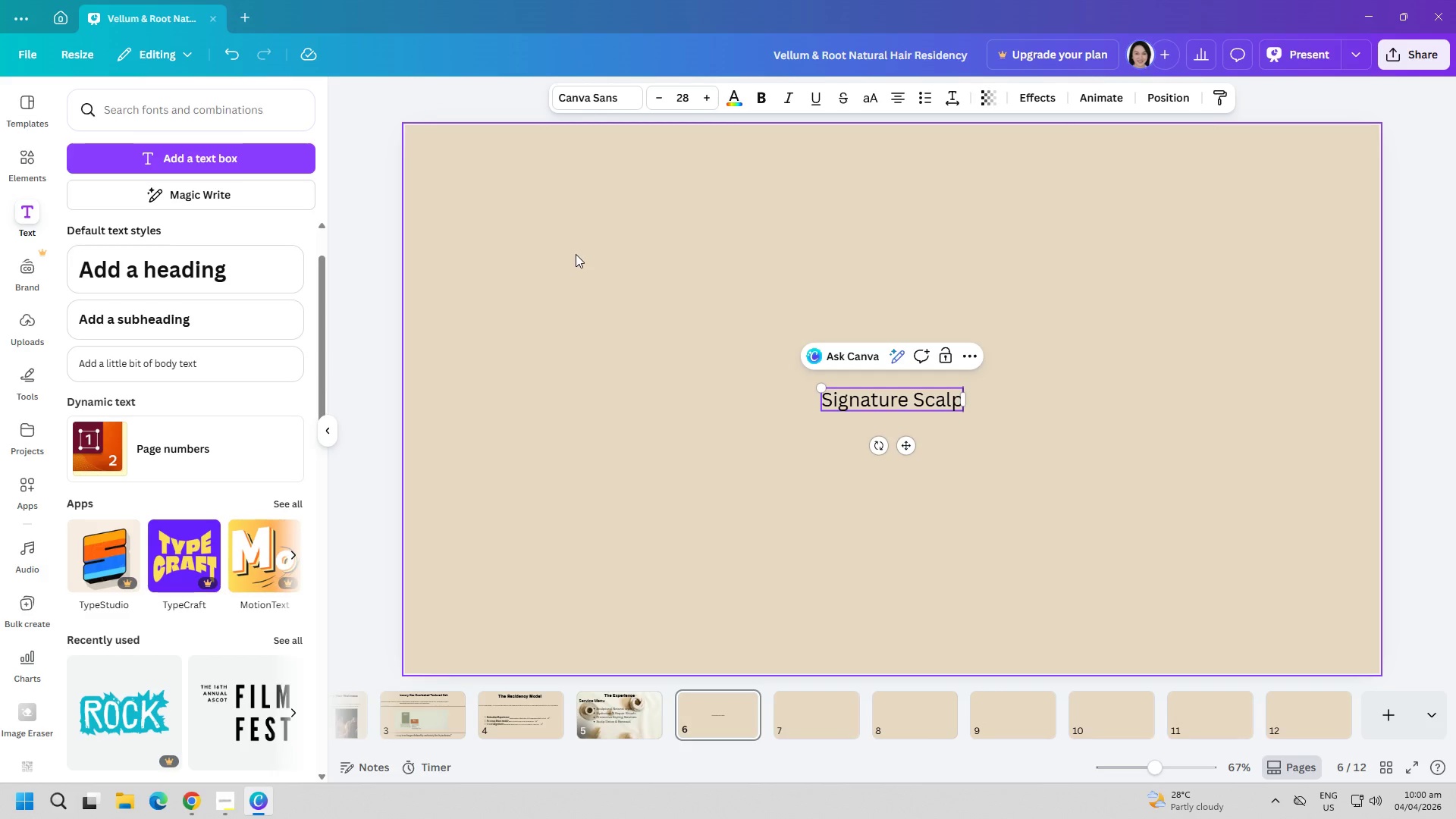 
type( Therapy)
 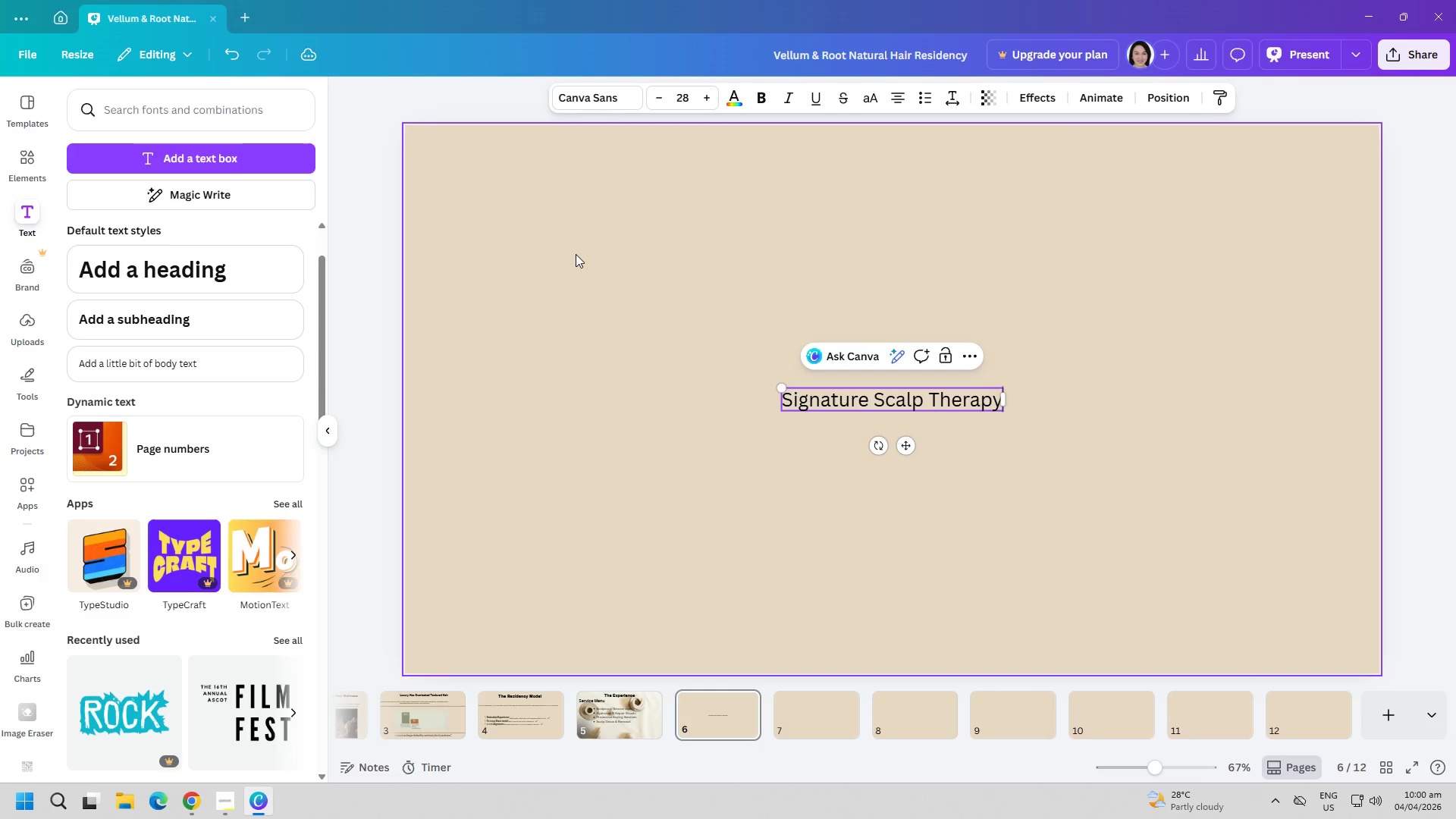 
key(Control+ControlLeft)
 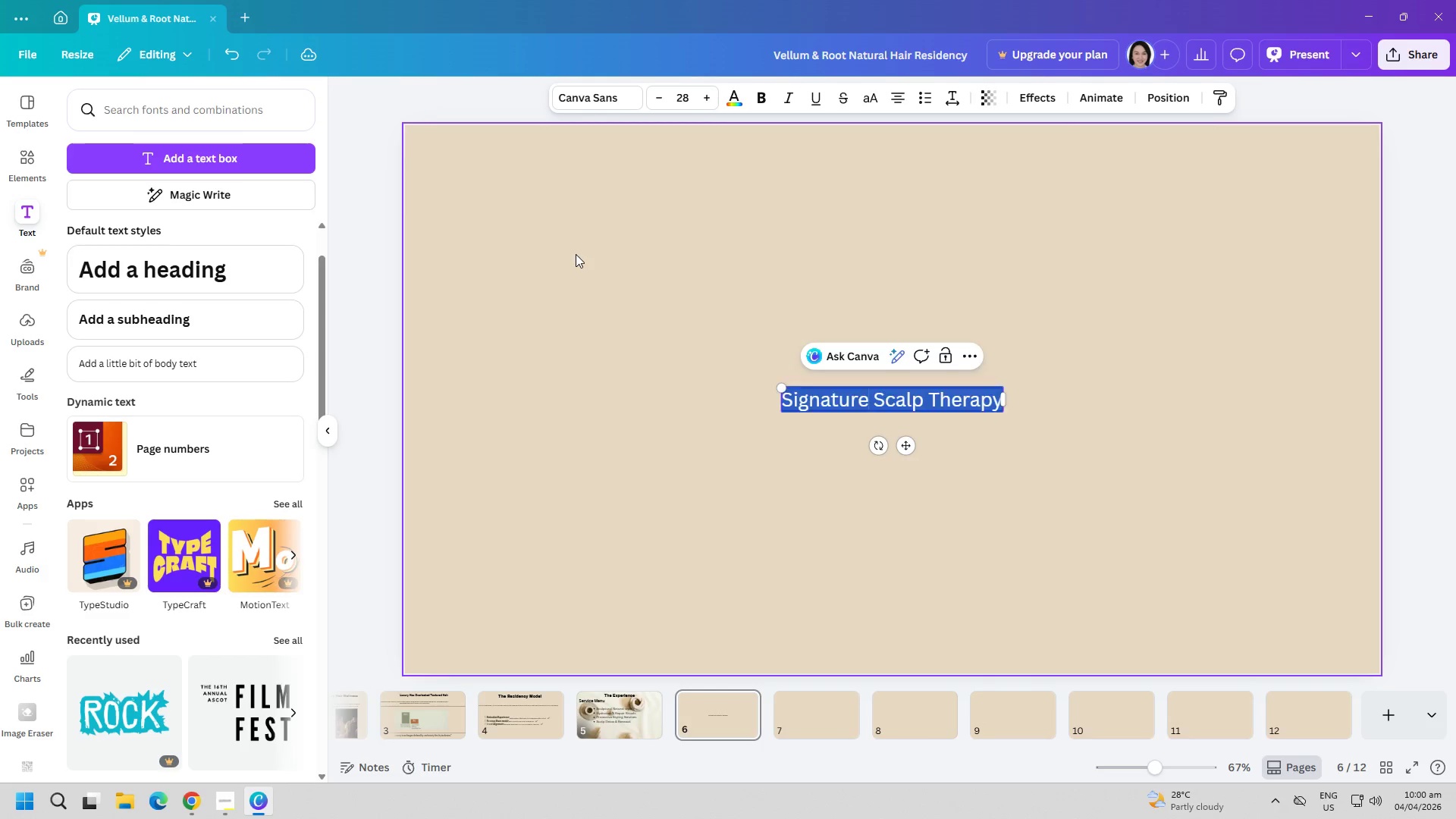 
key(Control+A)
 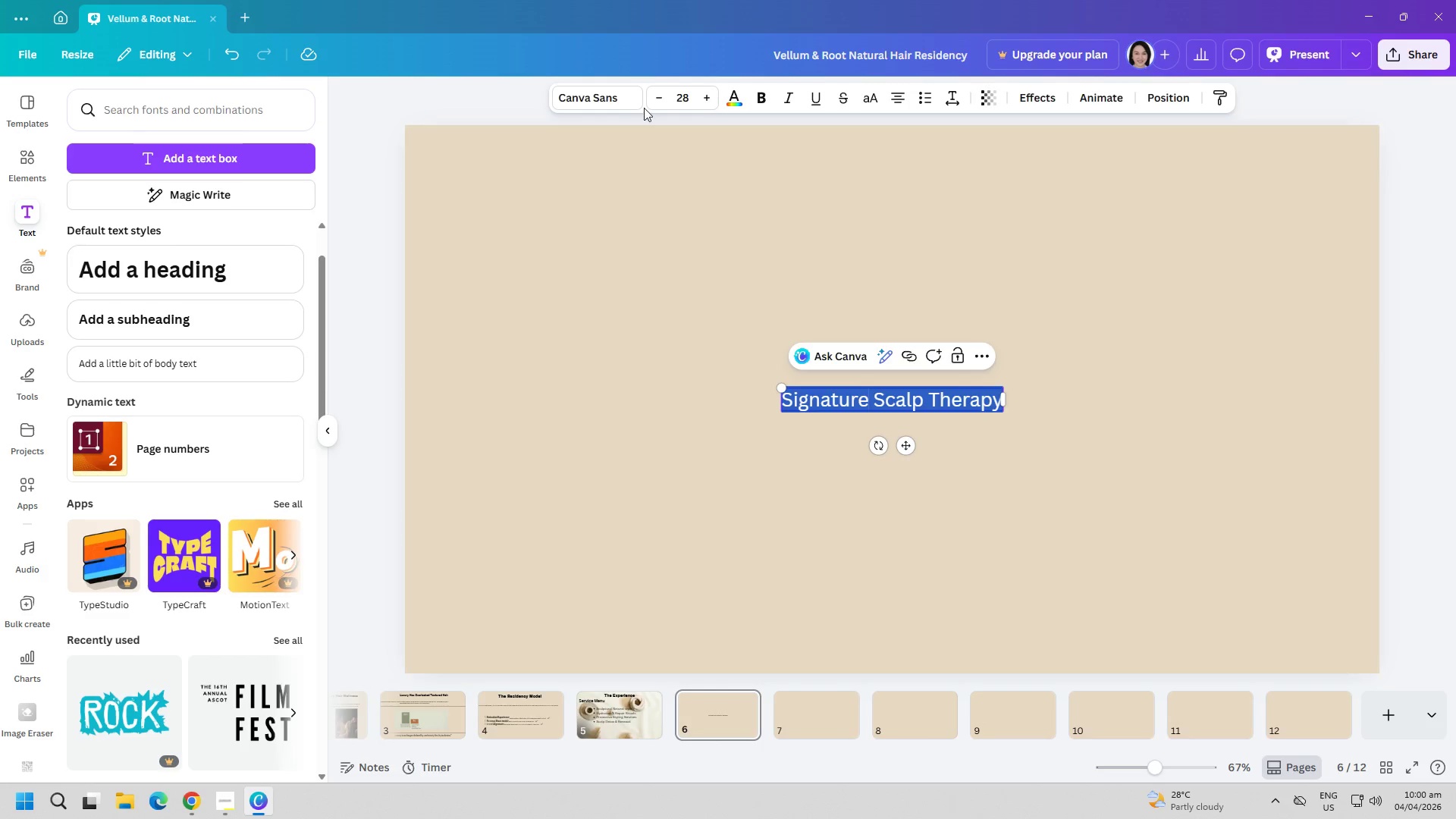 
left_click([623, 106])
 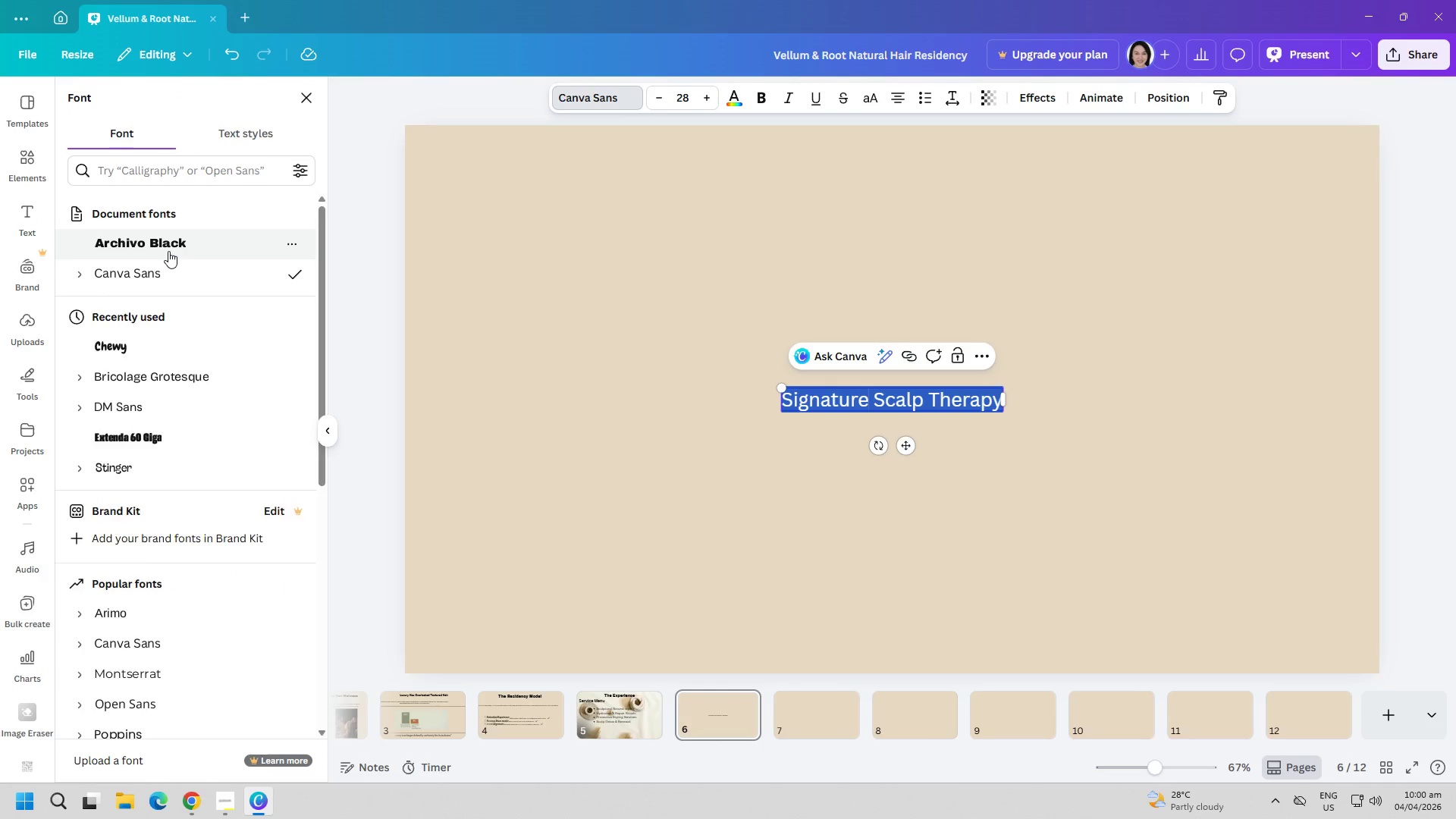 
left_click([165, 247])
 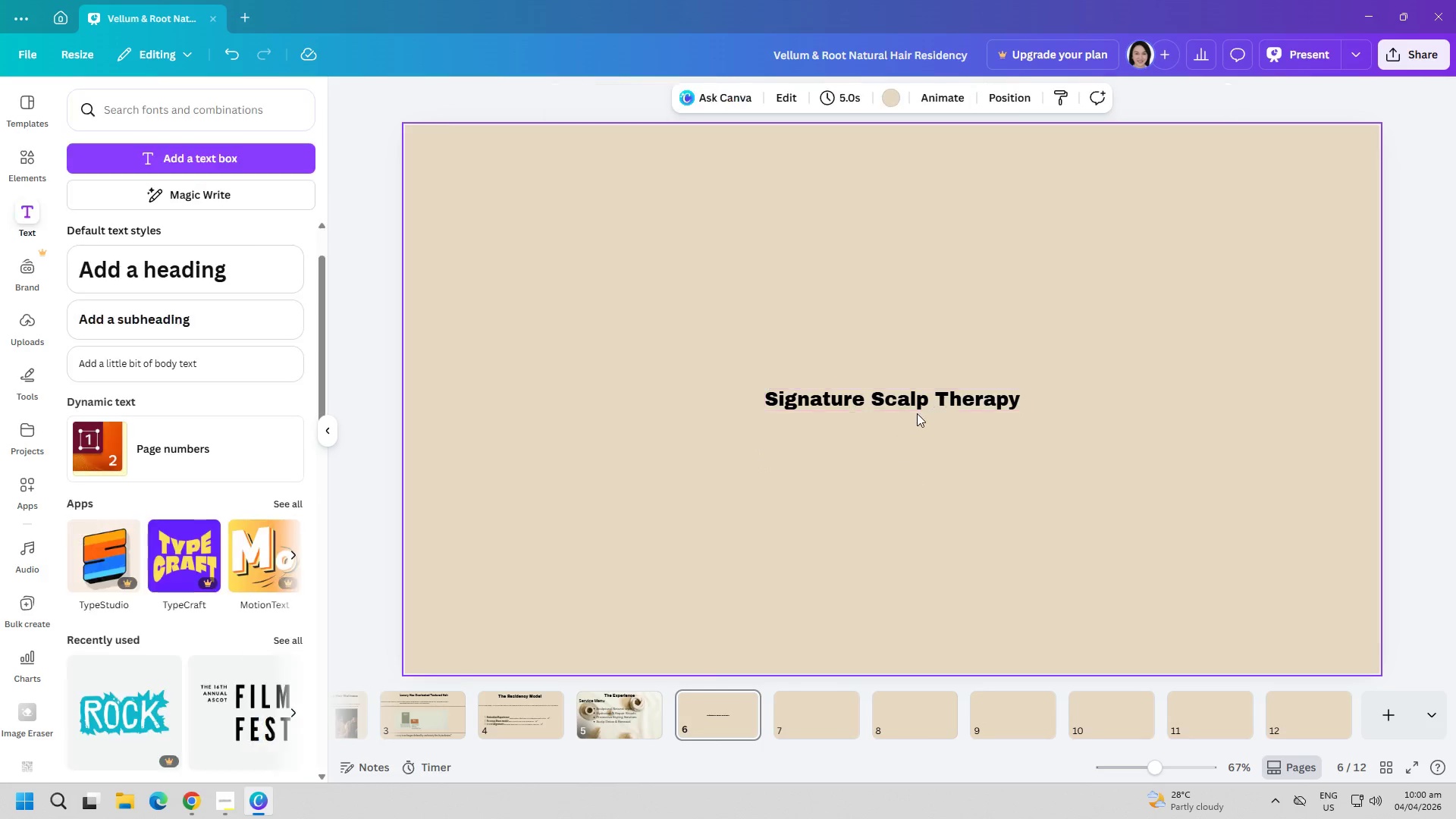 
double_click([916, 406])
 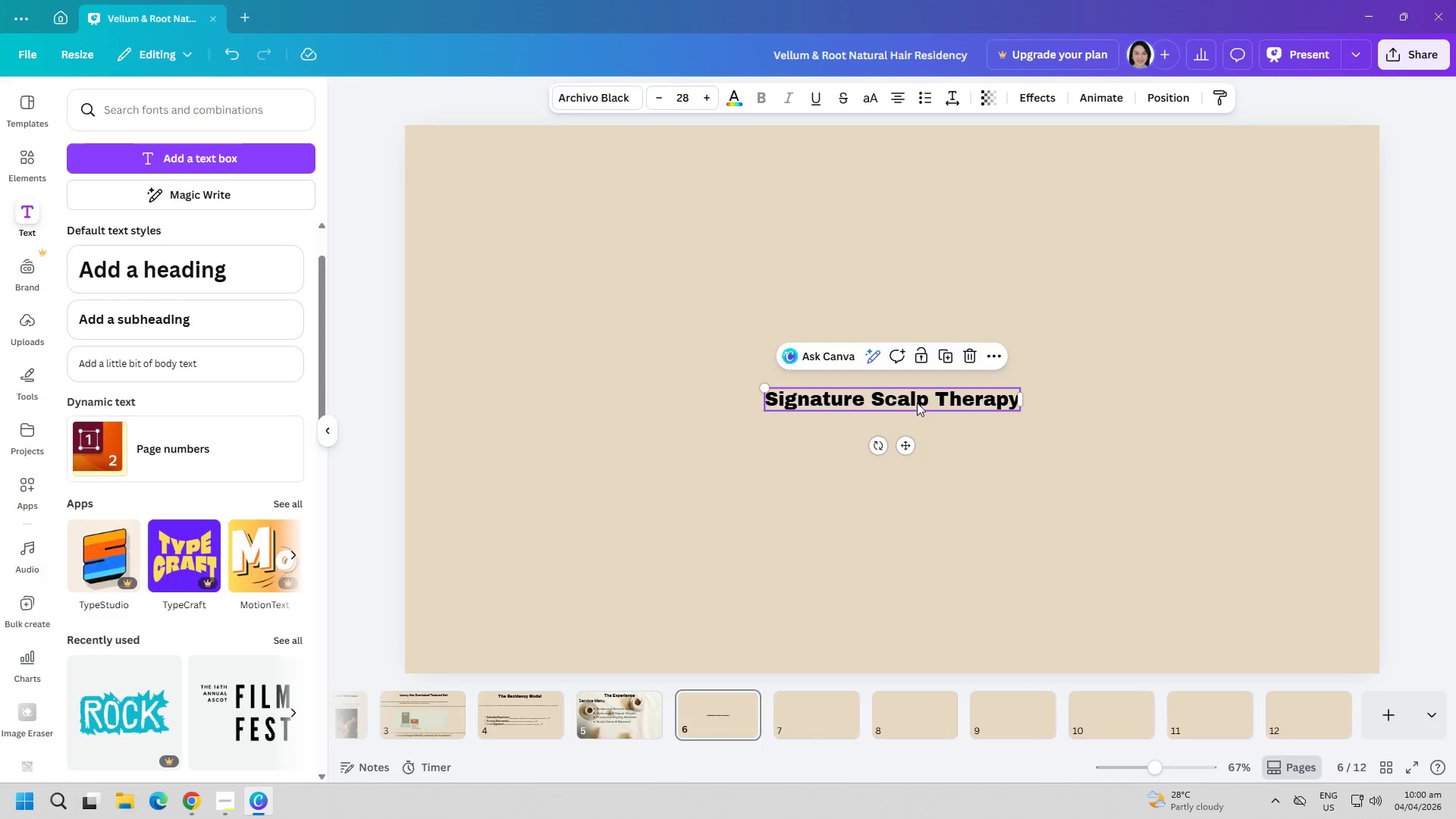 
left_click_drag(start_coordinate=[917, 403], to_coordinate=[819, 244])
 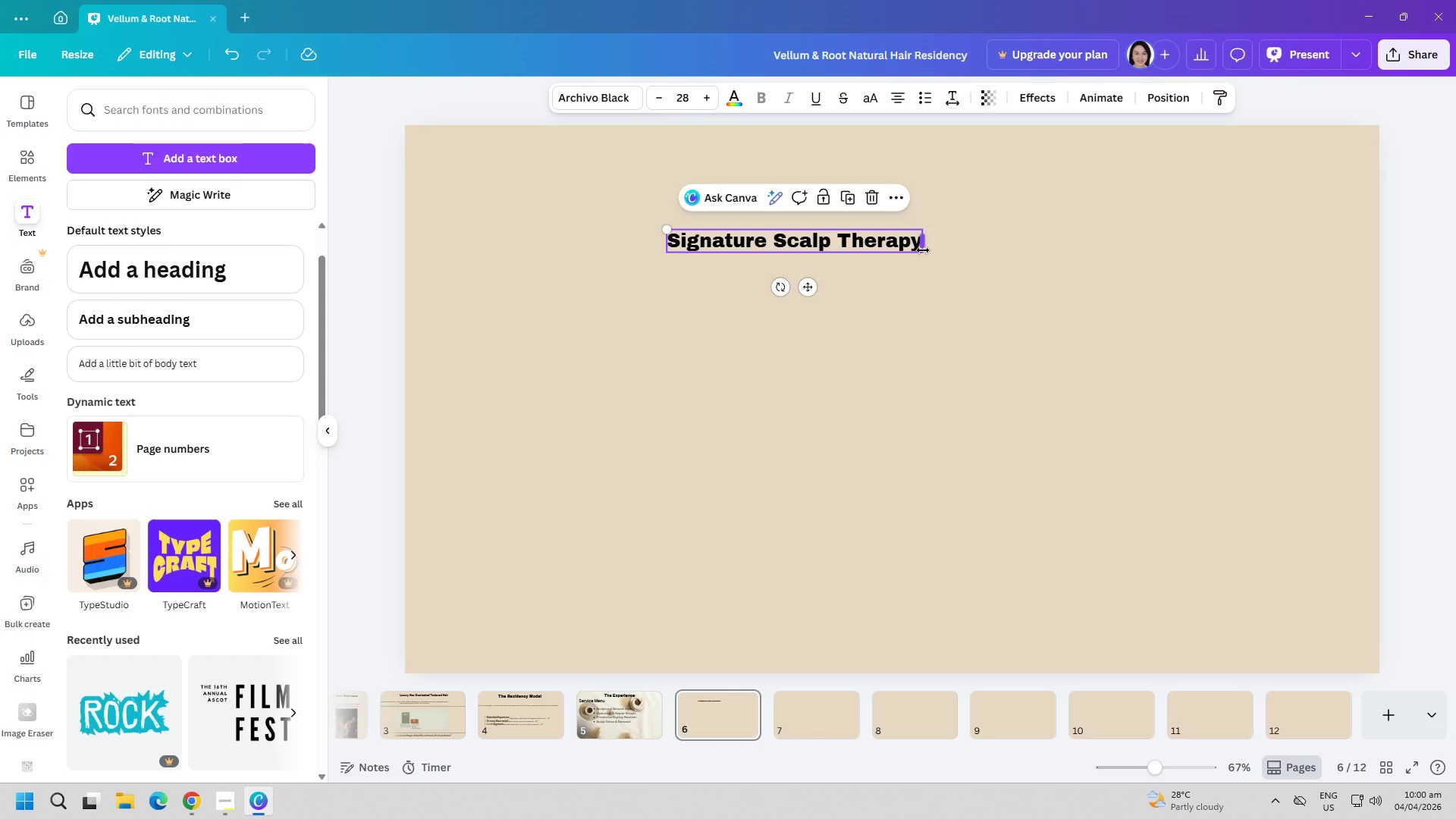 
left_click_drag(start_coordinate=[919, 254], to_coordinate=[1153, 380])
 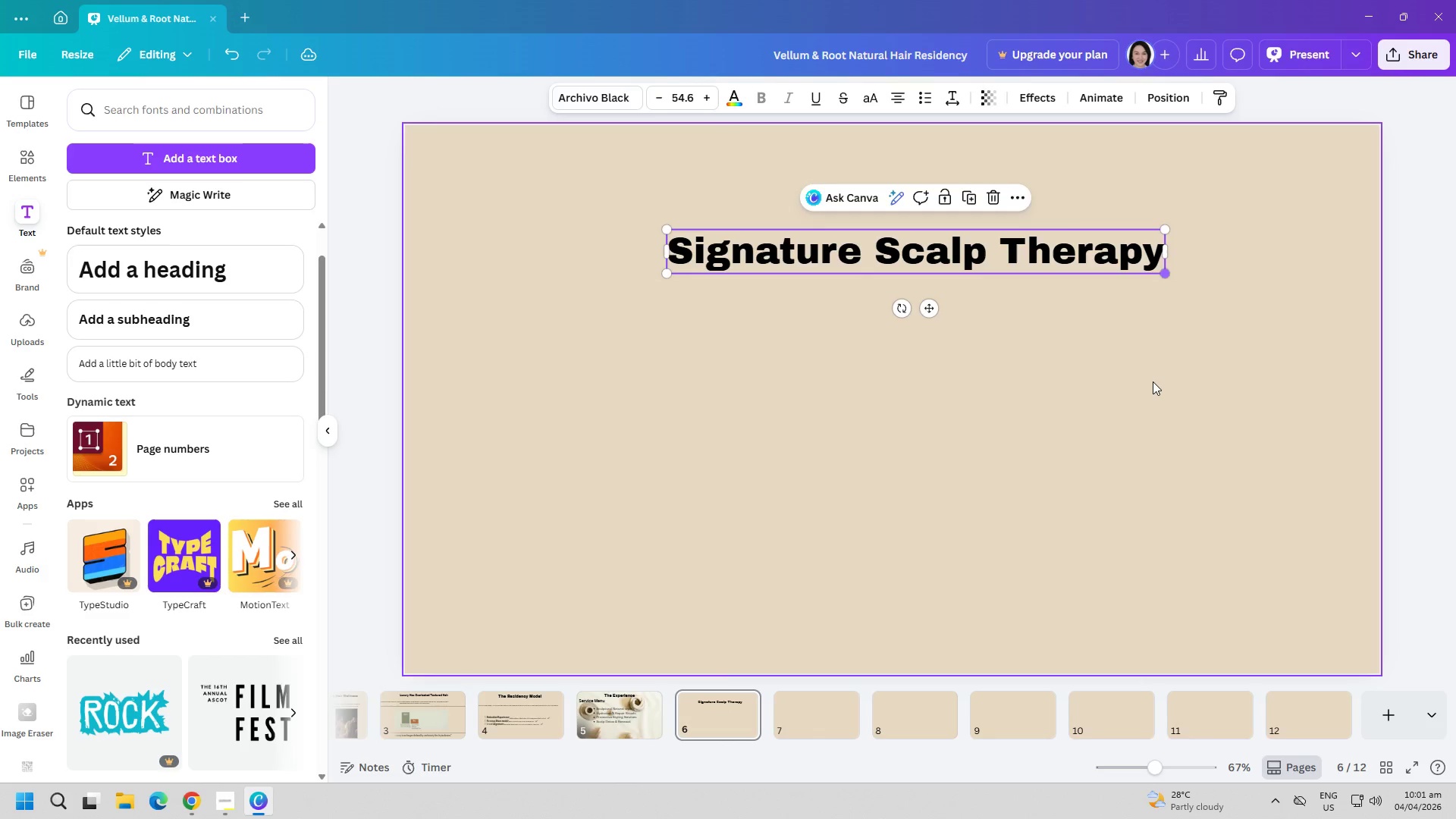 
left_click([1153, 381])
 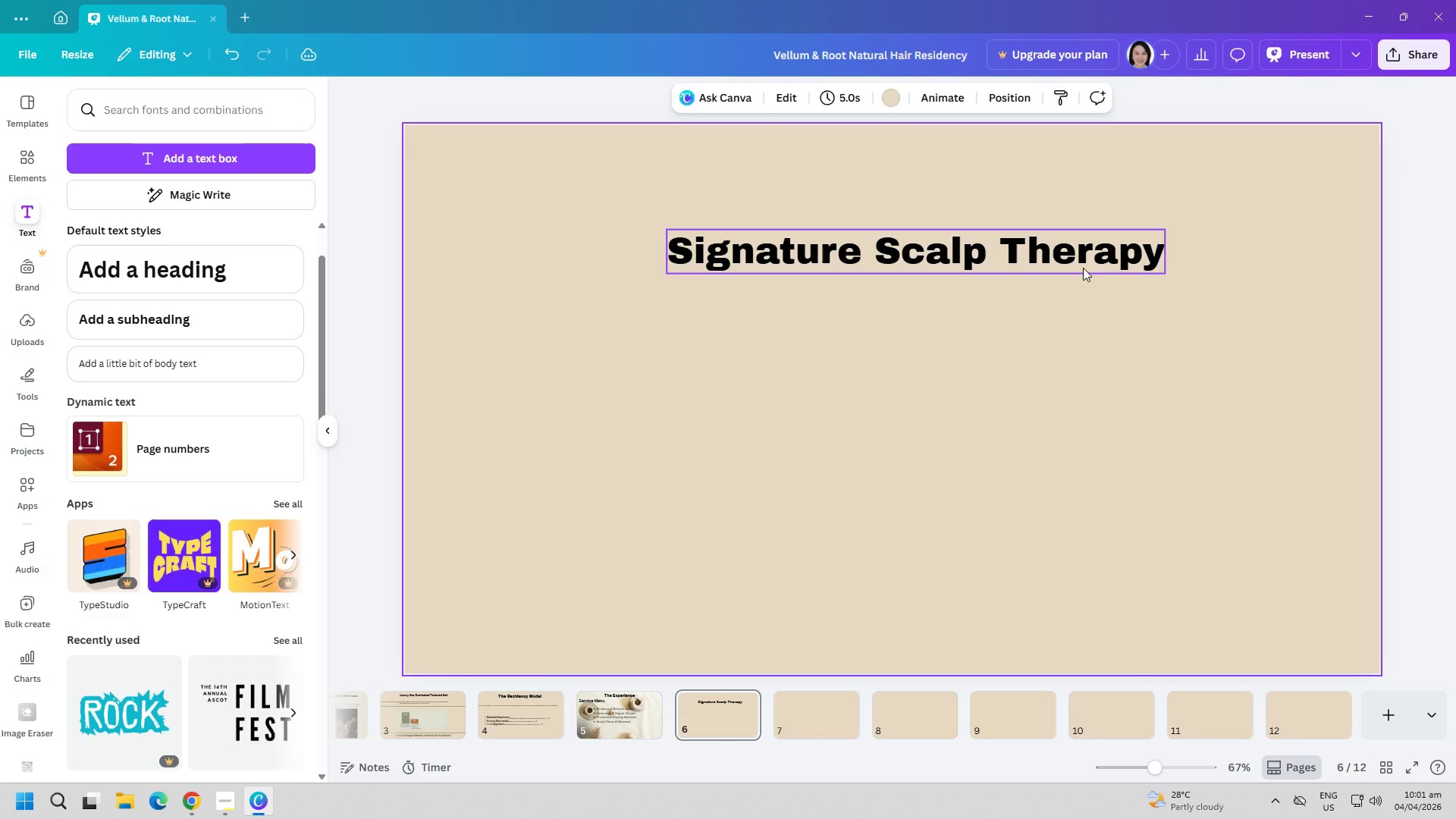 
left_click_drag(start_coordinate=[1081, 263], to_coordinate=[1062, 206])
 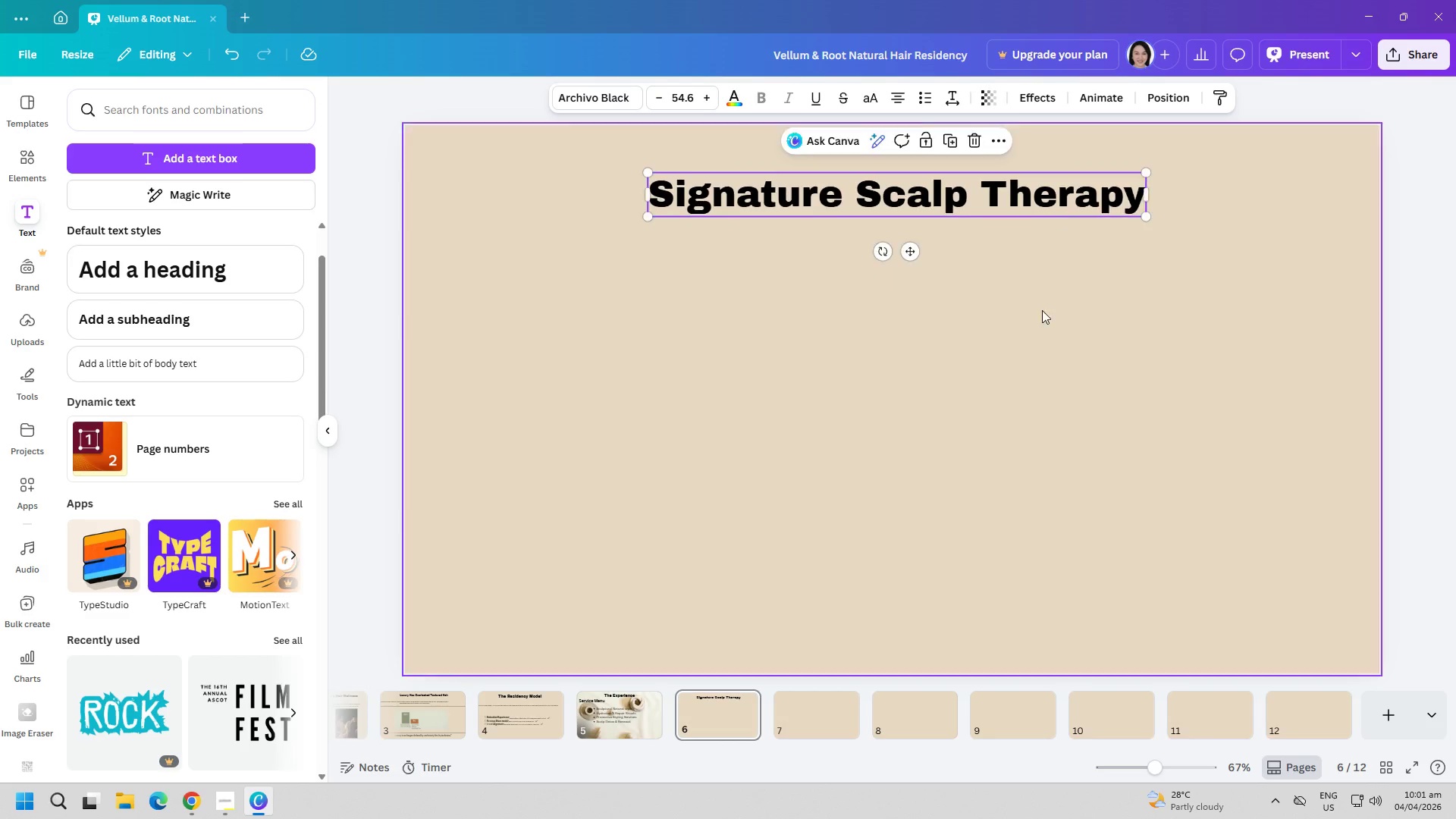 
left_click_drag(start_coordinate=[1034, 320], to_coordinate=[1035, 332])
 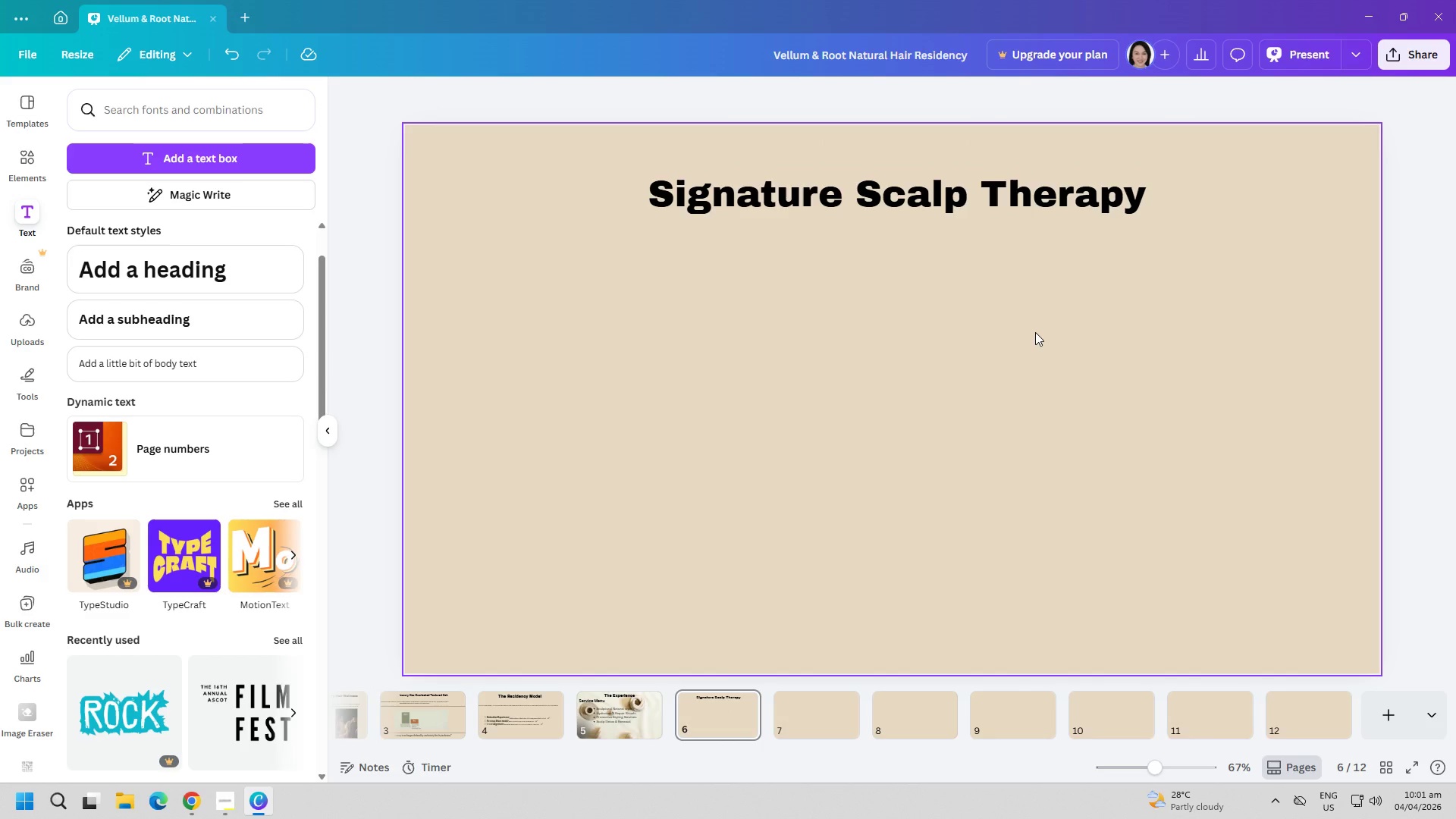 
wait(30.17)
 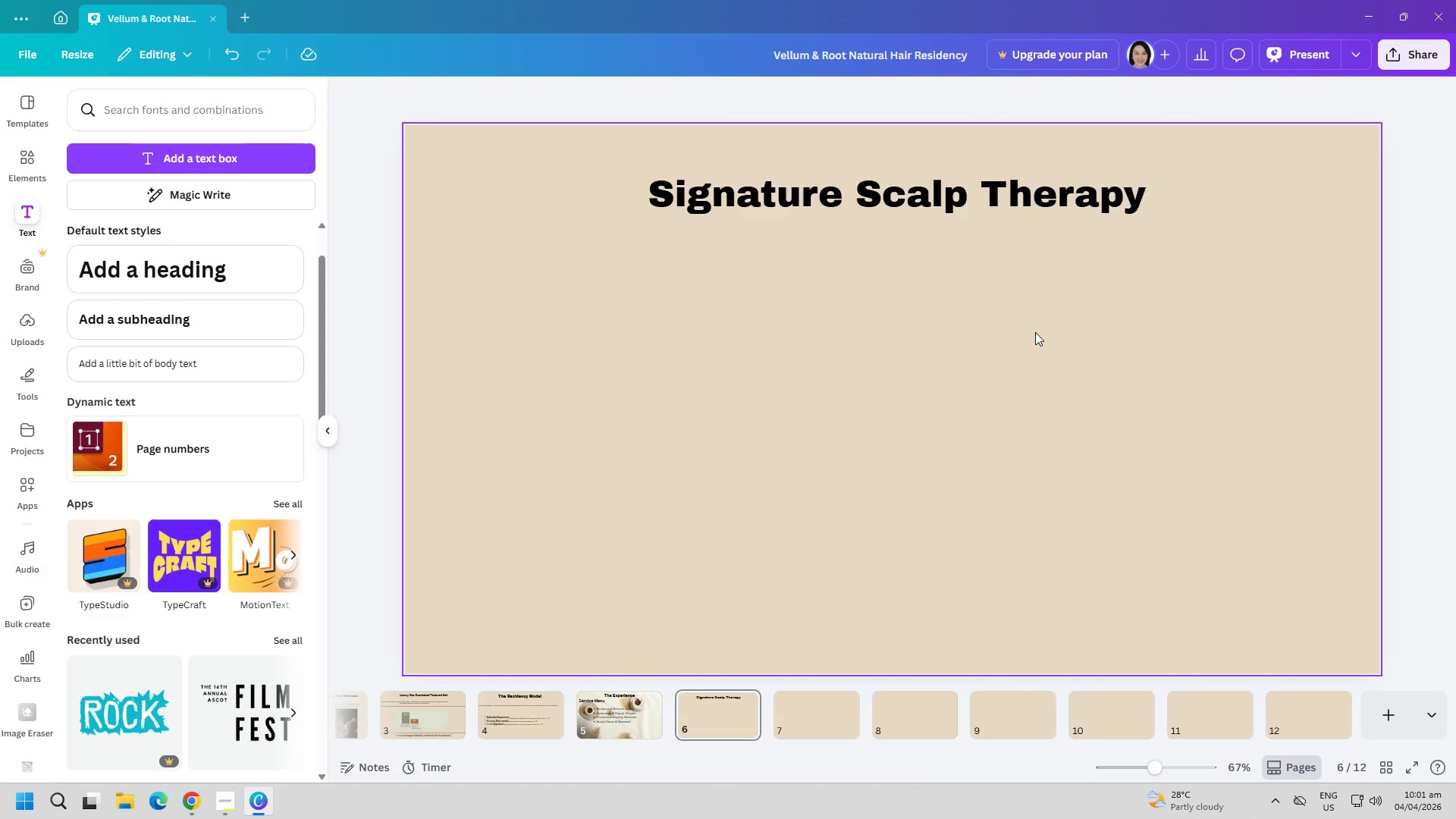 
left_click([413, 716])
 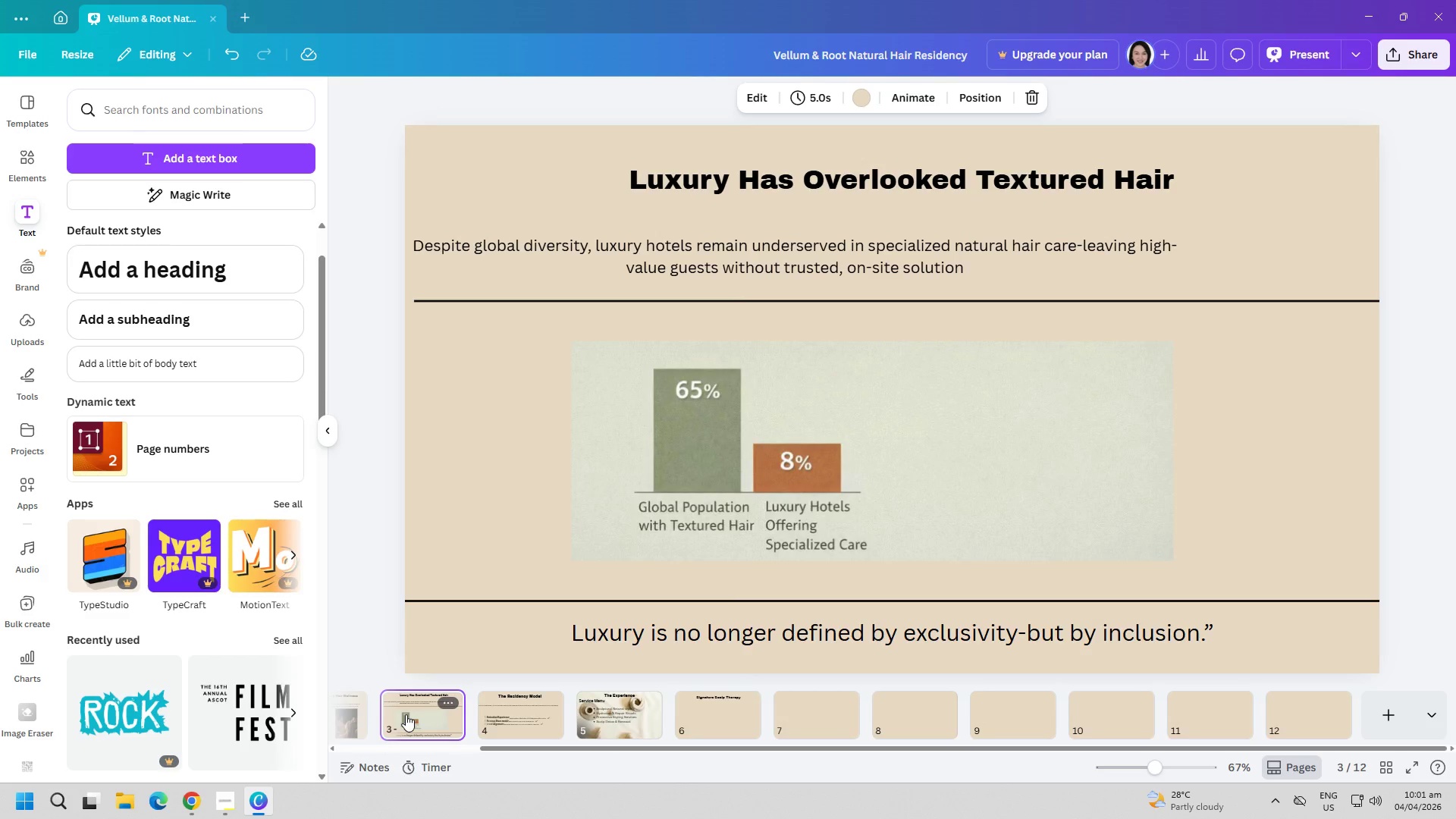 
scroll: coordinate [448, 731], scroll_direction: up, amount: 5.0
 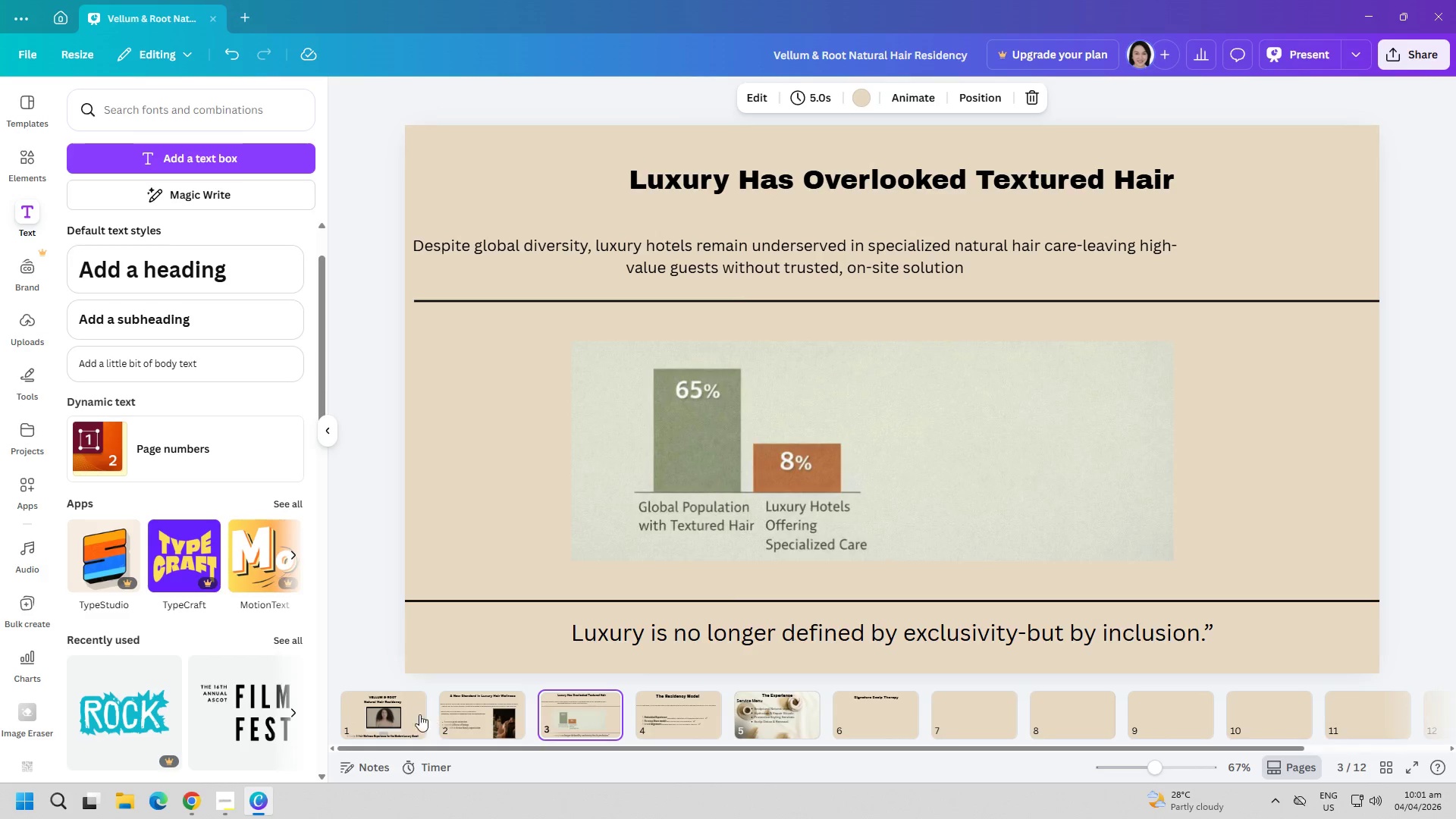 
left_click([404, 716])
 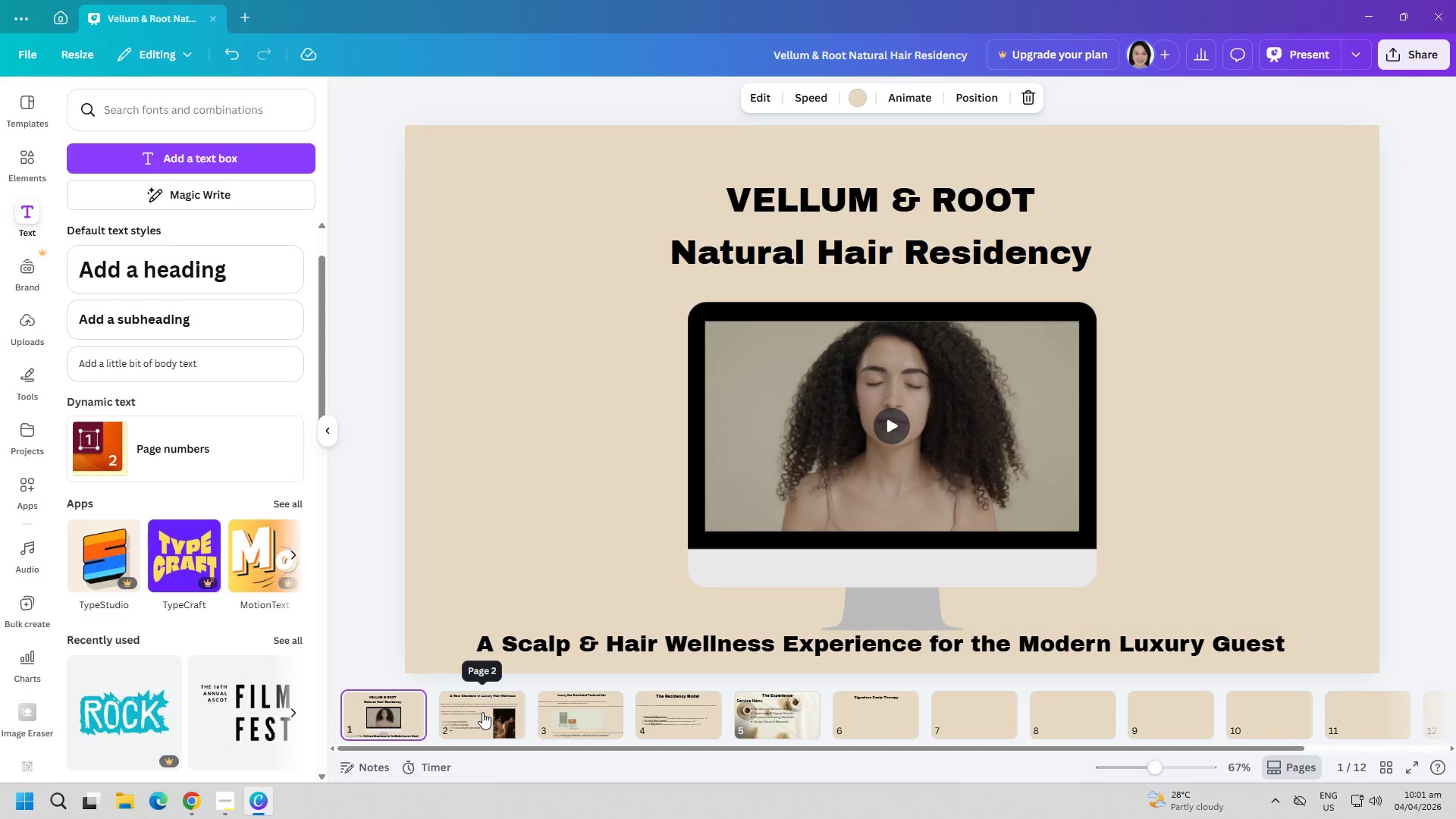 
left_click([482, 712])
 